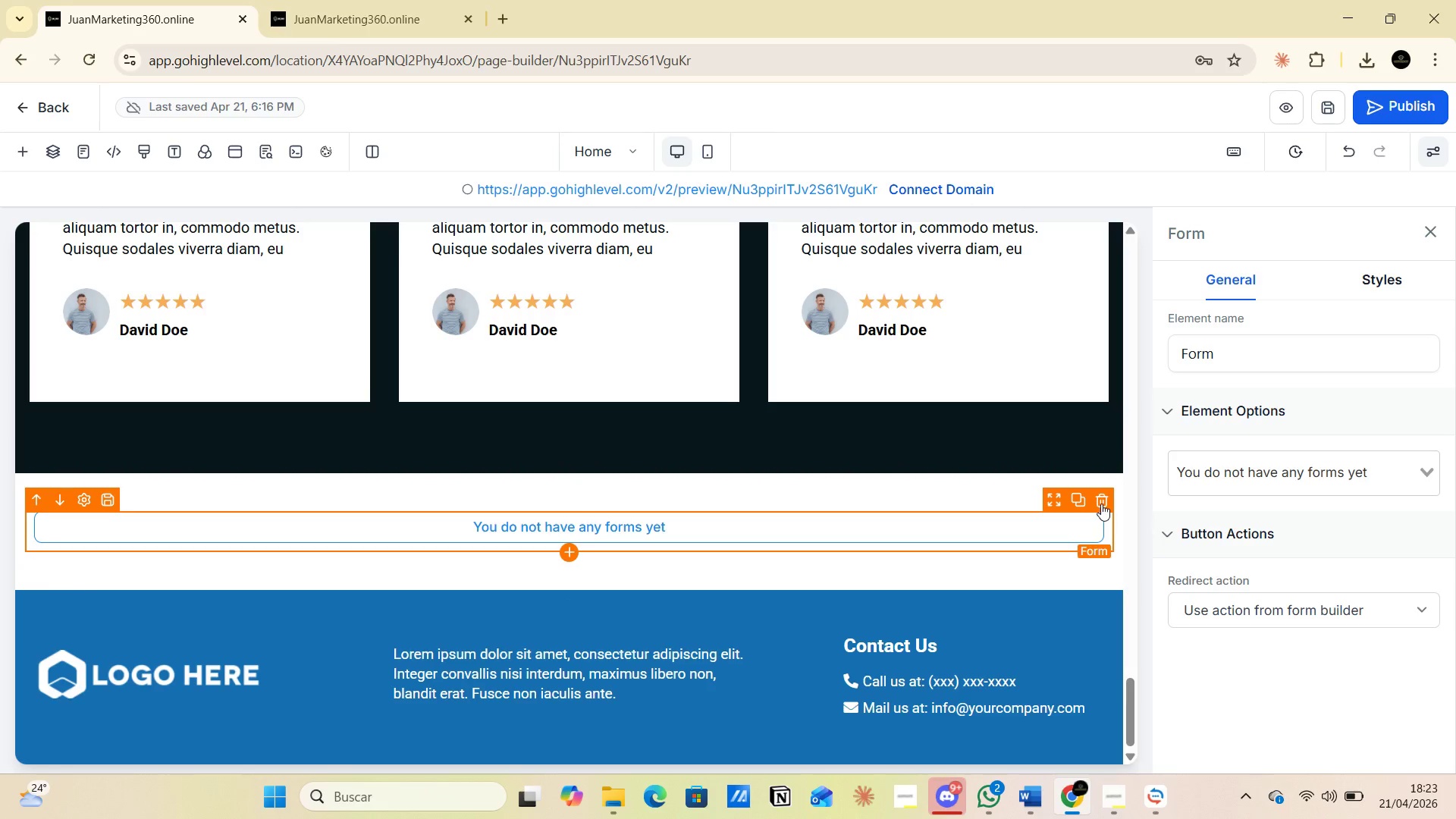 
left_click([994, 529])
 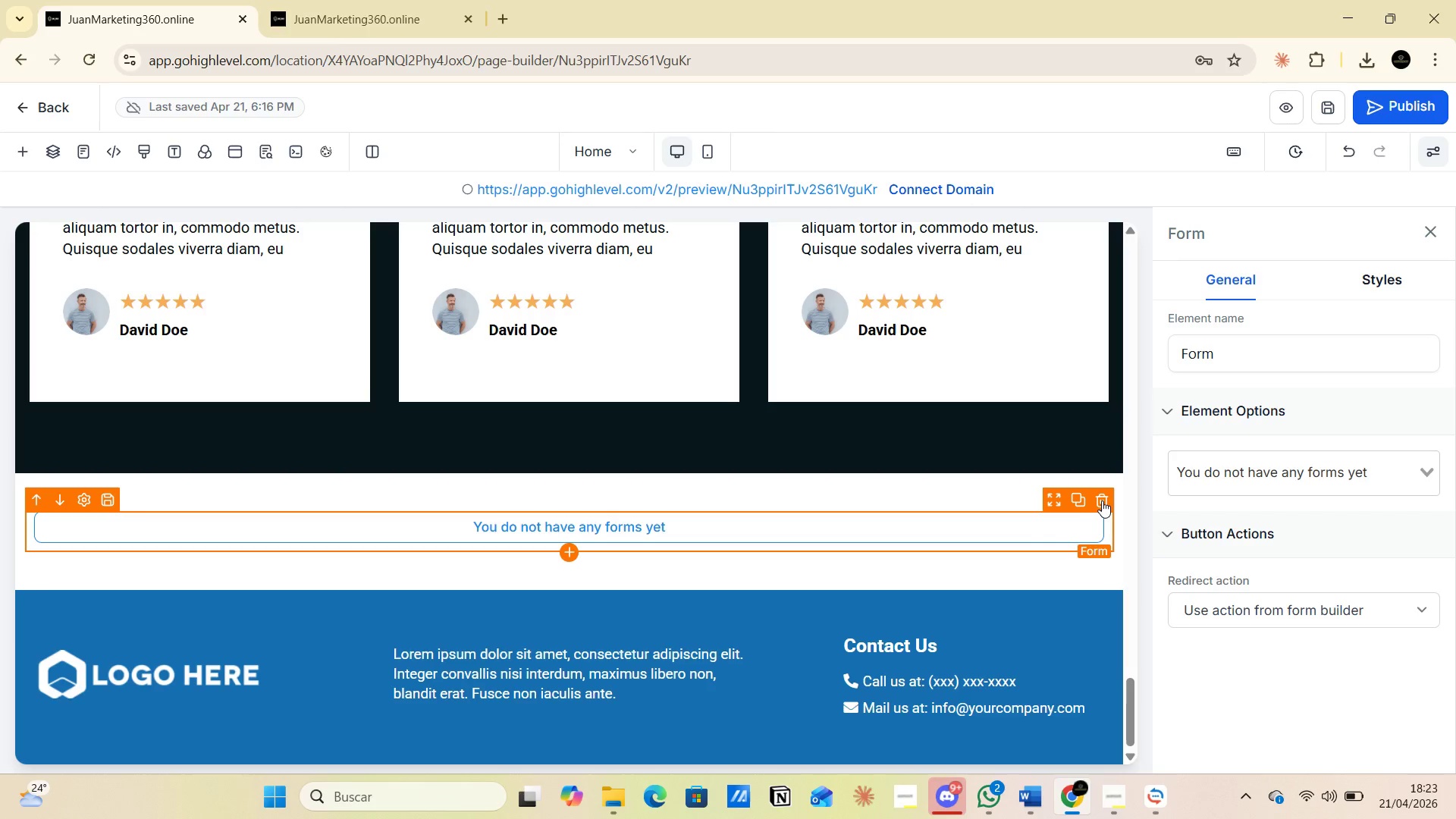 
left_click([1103, 500])
 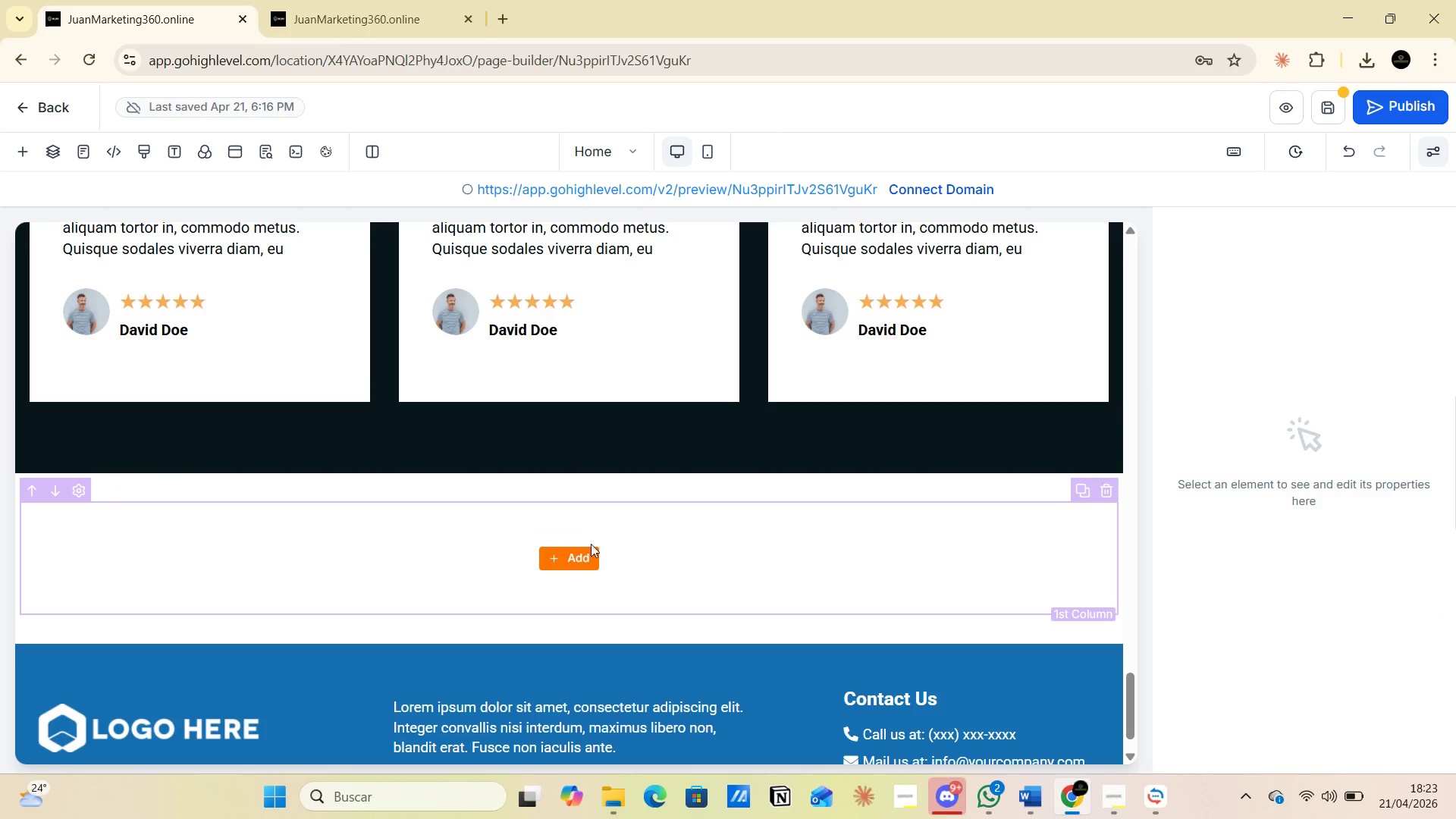 
left_click([563, 555])
 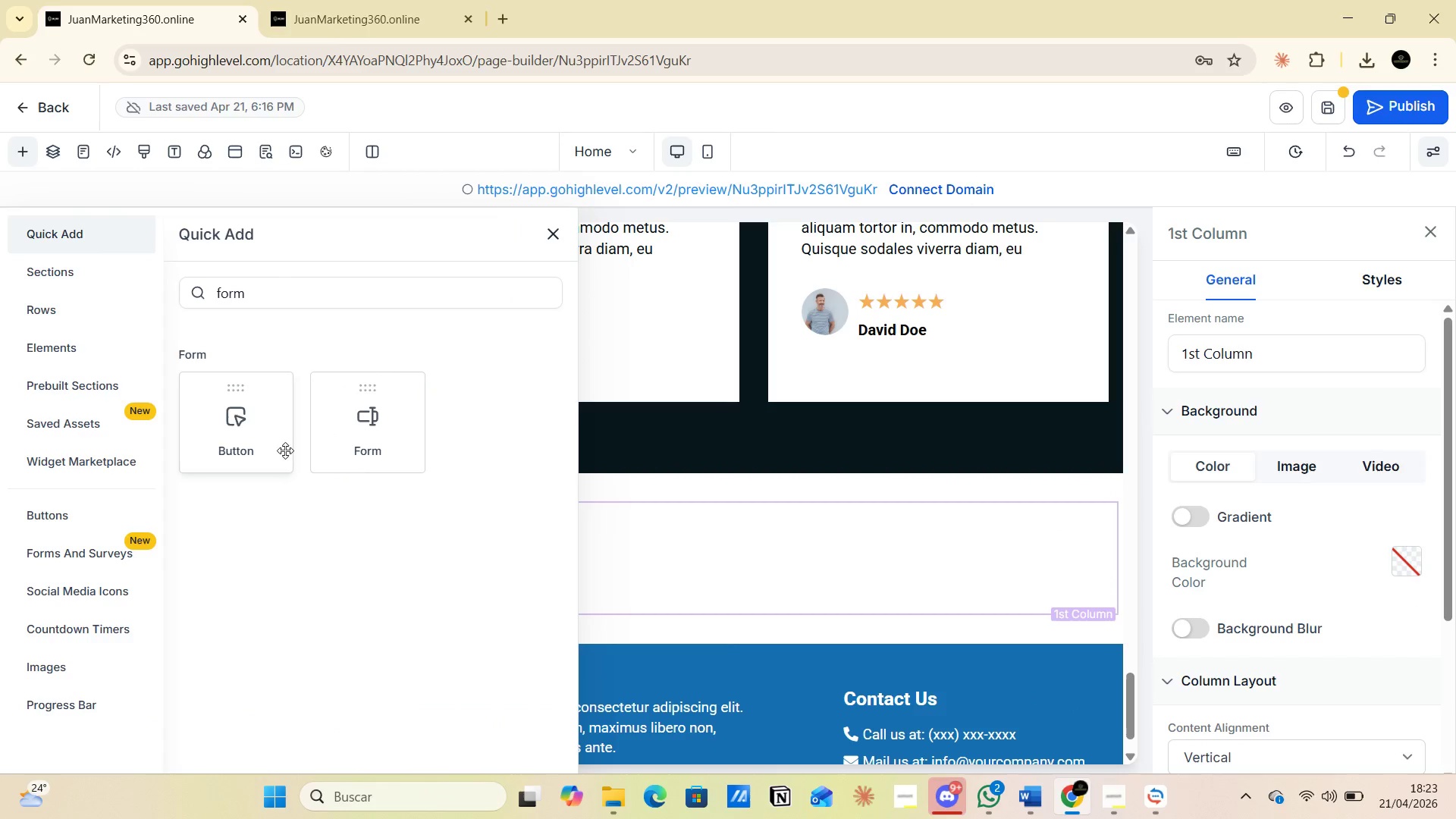 
left_click([271, 293])
 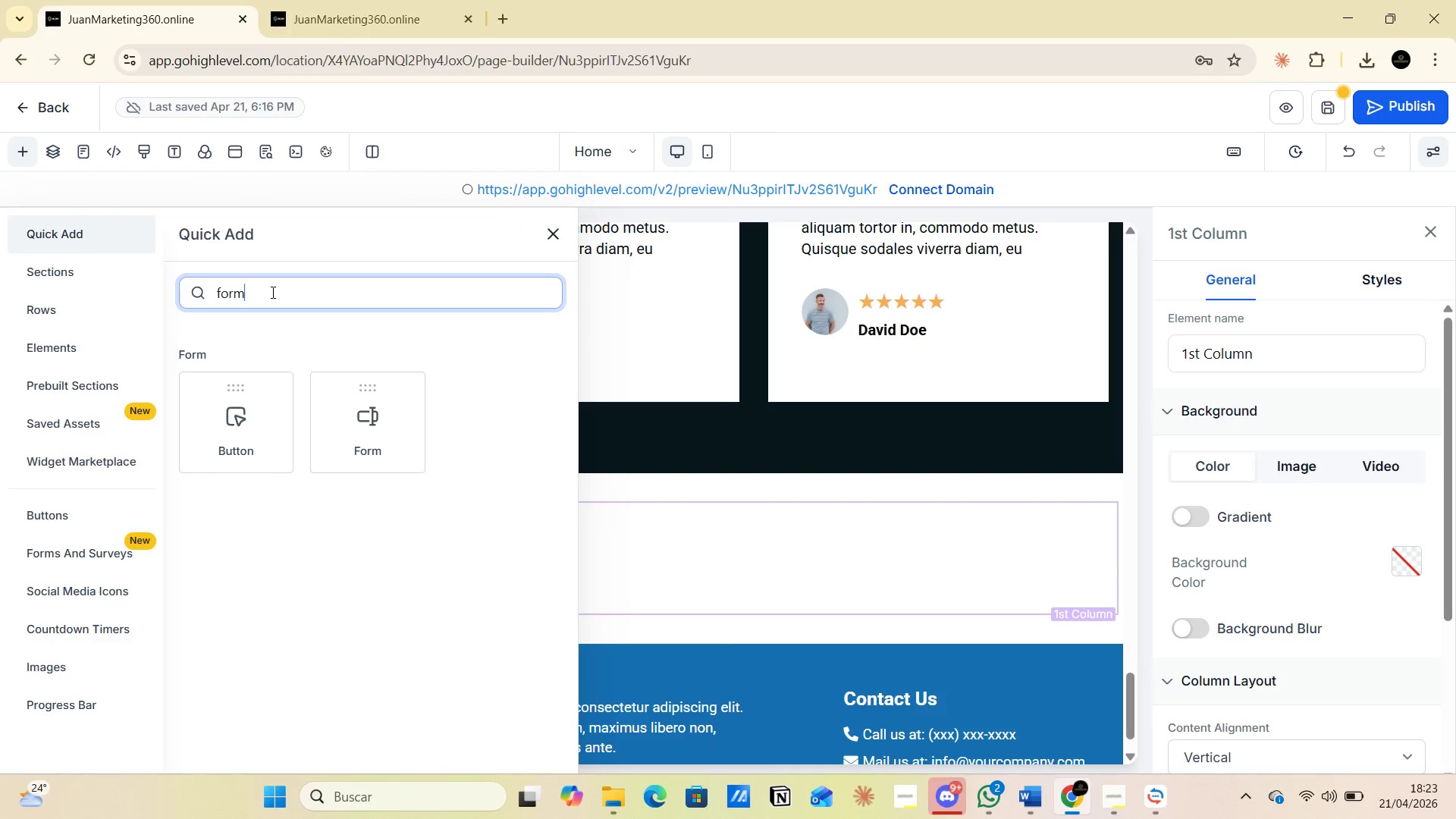 
key(Backspace)
 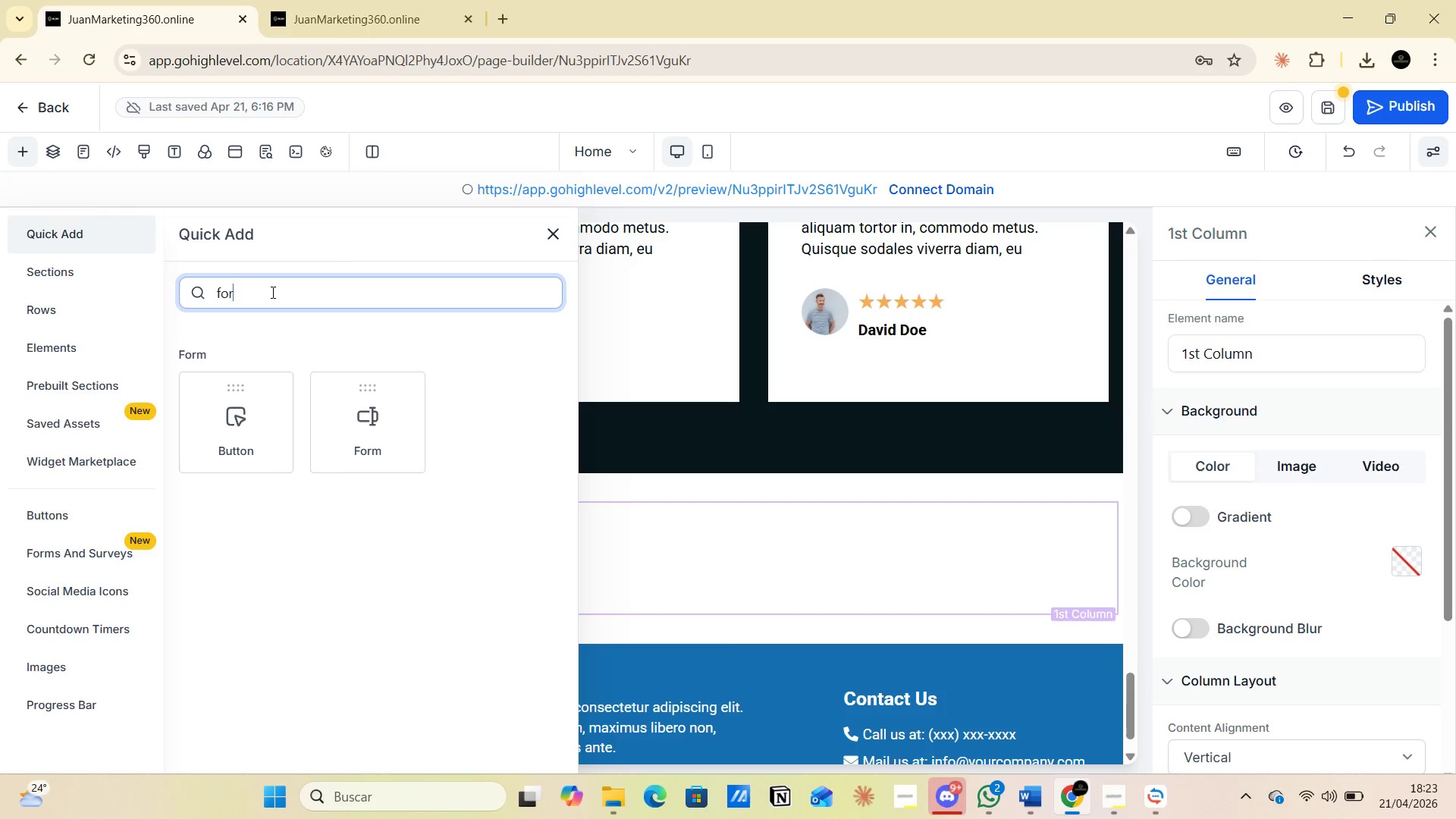 
key(Backspace)
 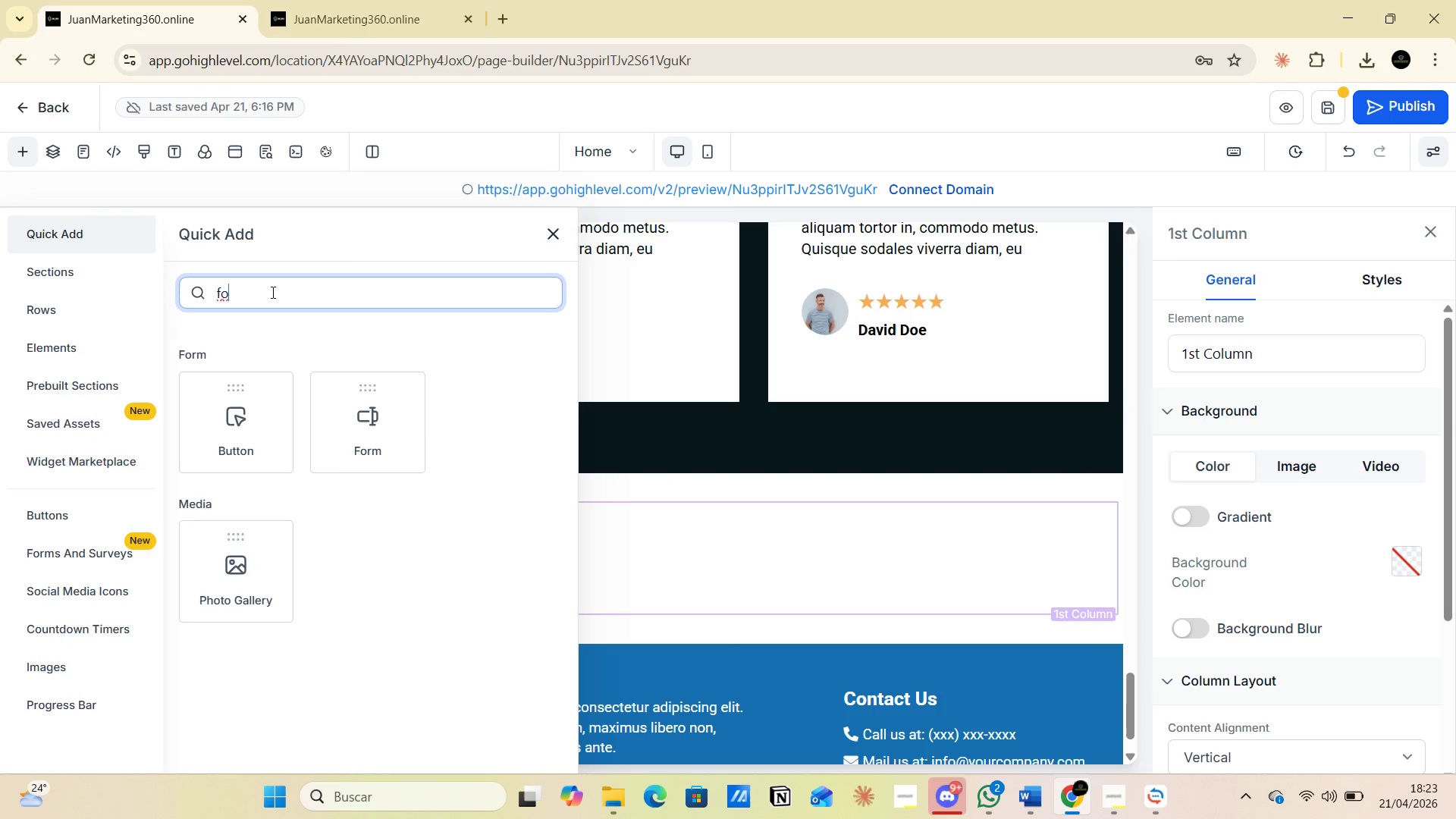 
key(Backspace)
 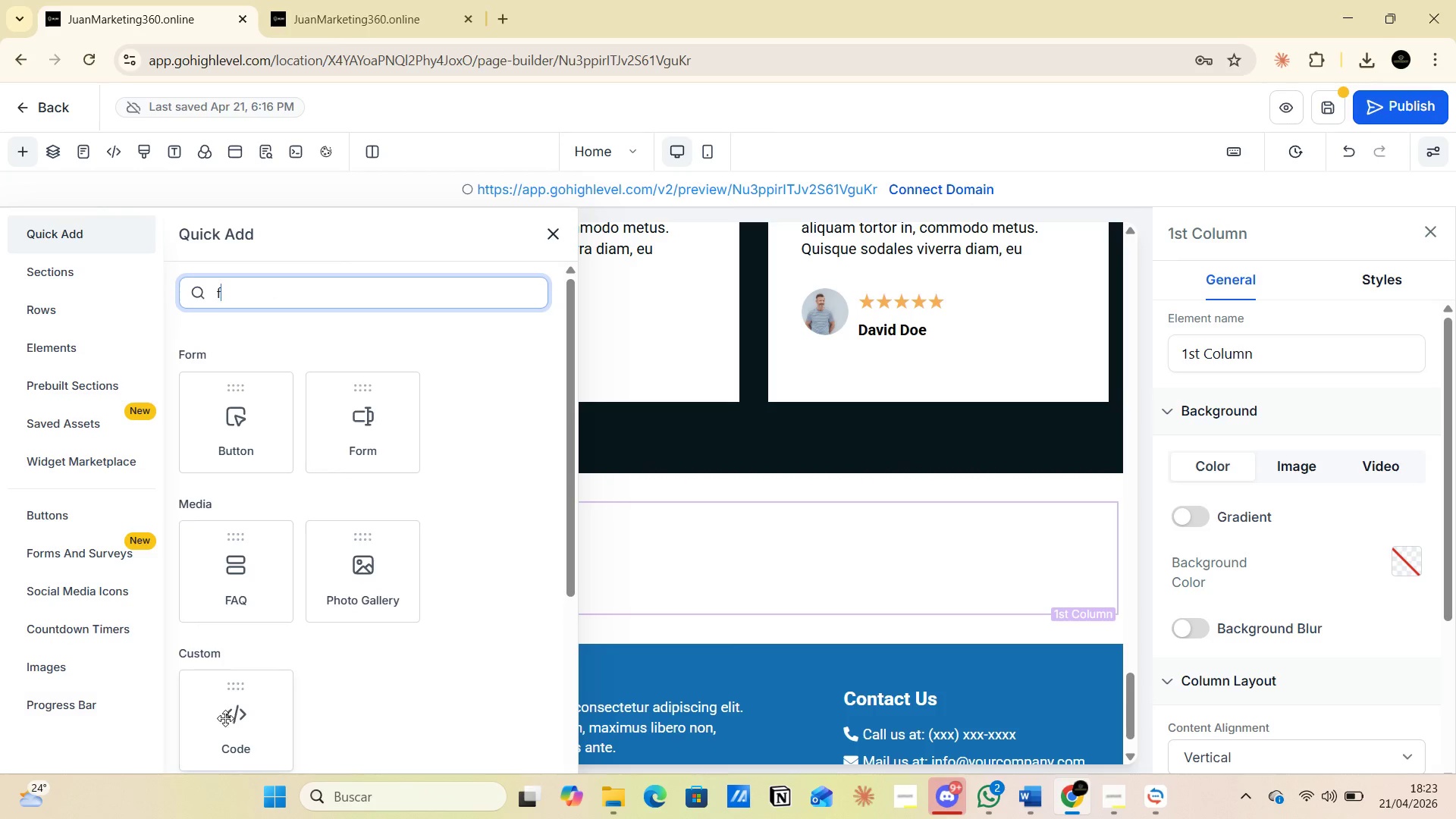 
wait(5.31)
 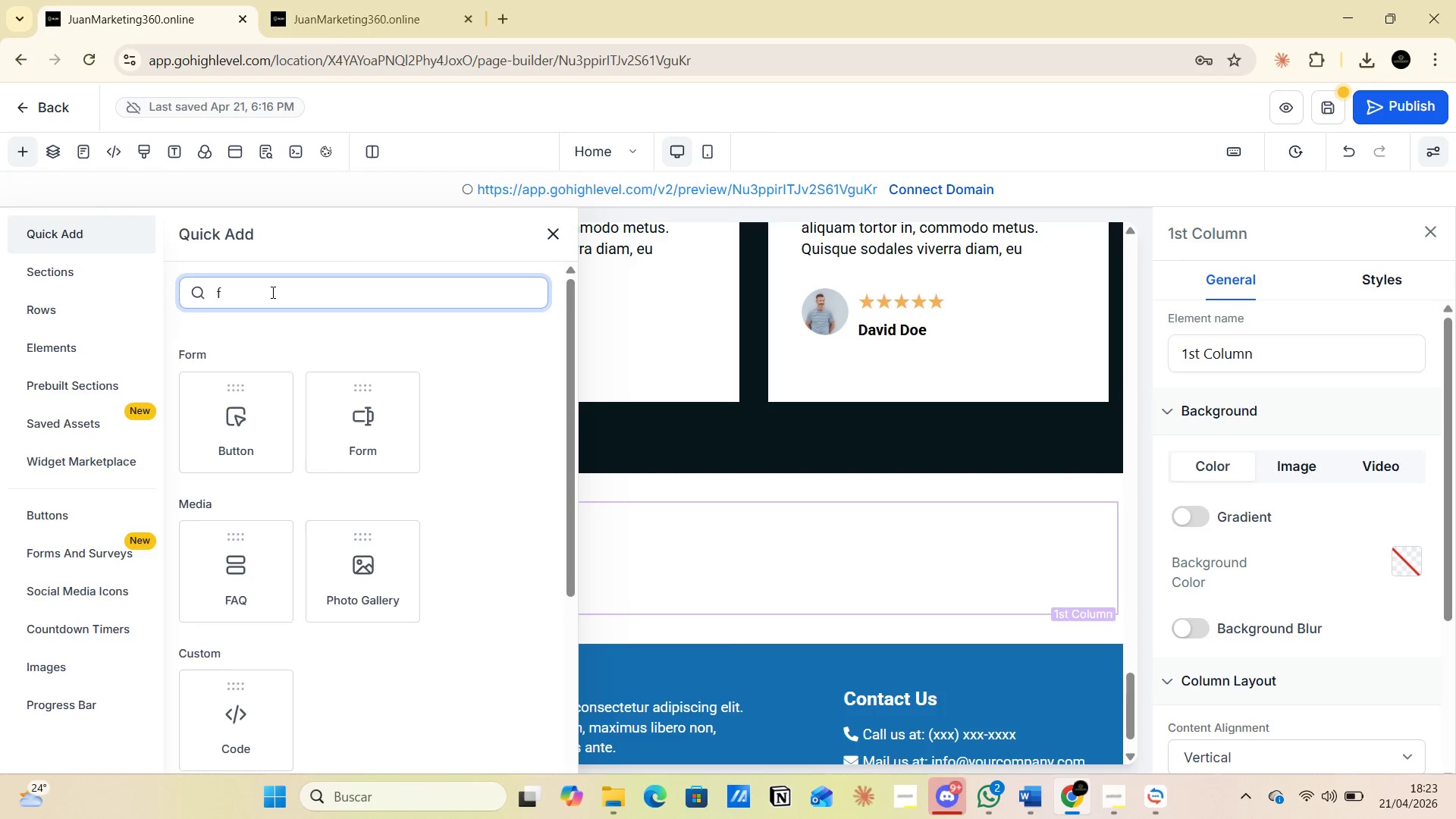 
left_click_drag(start_coordinate=[226, 718], to_coordinate=[445, 614])
 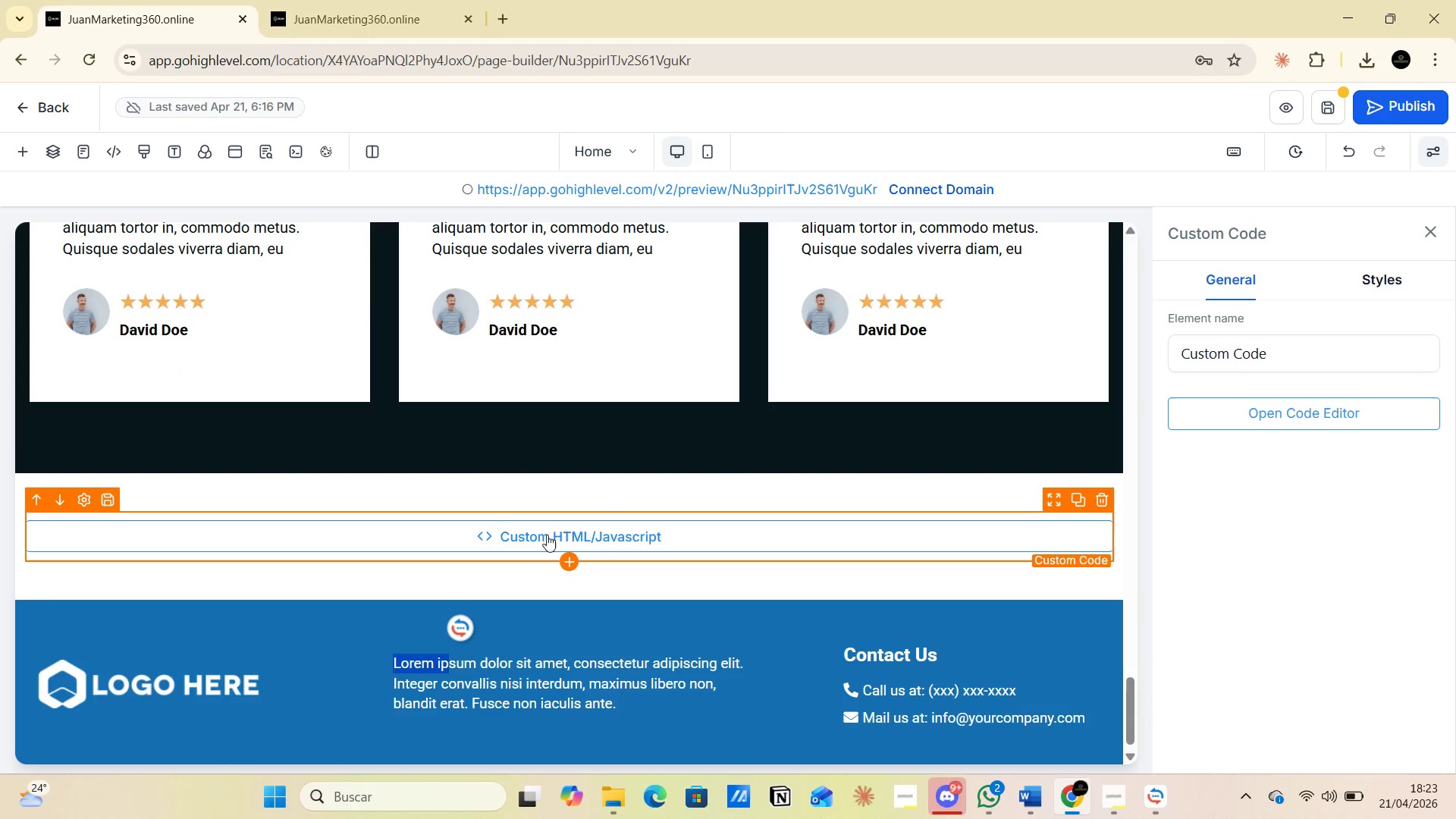 
left_click([548, 530])
 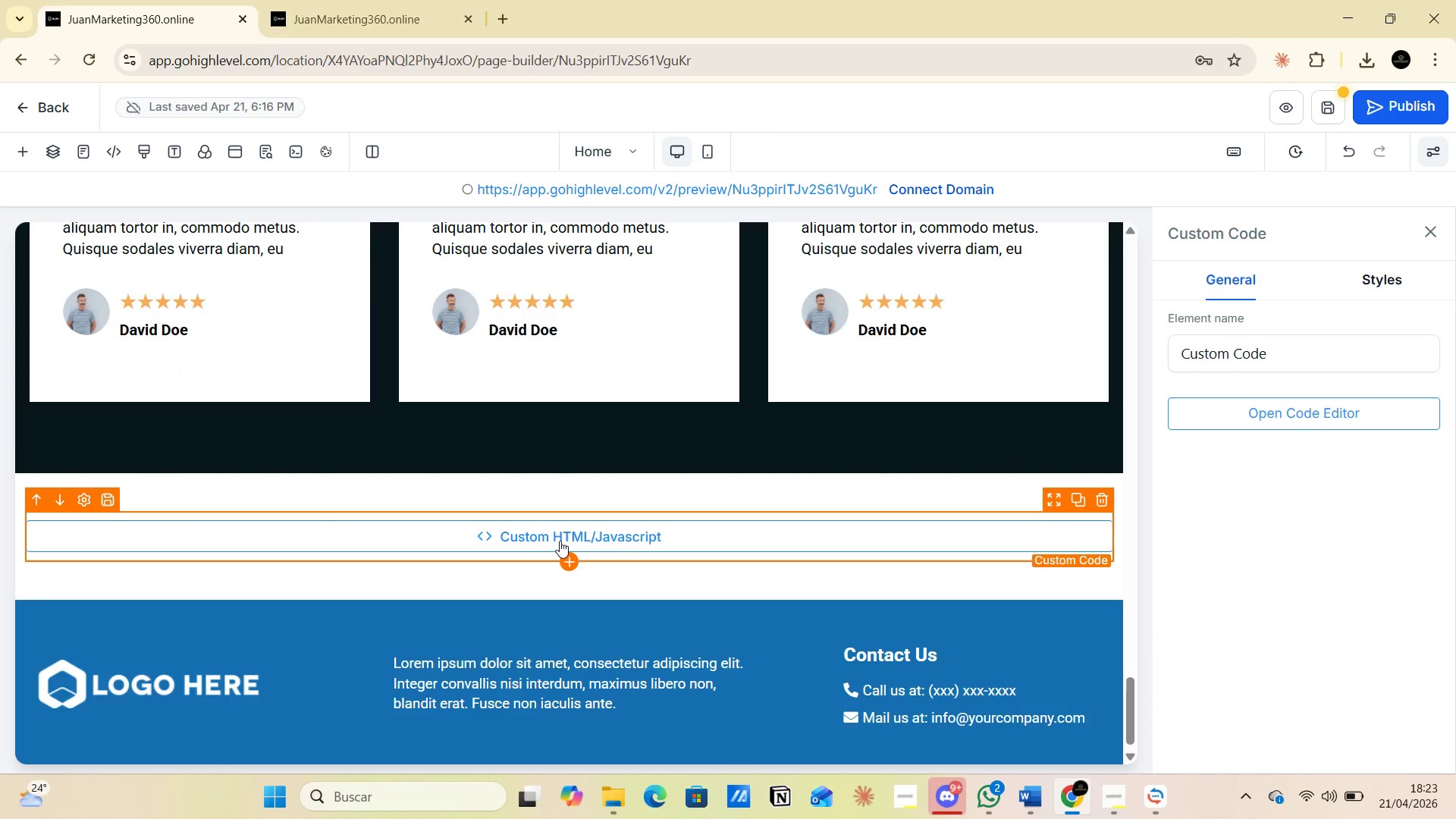 
double_click([560, 535])
 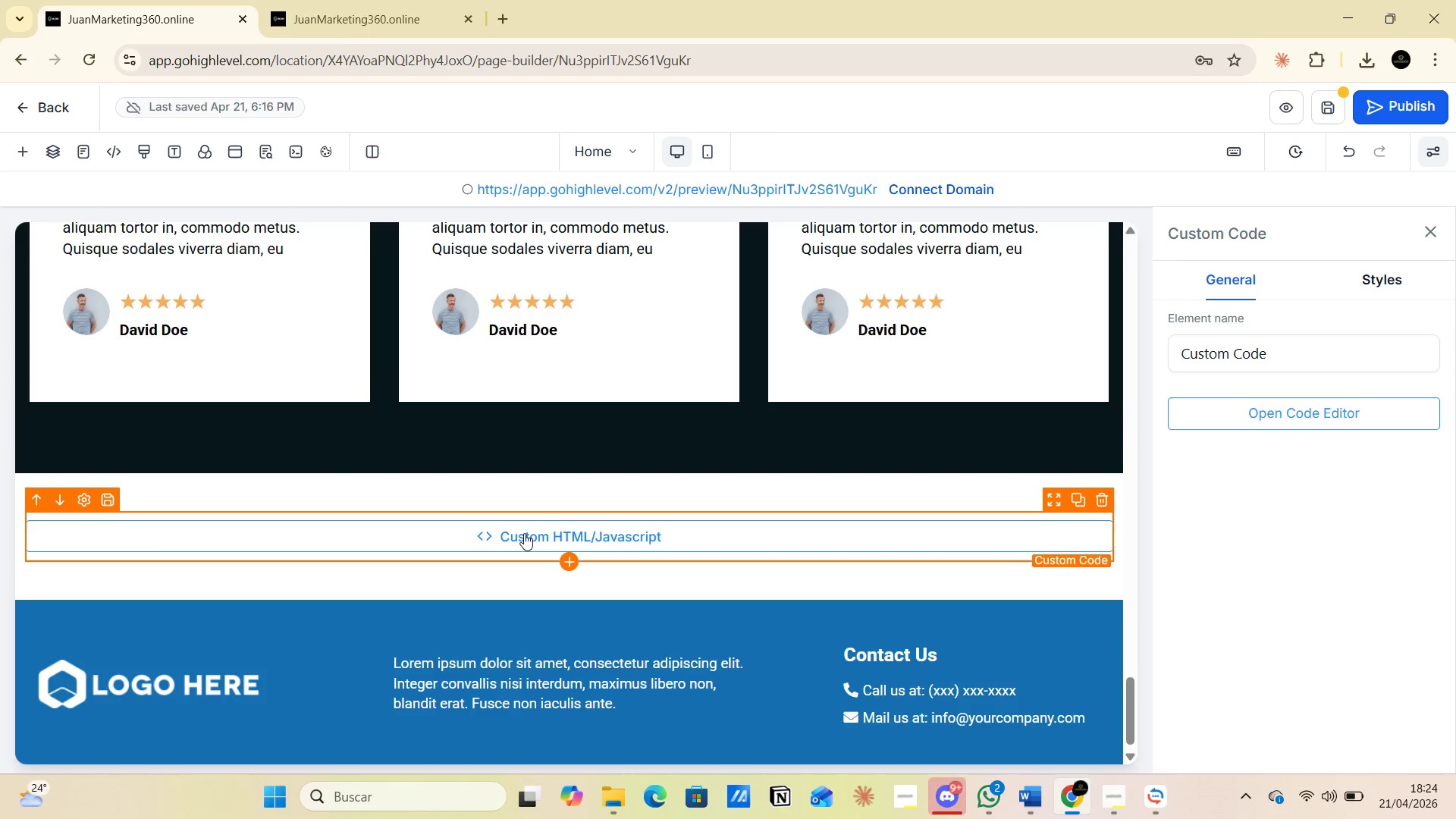 
left_click([512, 531])
 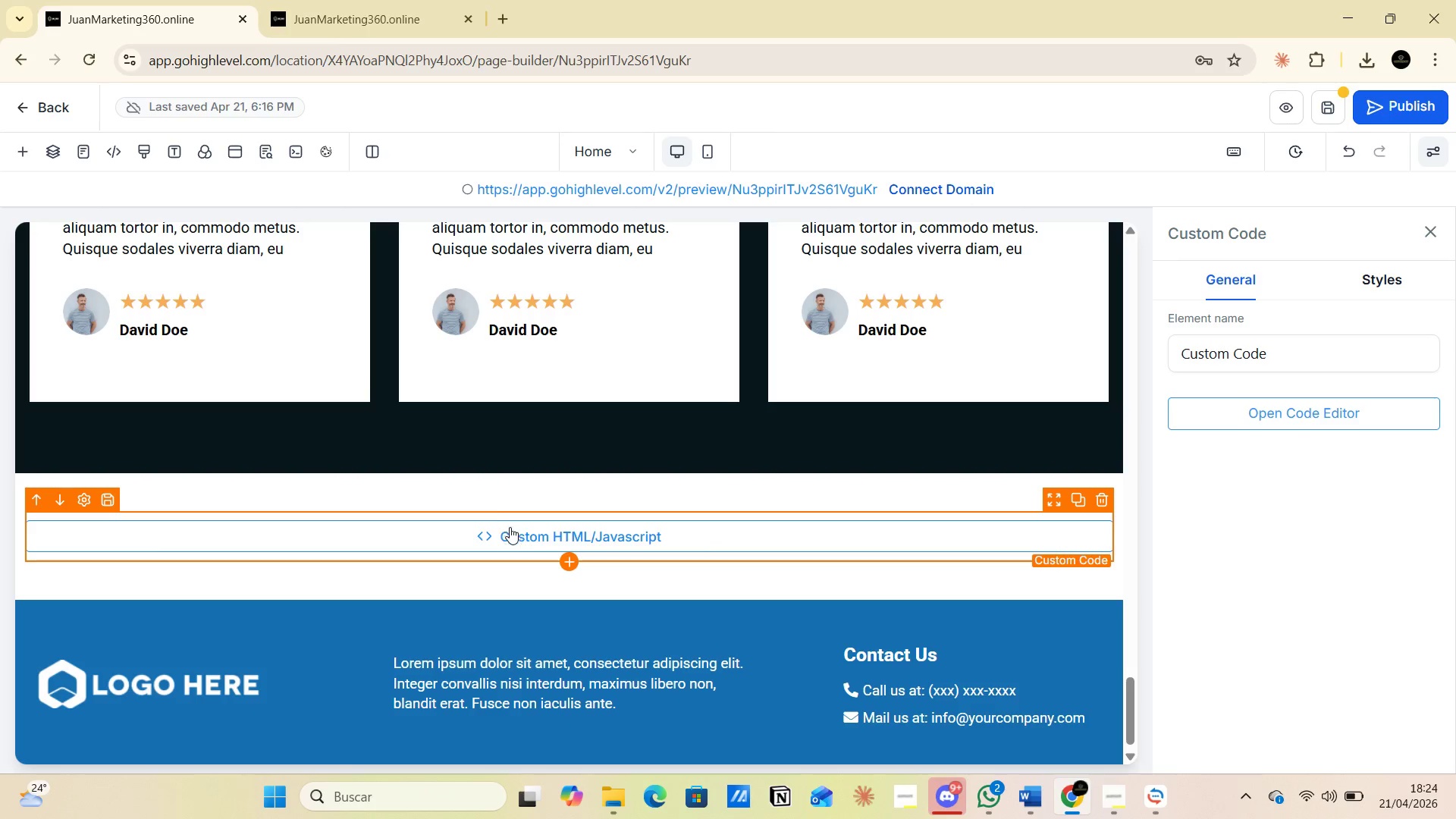 
double_click([532, 531])
 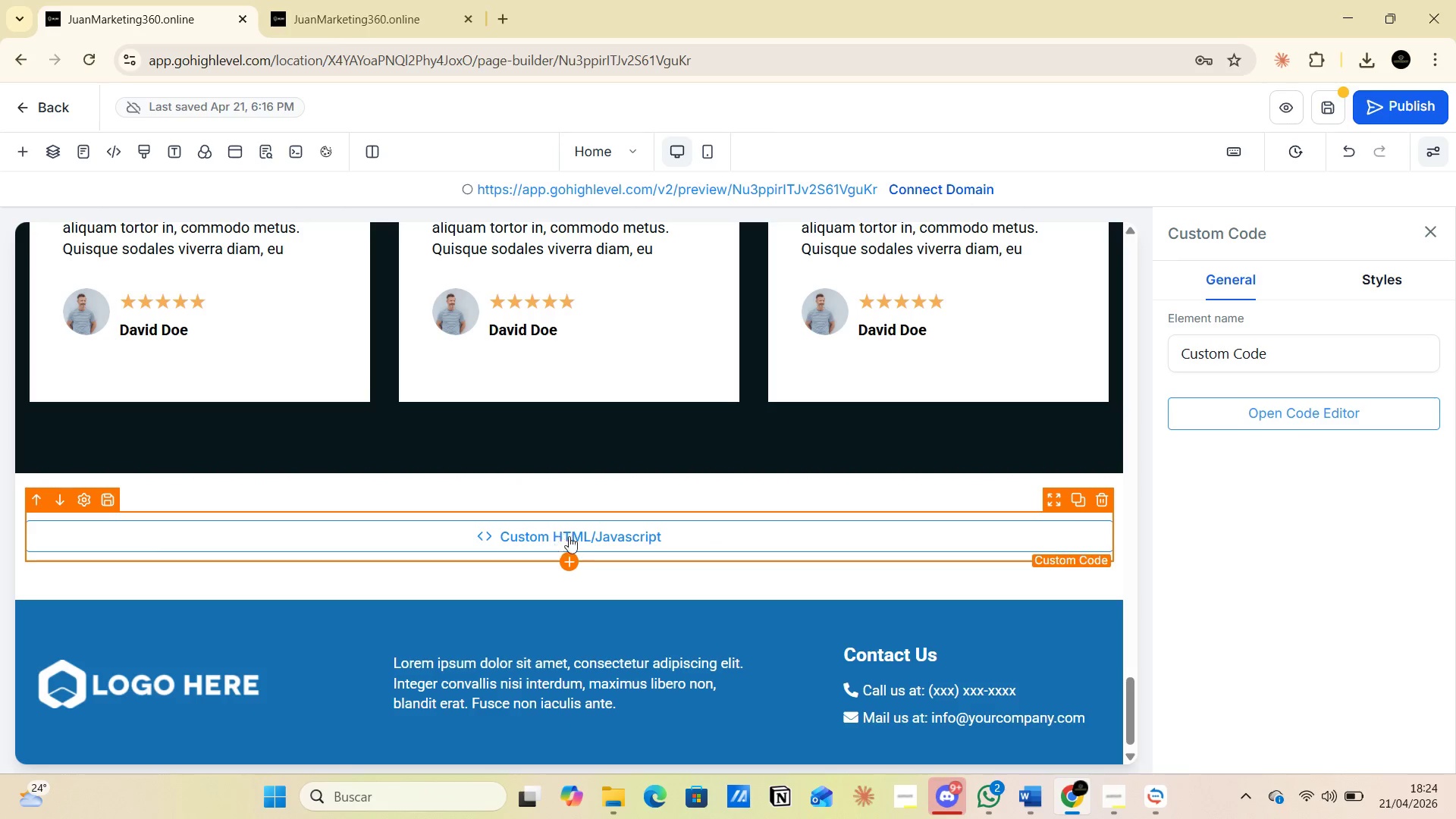 
double_click([598, 536])
 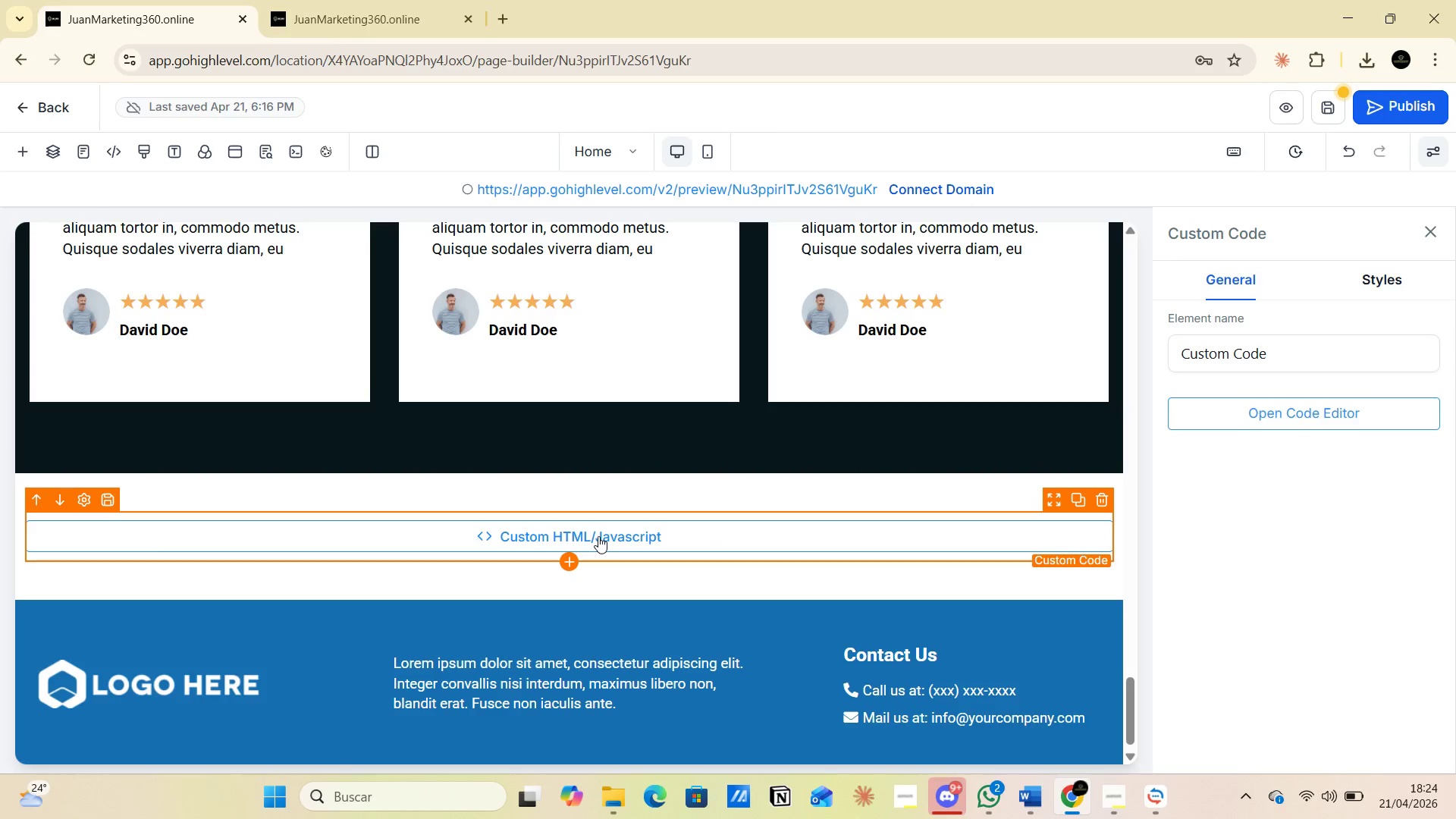 
triple_click([598, 536])
 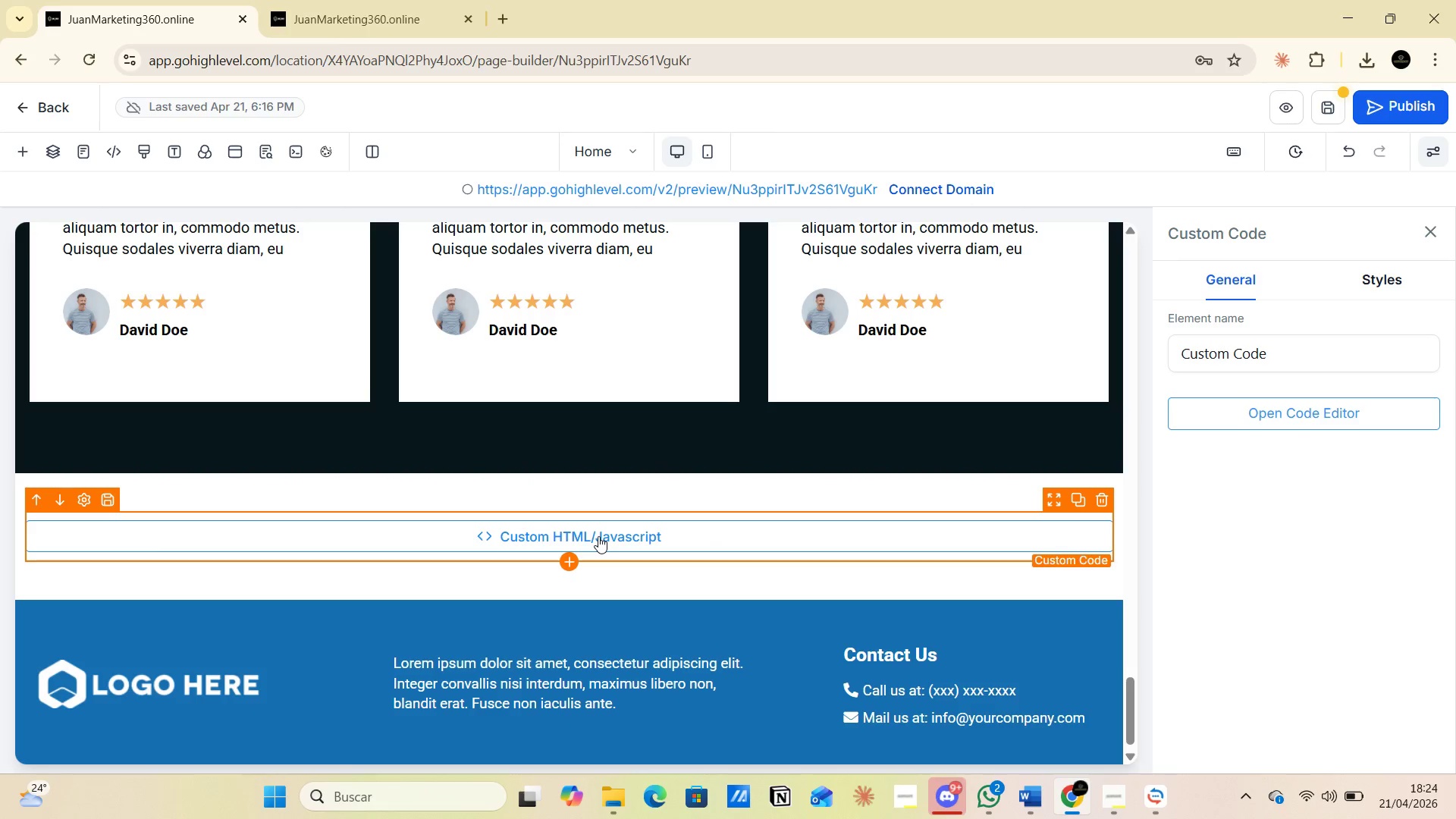 
triple_click([598, 536])
 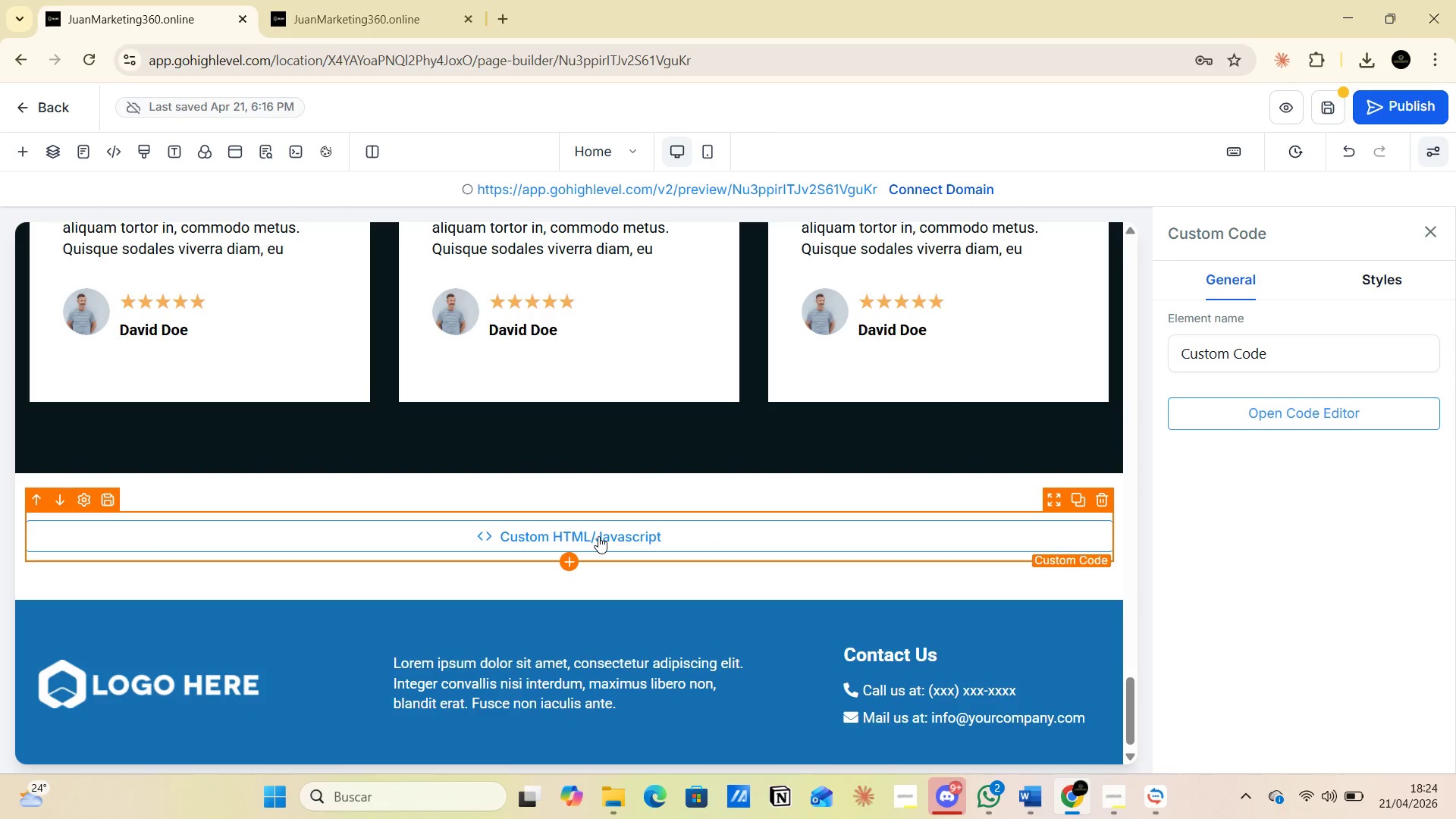 
triple_click([598, 536])
 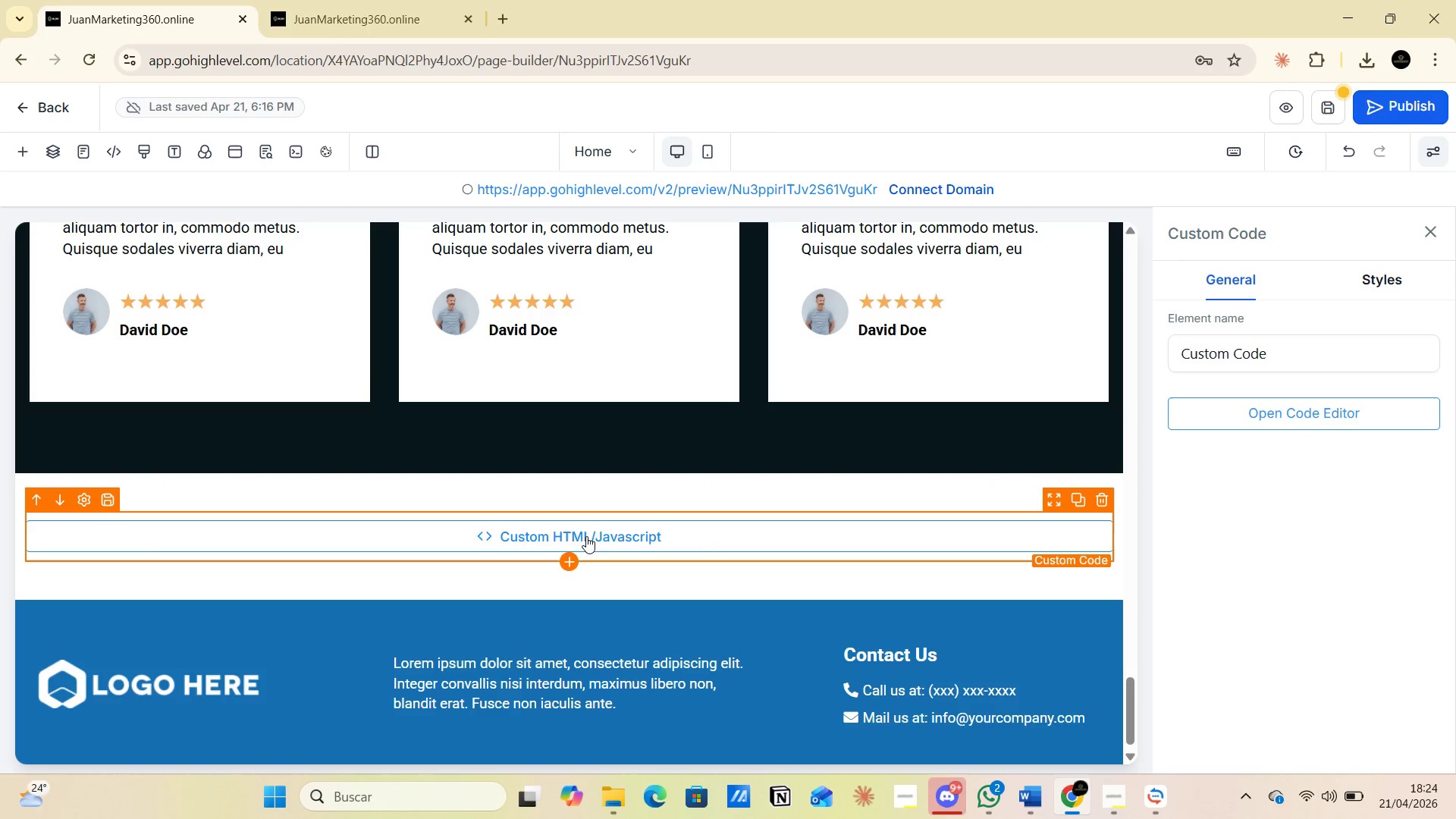 
left_click([580, 535])
 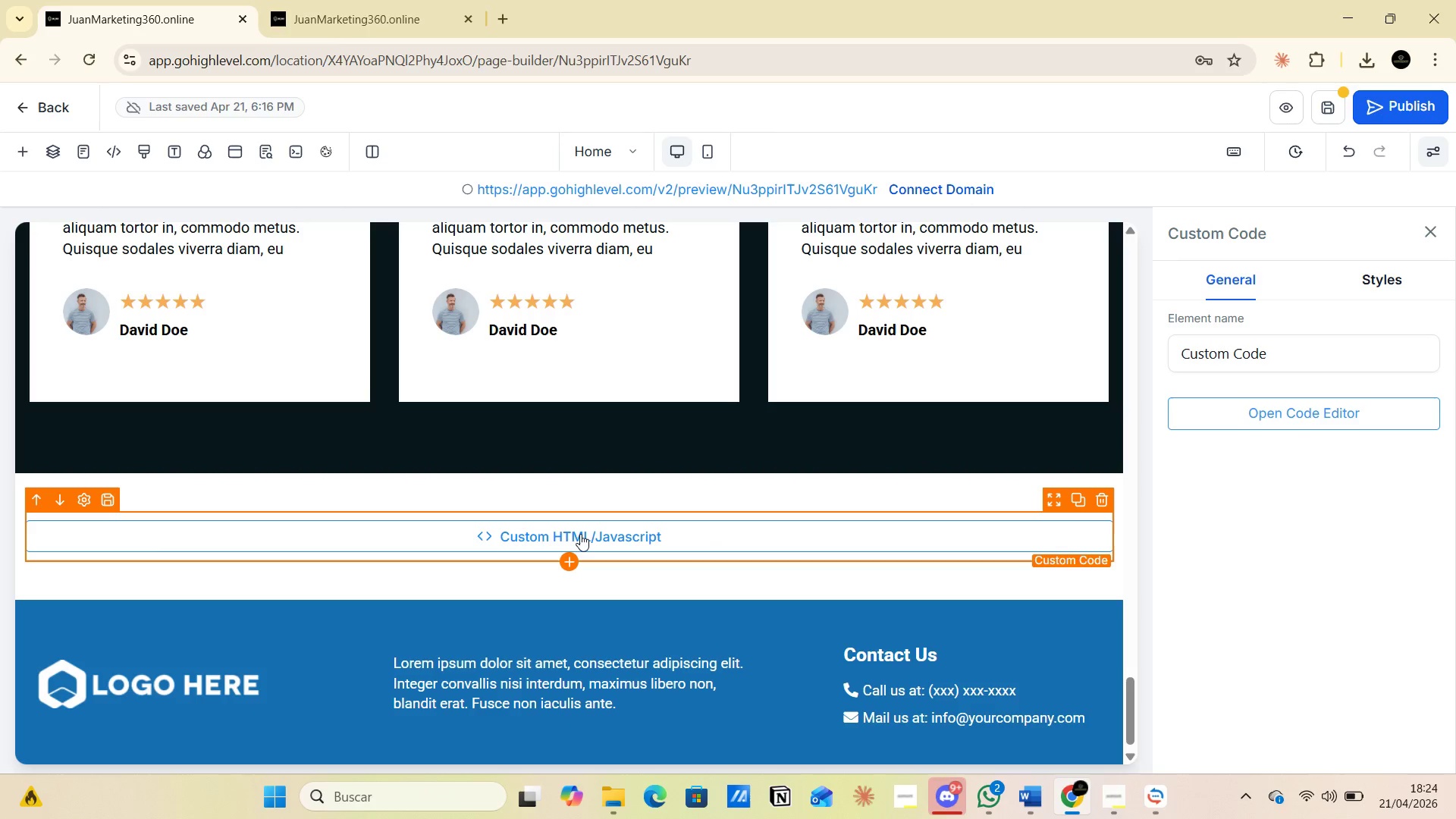 
triple_click([580, 534])
 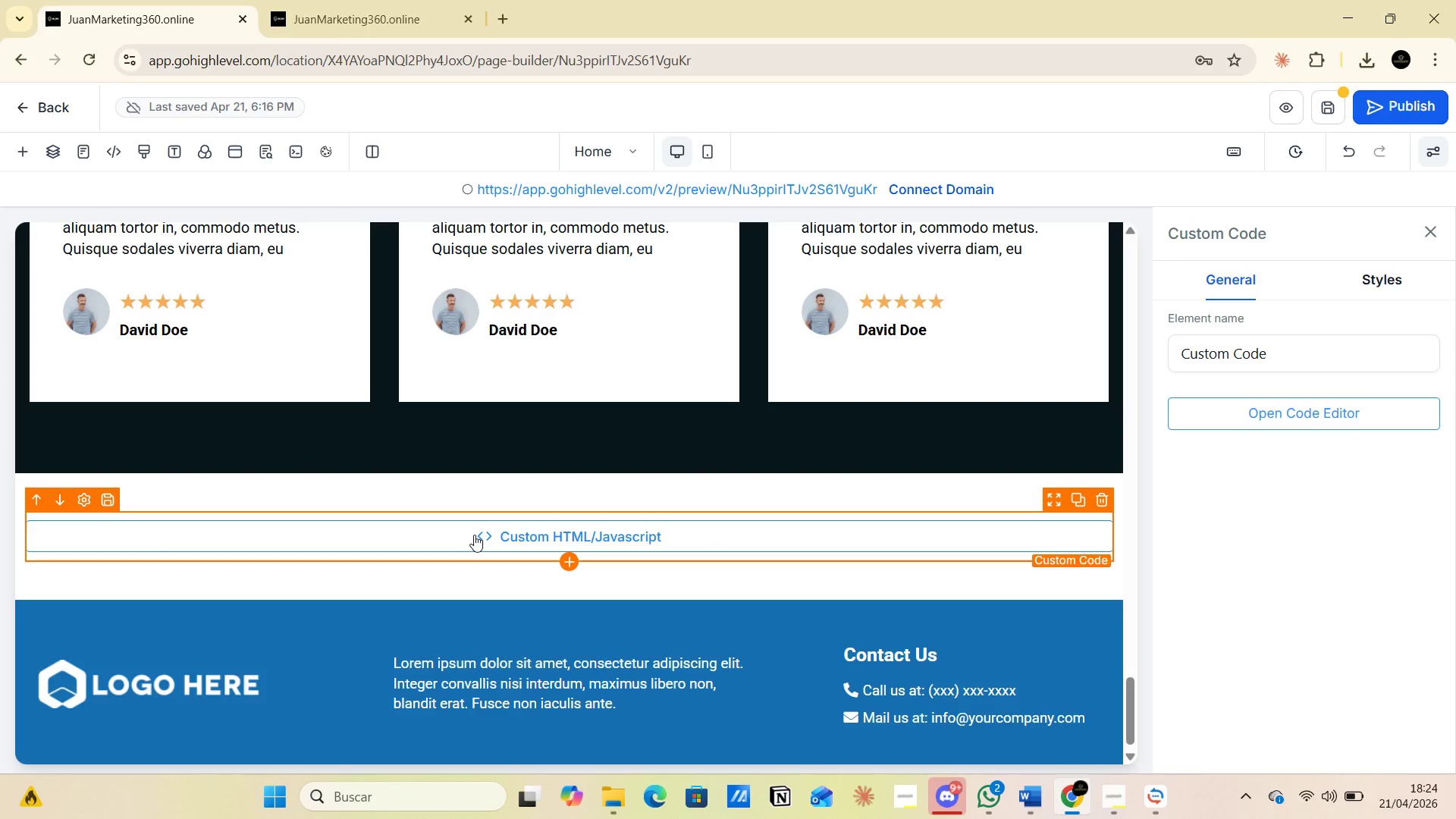 
double_click([474, 535])
 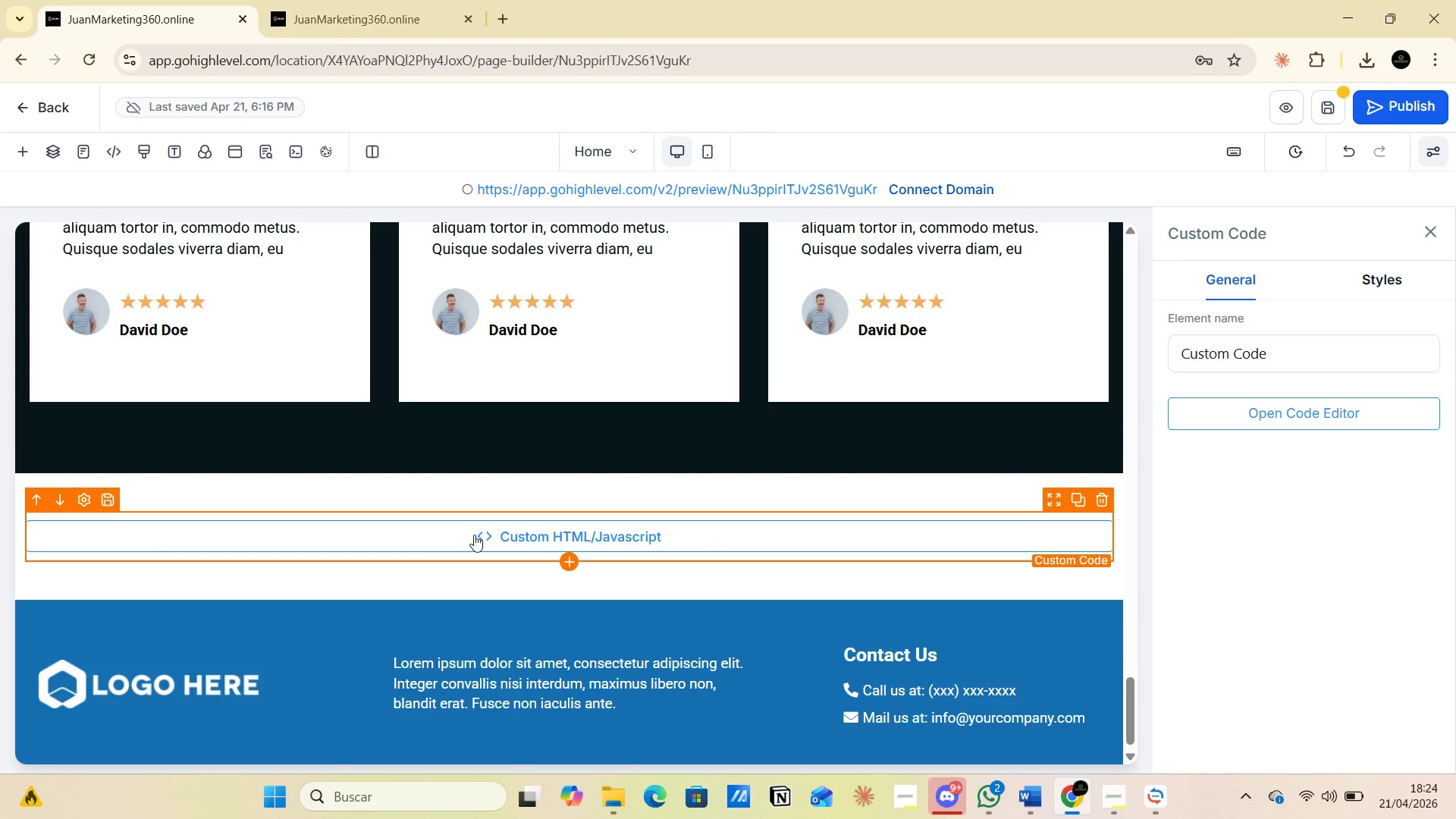 
triple_click([474, 535])
 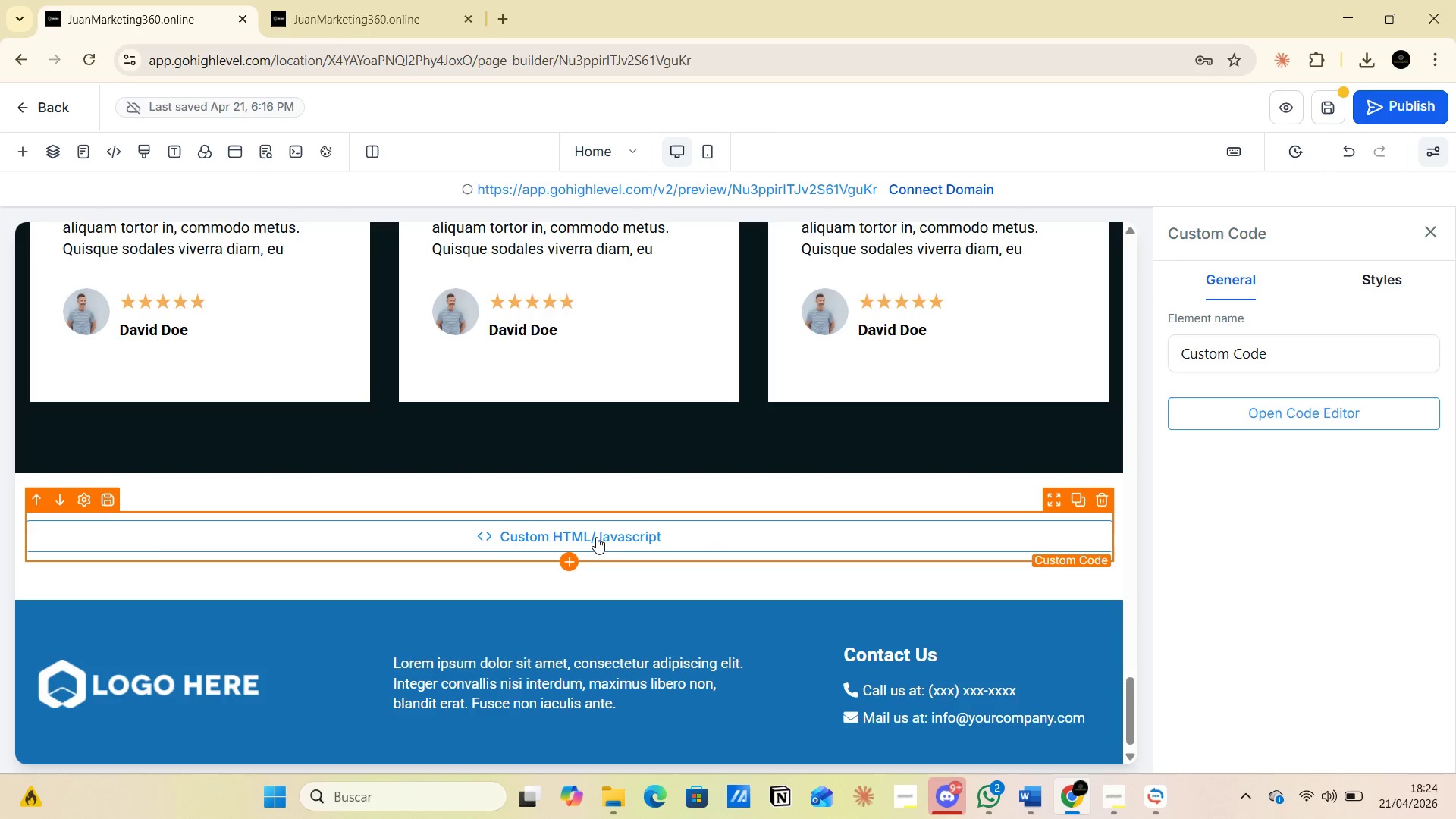 
double_click([596, 537])
 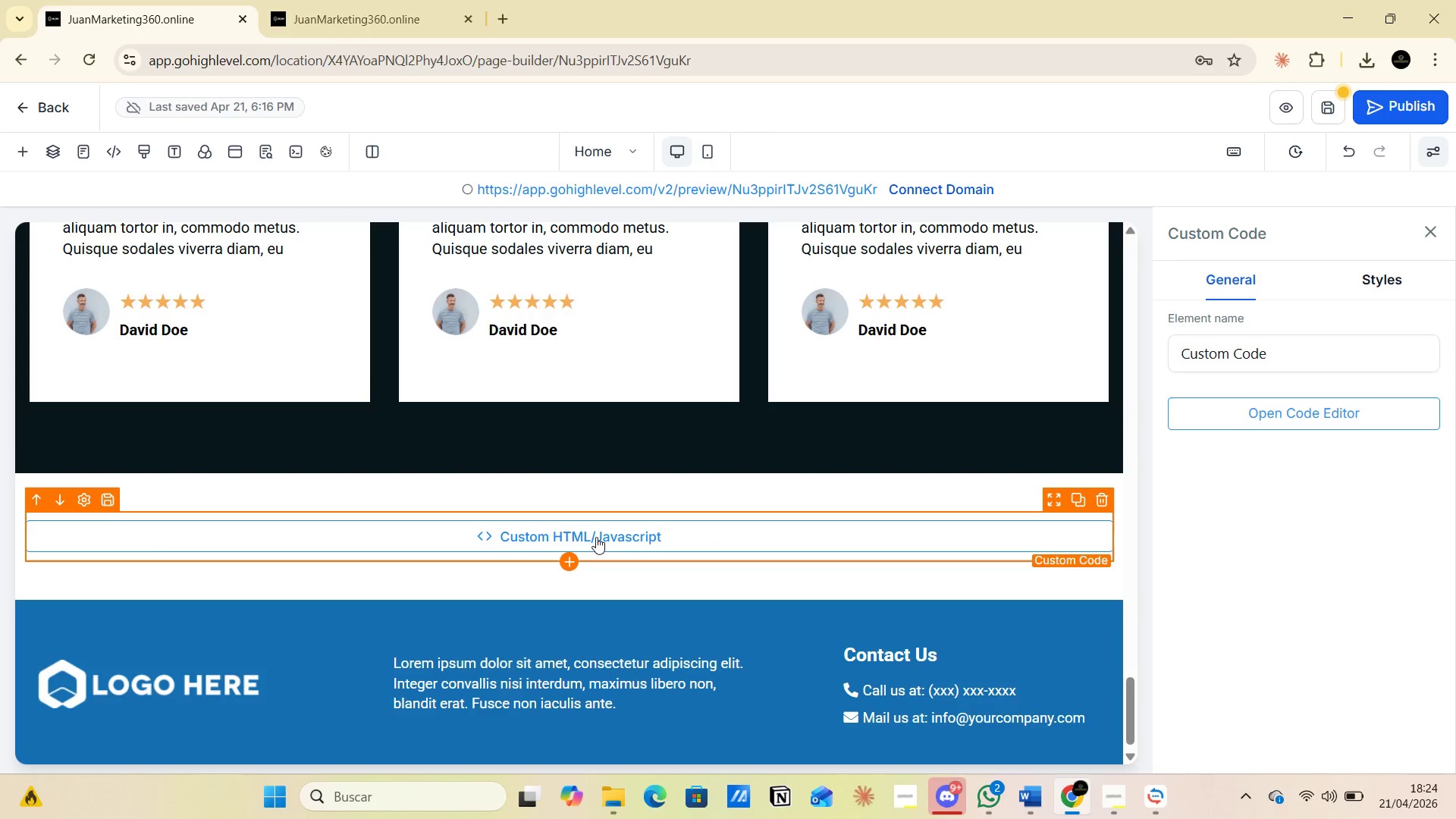 
triple_click([596, 537])
 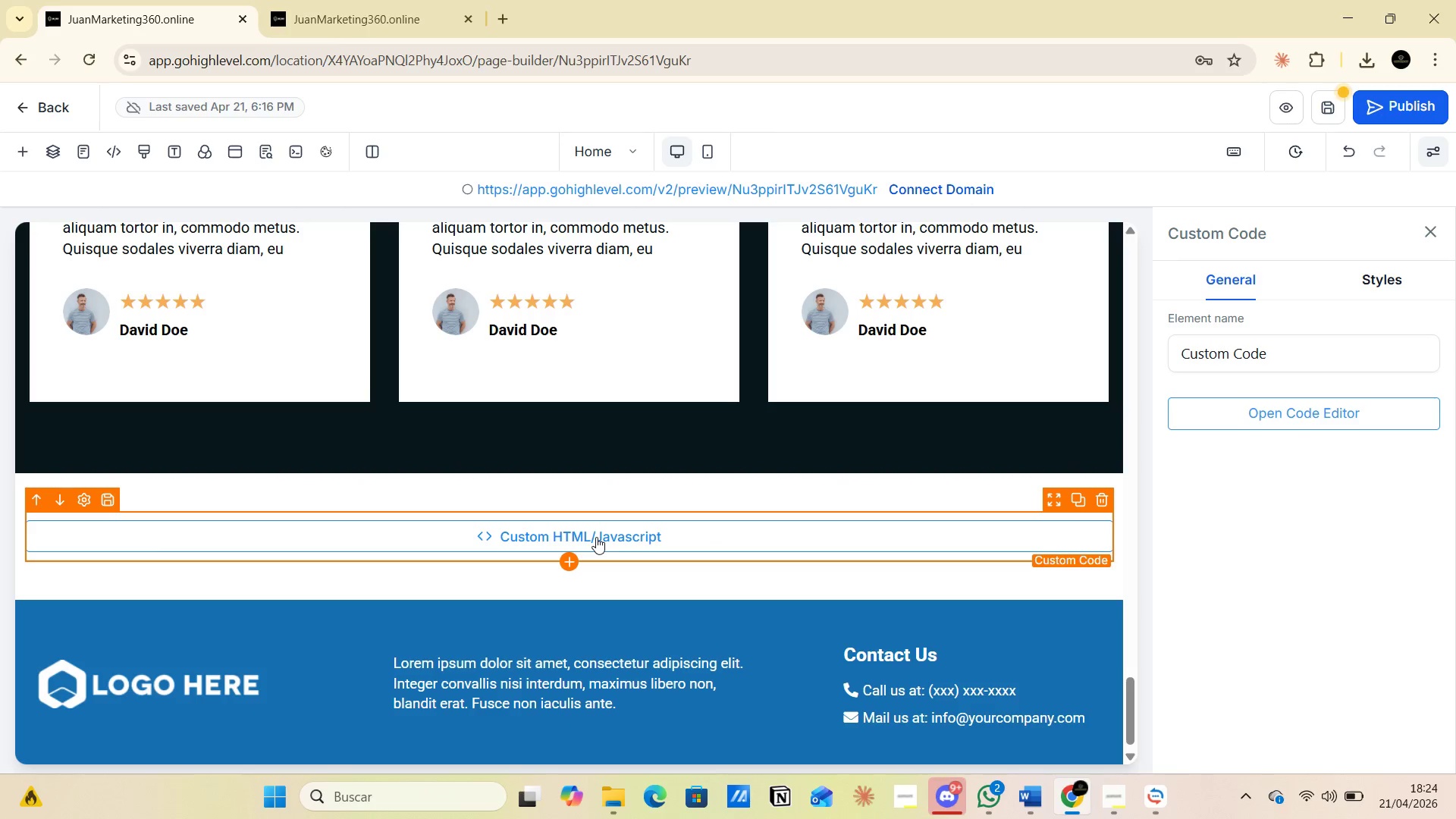 
triple_click([596, 537])
 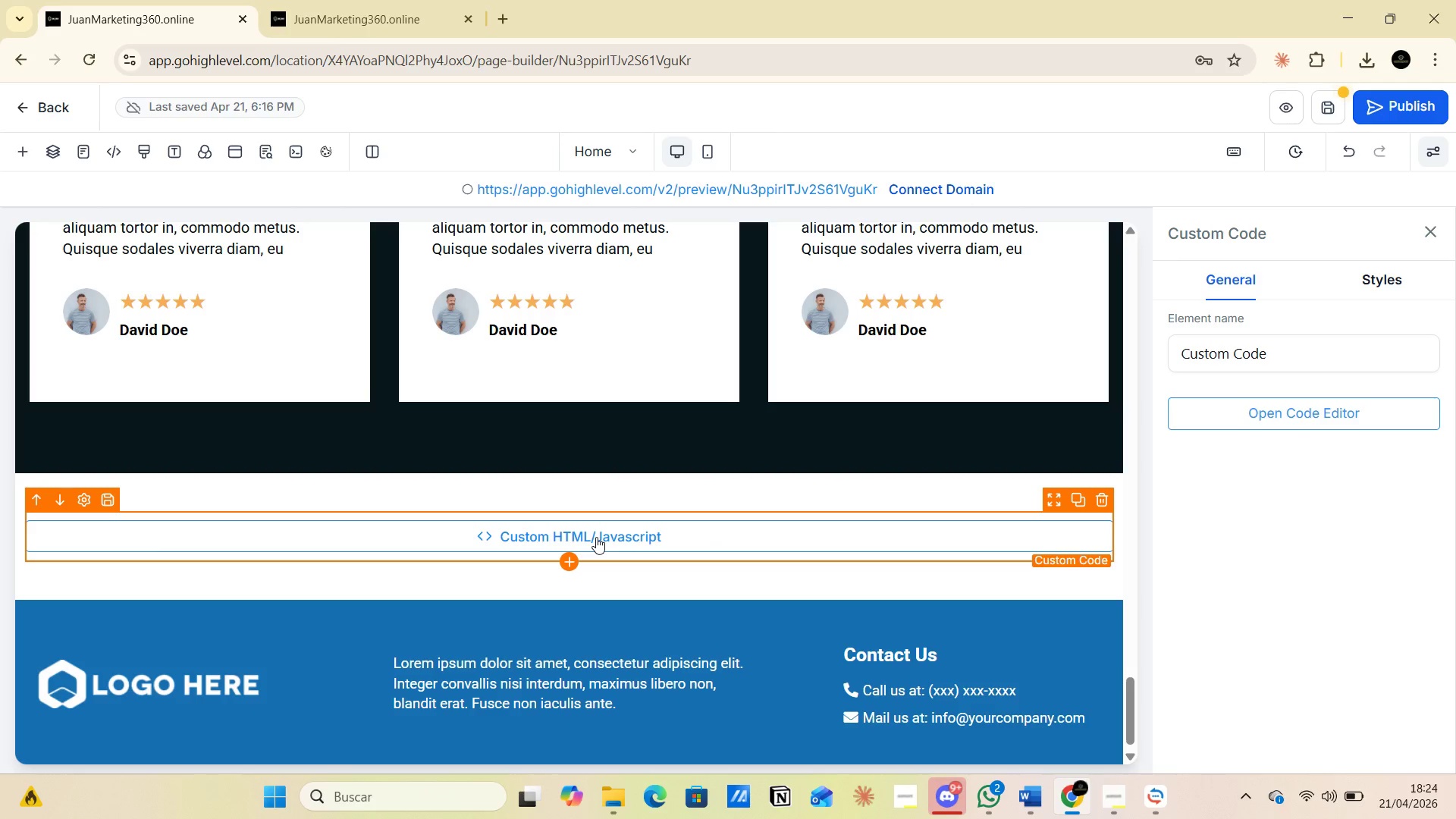 
triple_click([596, 537])
 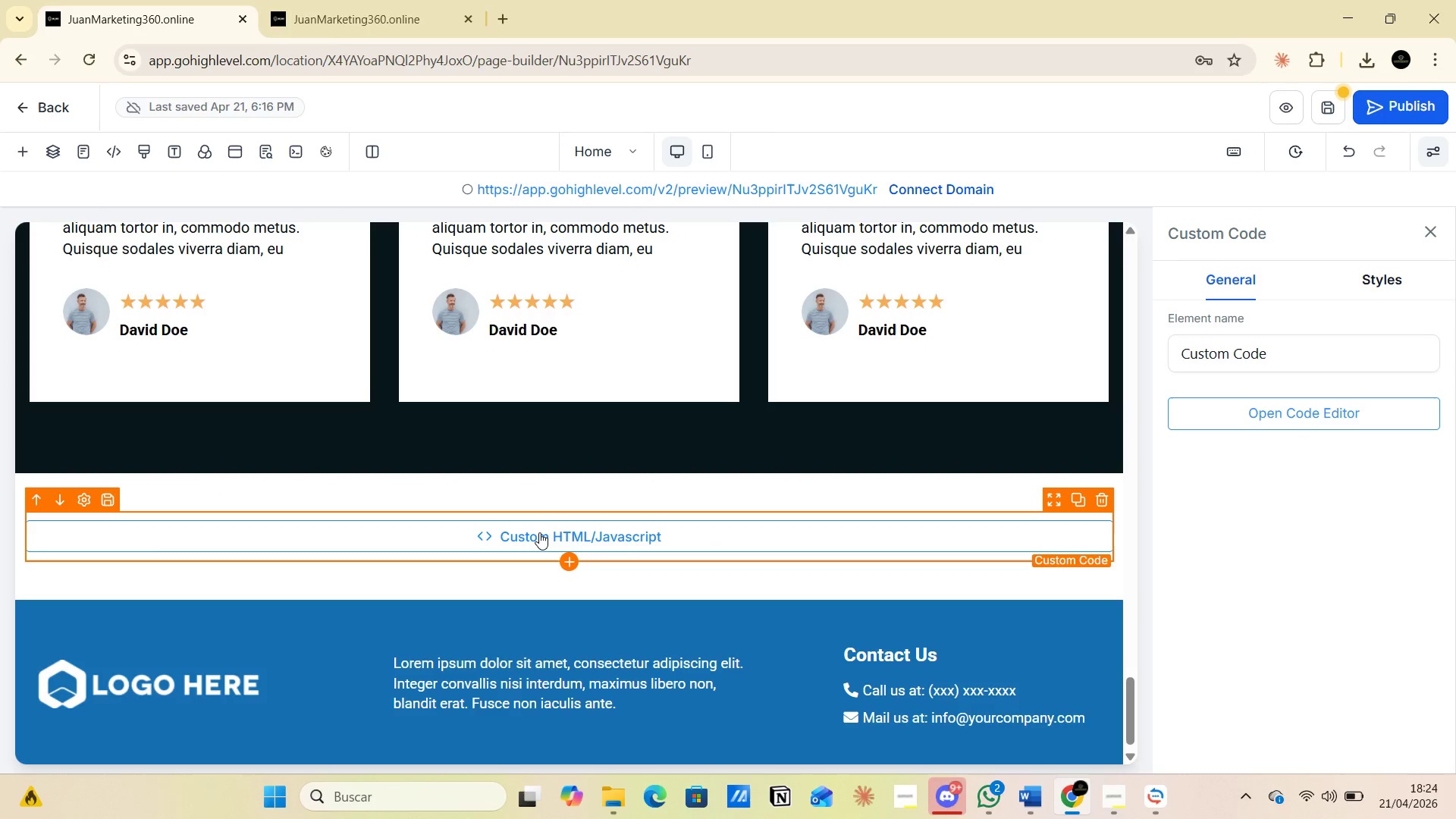 
double_click([539, 532])
 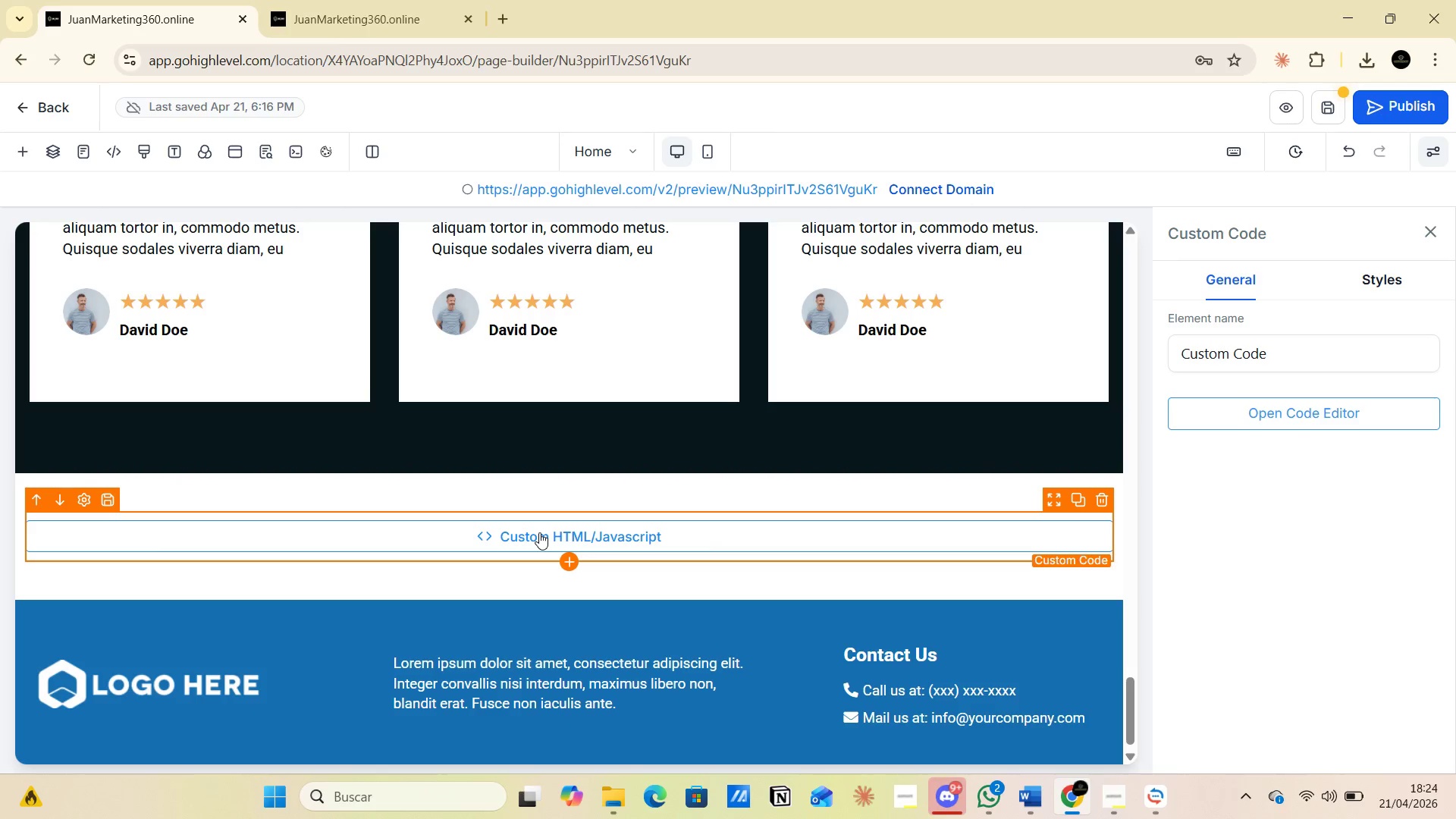 
triple_click([539, 532])
 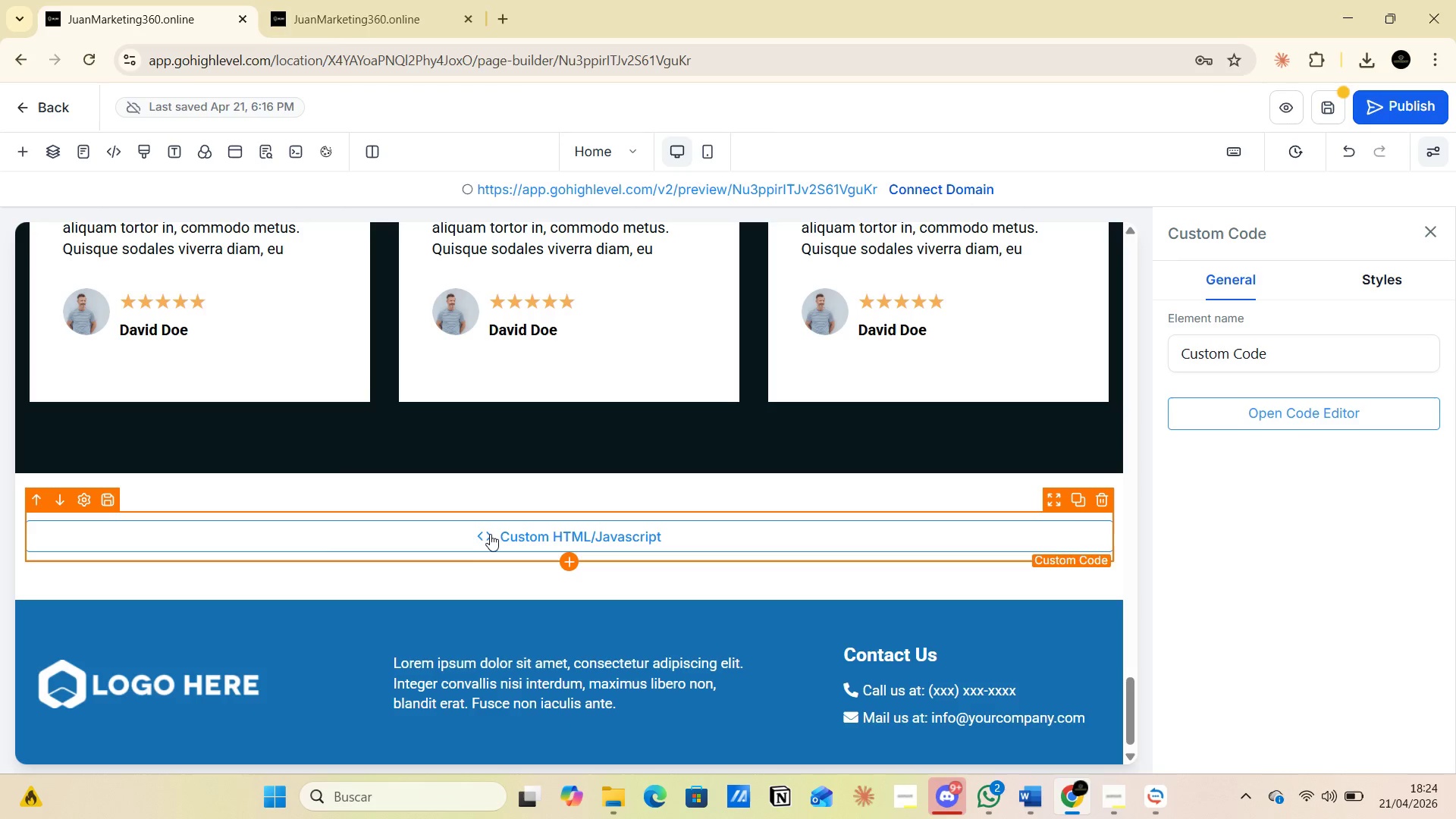 
double_click([490, 532])
 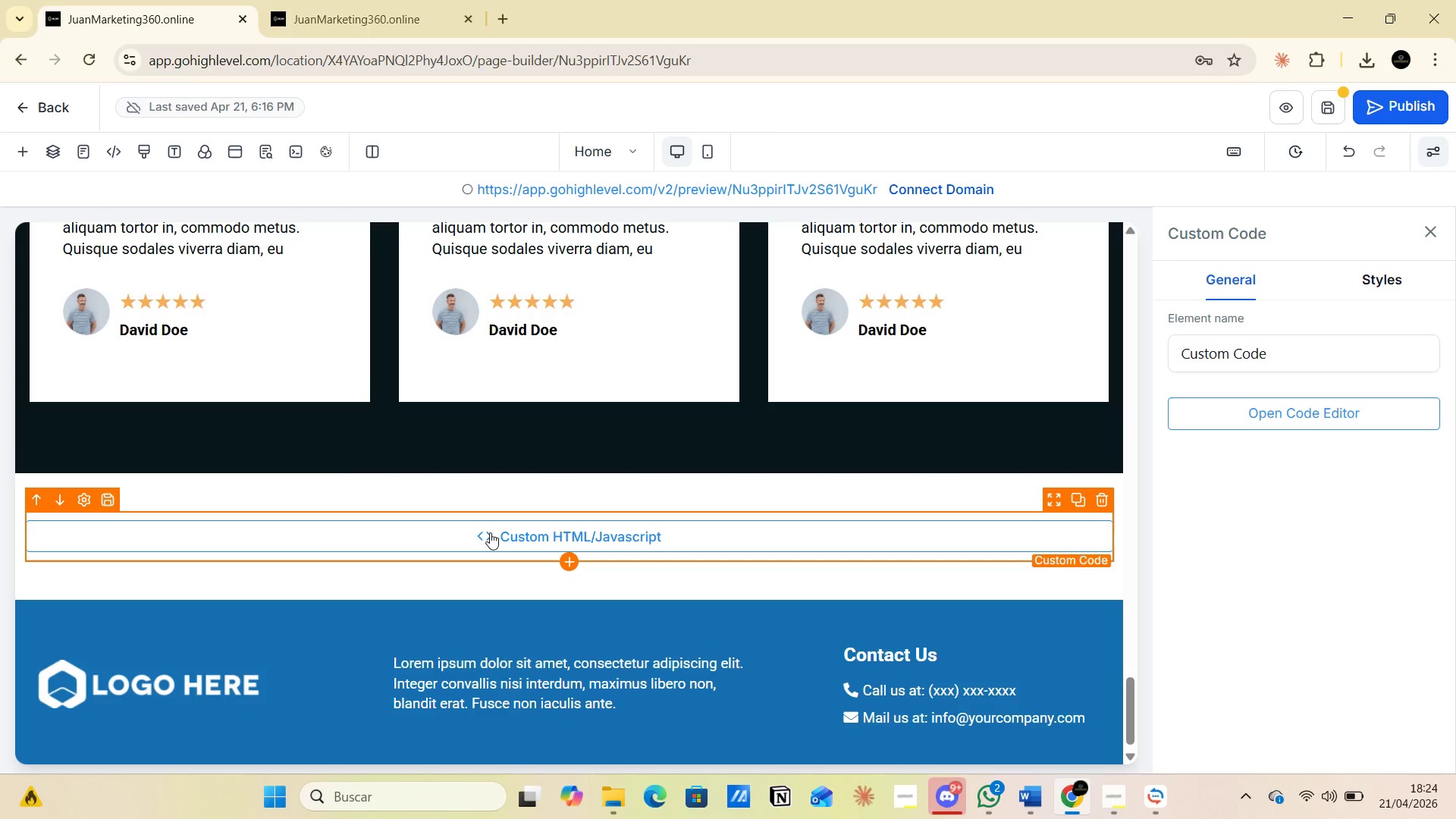 
triple_click([490, 532])
 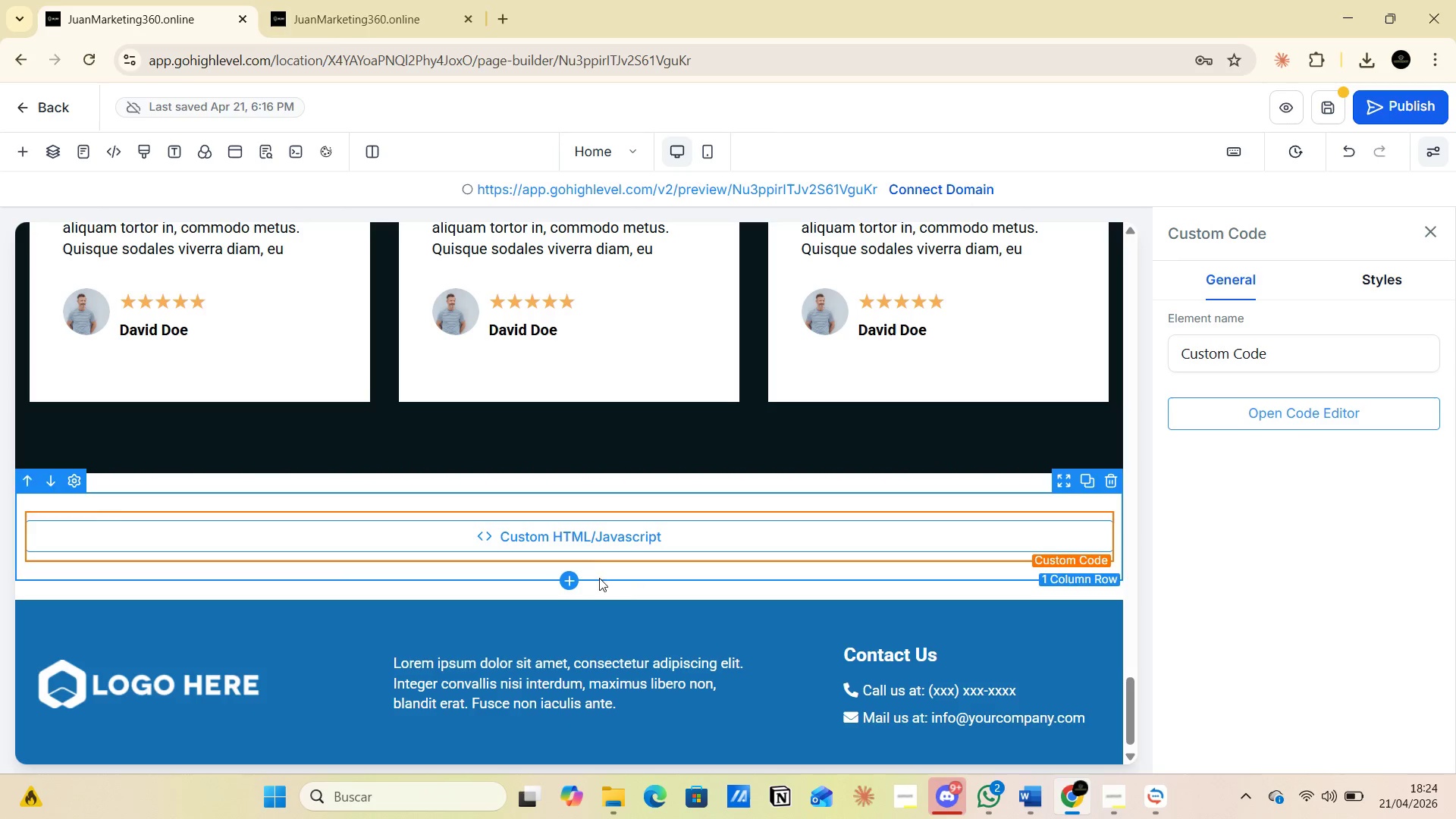 
double_click([554, 531])
 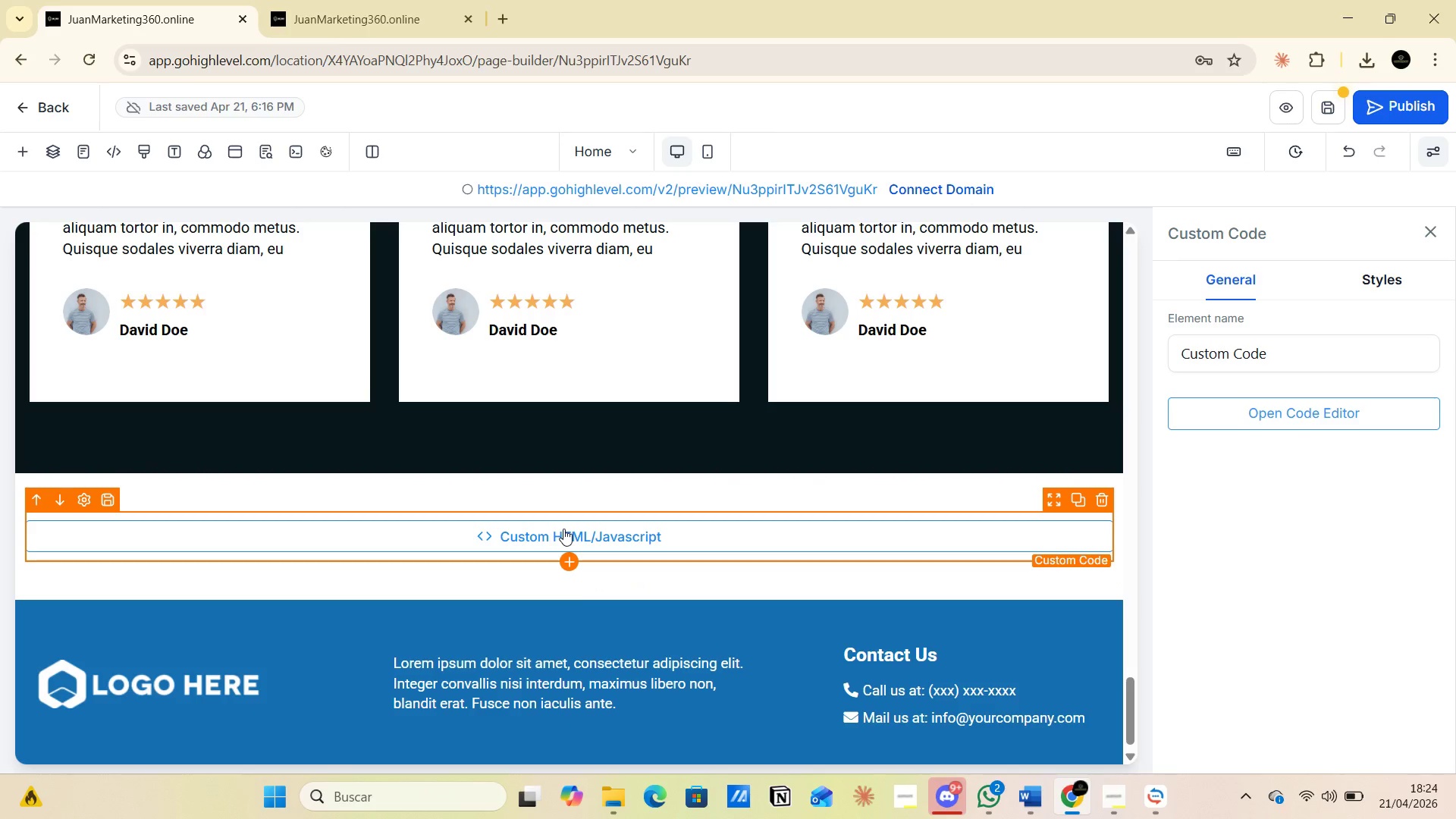 
key(Control+V)
 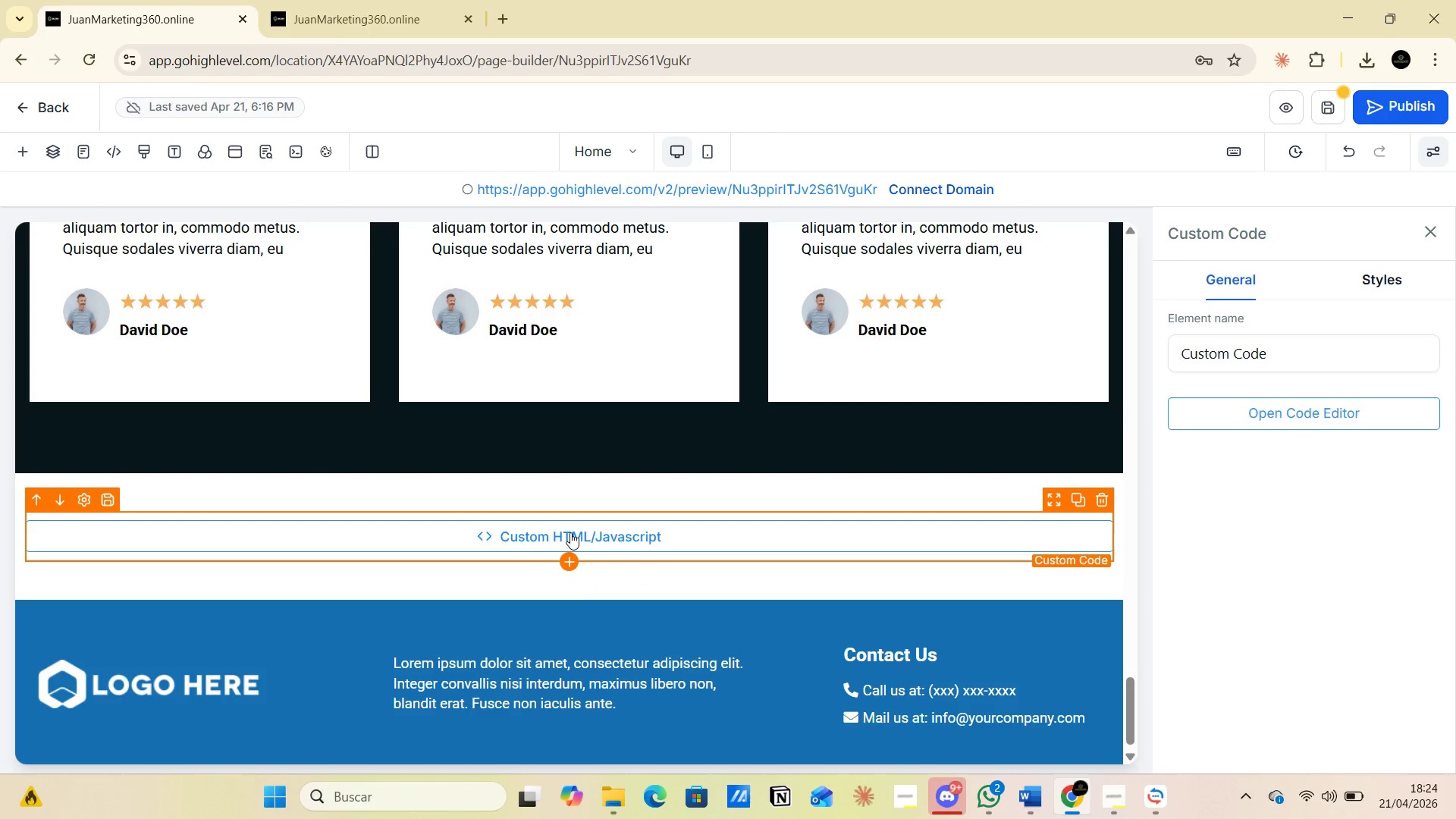 
left_click([570, 532])
 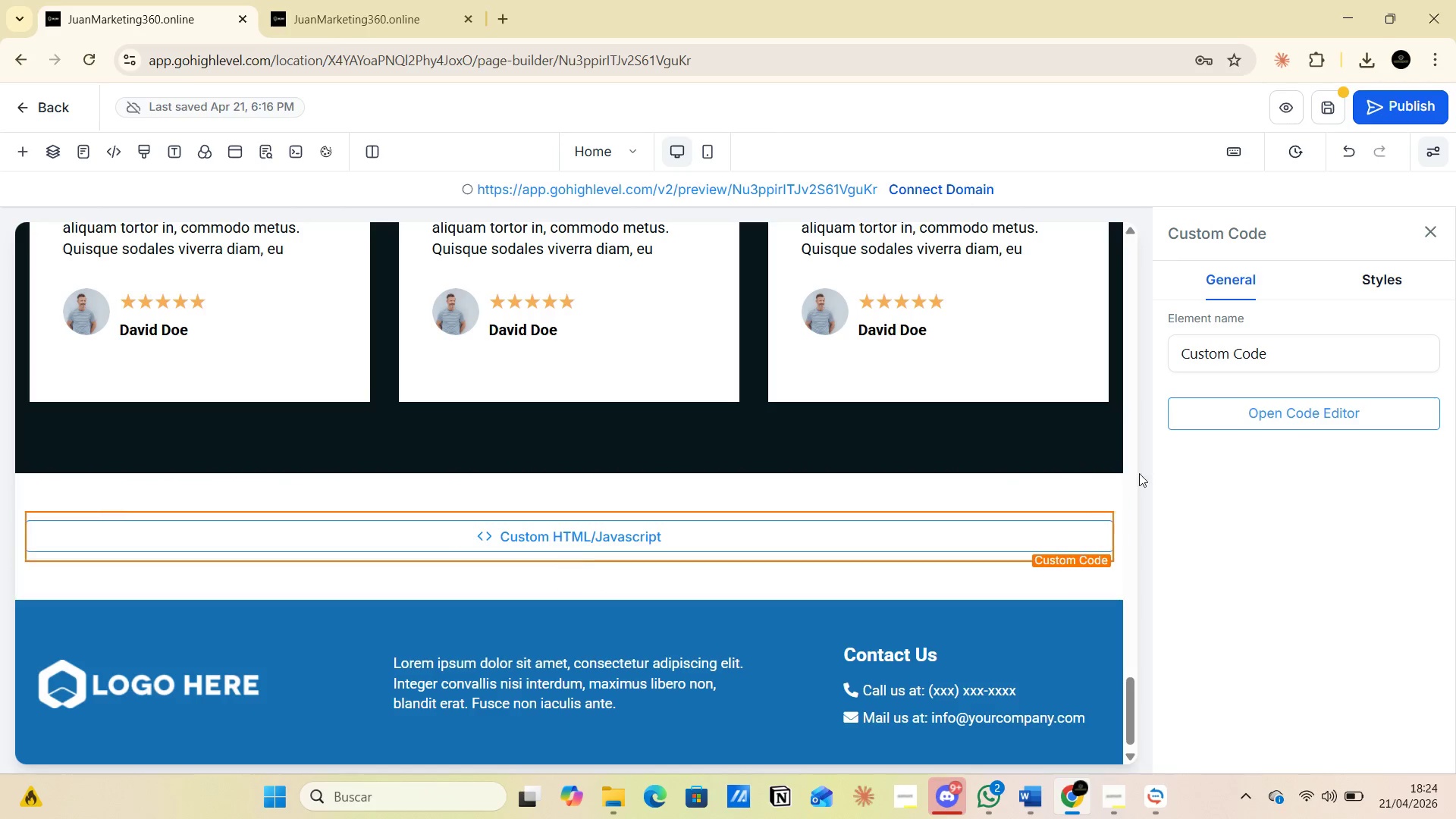 
left_click([1241, 408])
 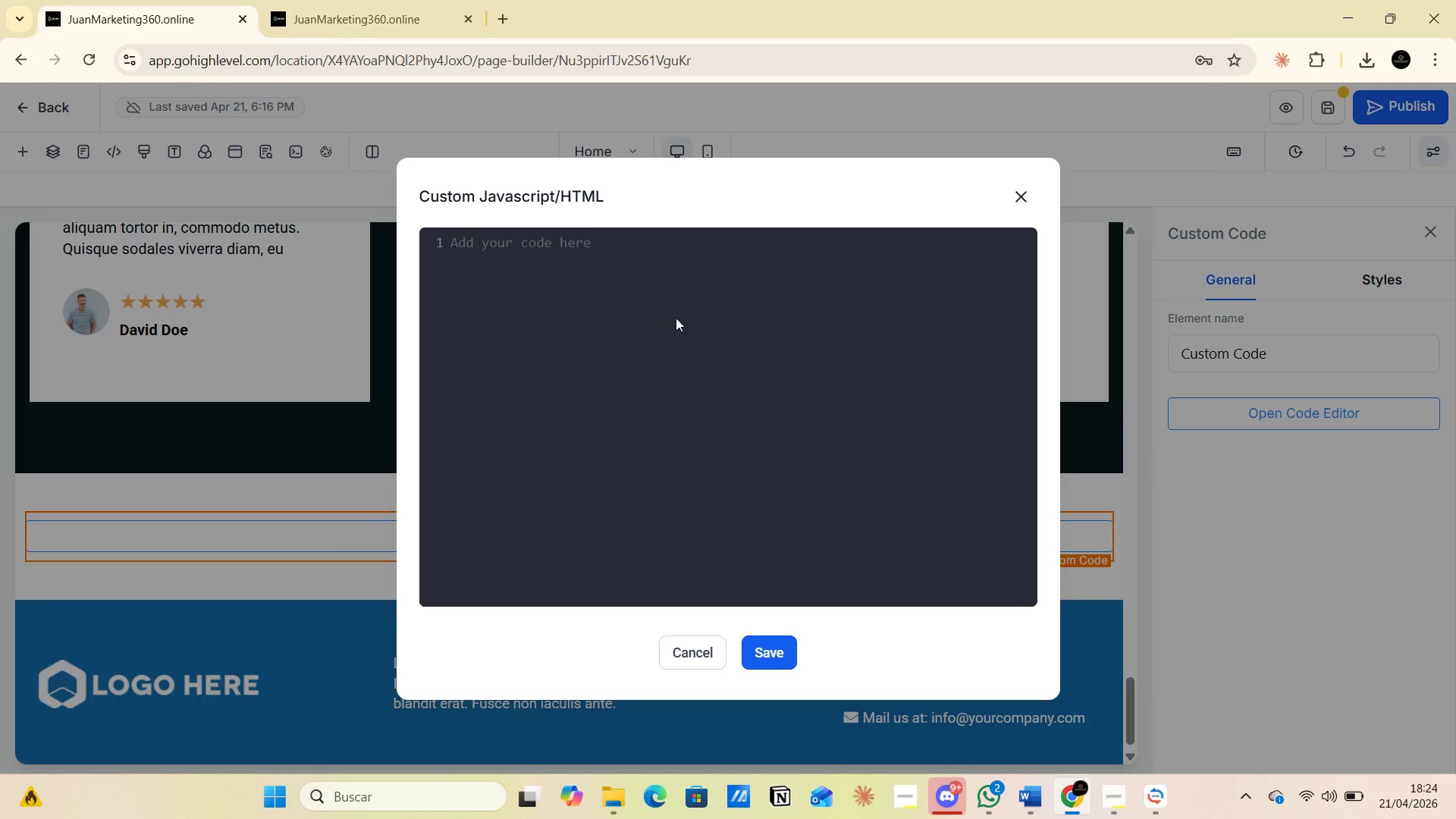 
left_click([614, 256])
 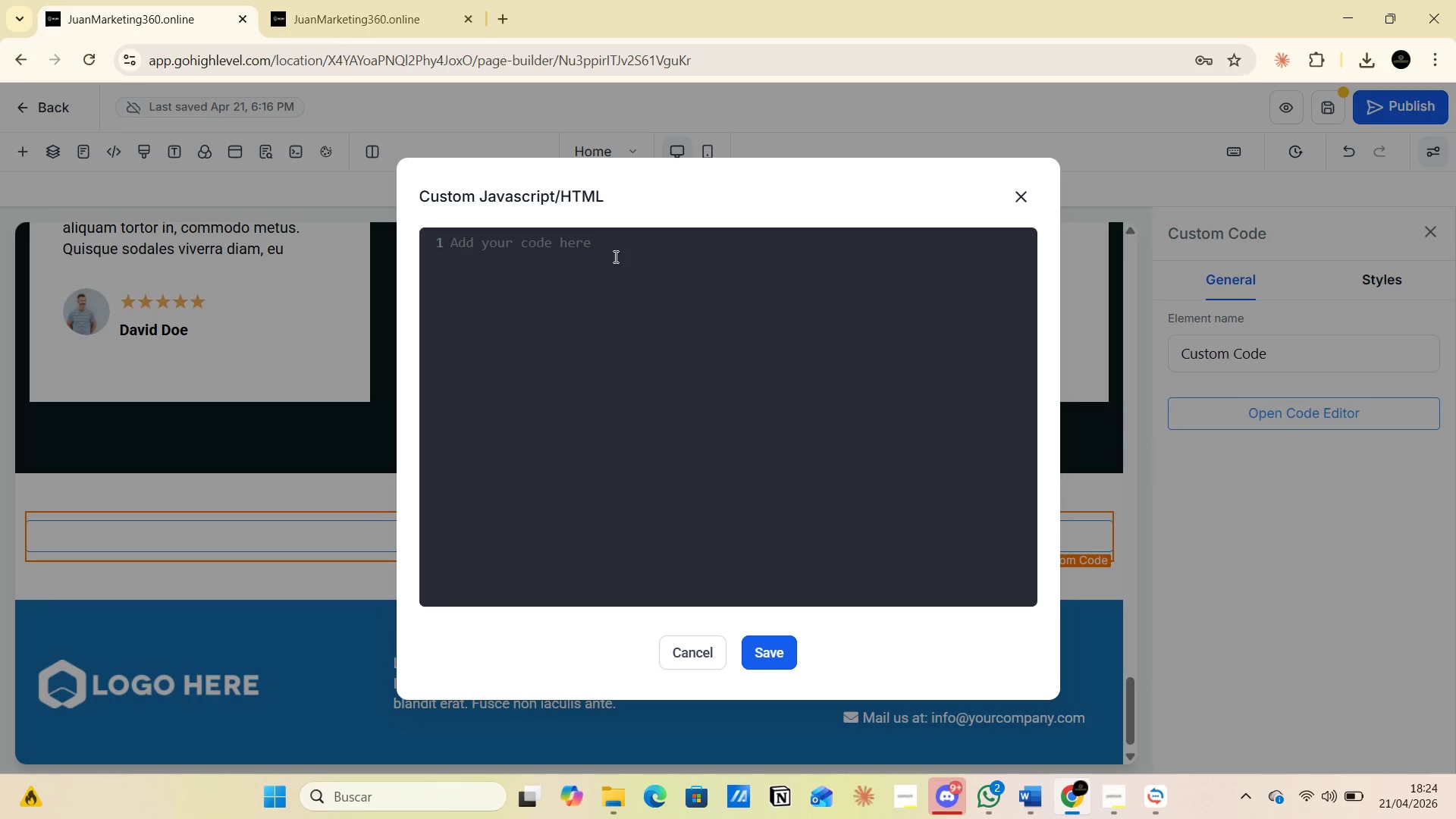 
key(Control+V)
 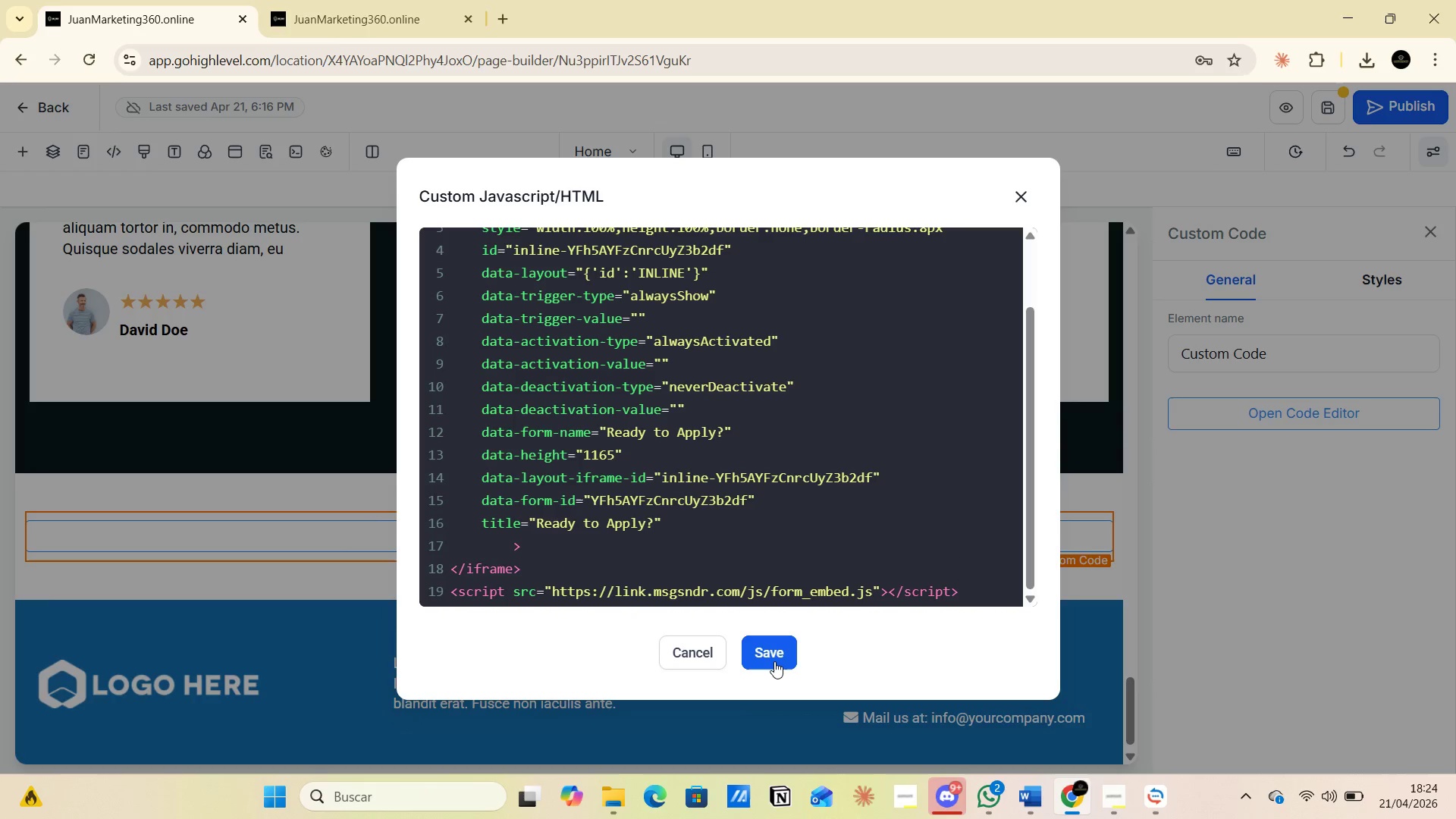 
wait(5.53)
 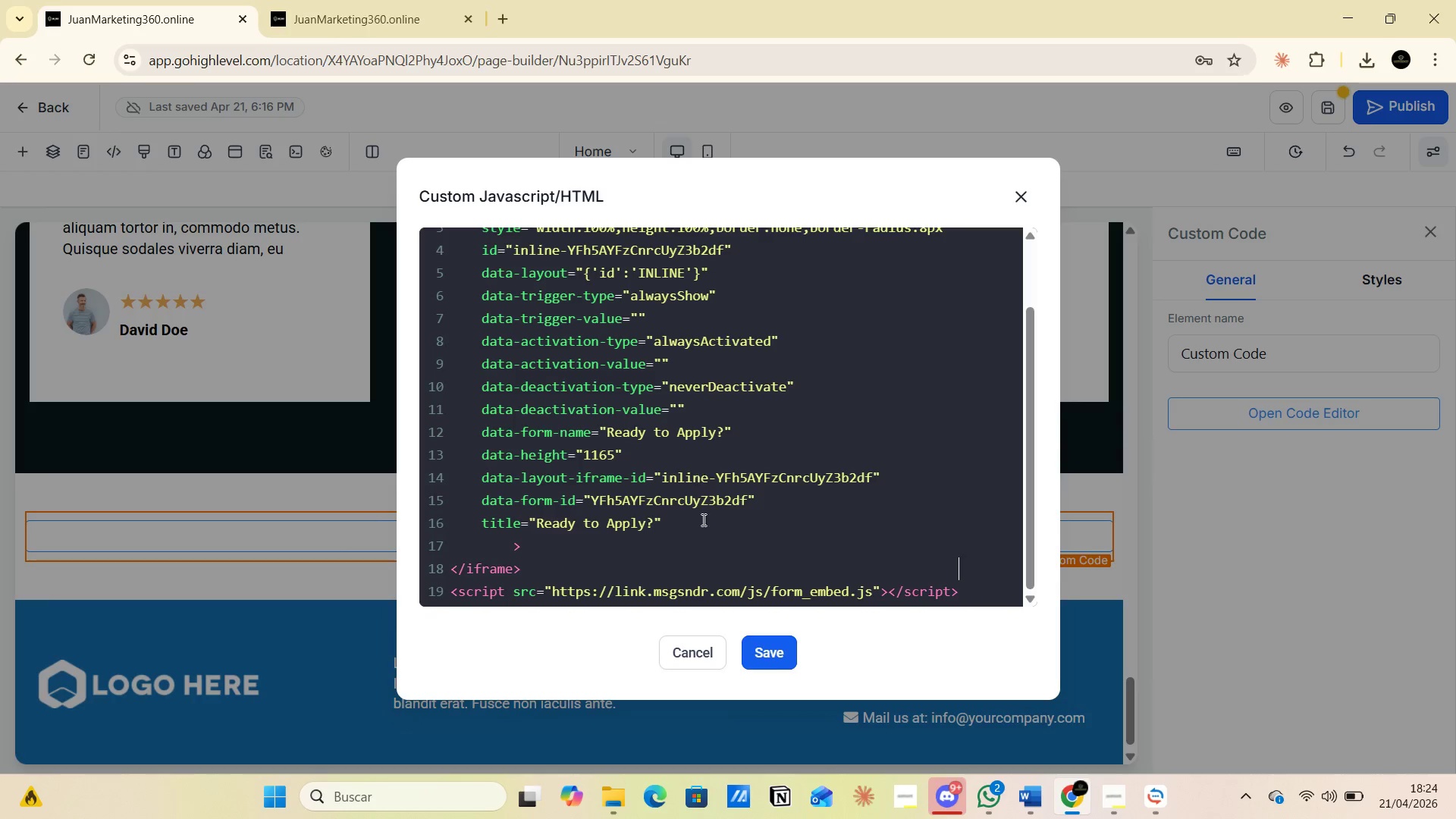 
left_click([774, 661])
 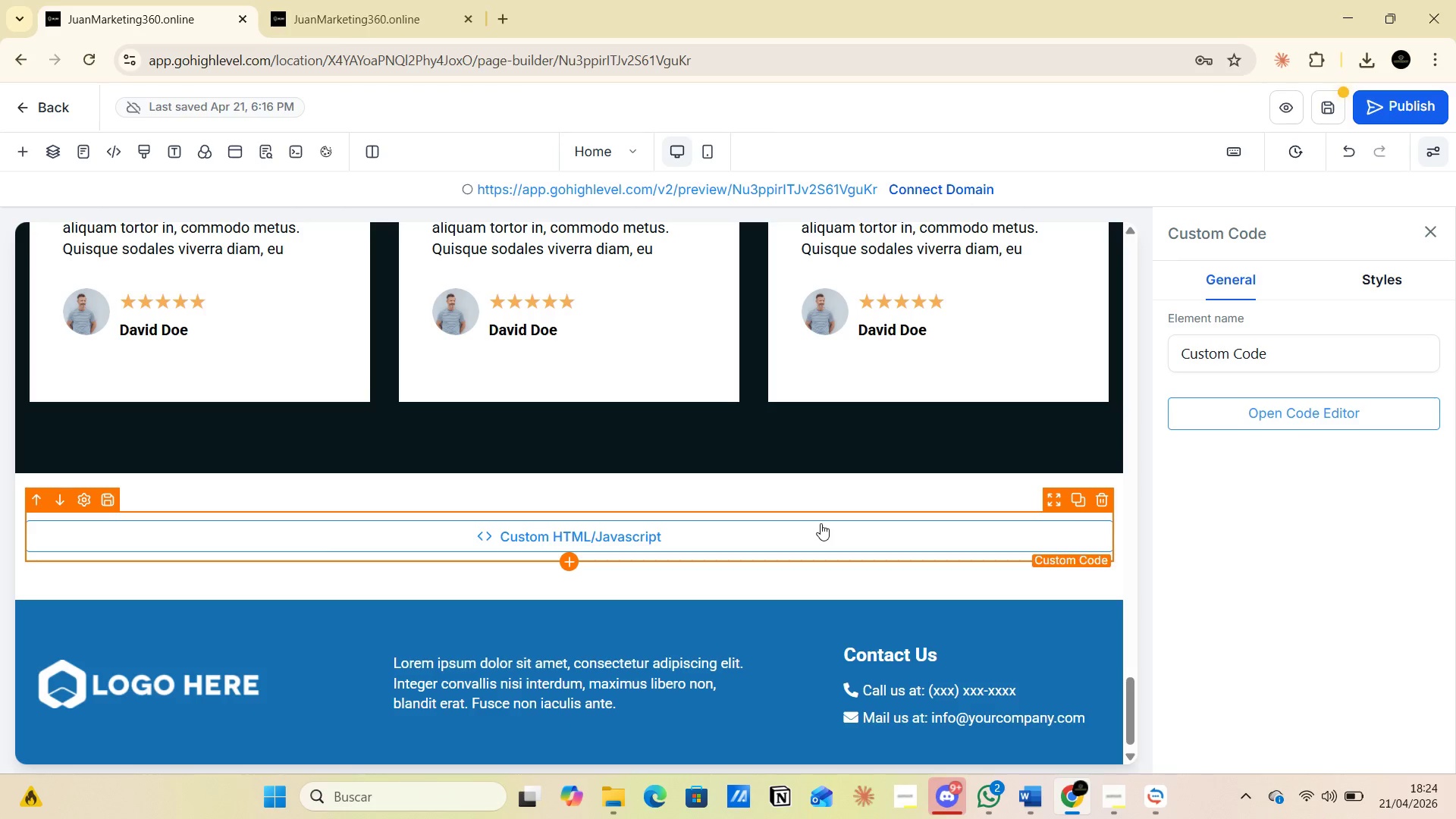 
wait(5.75)
 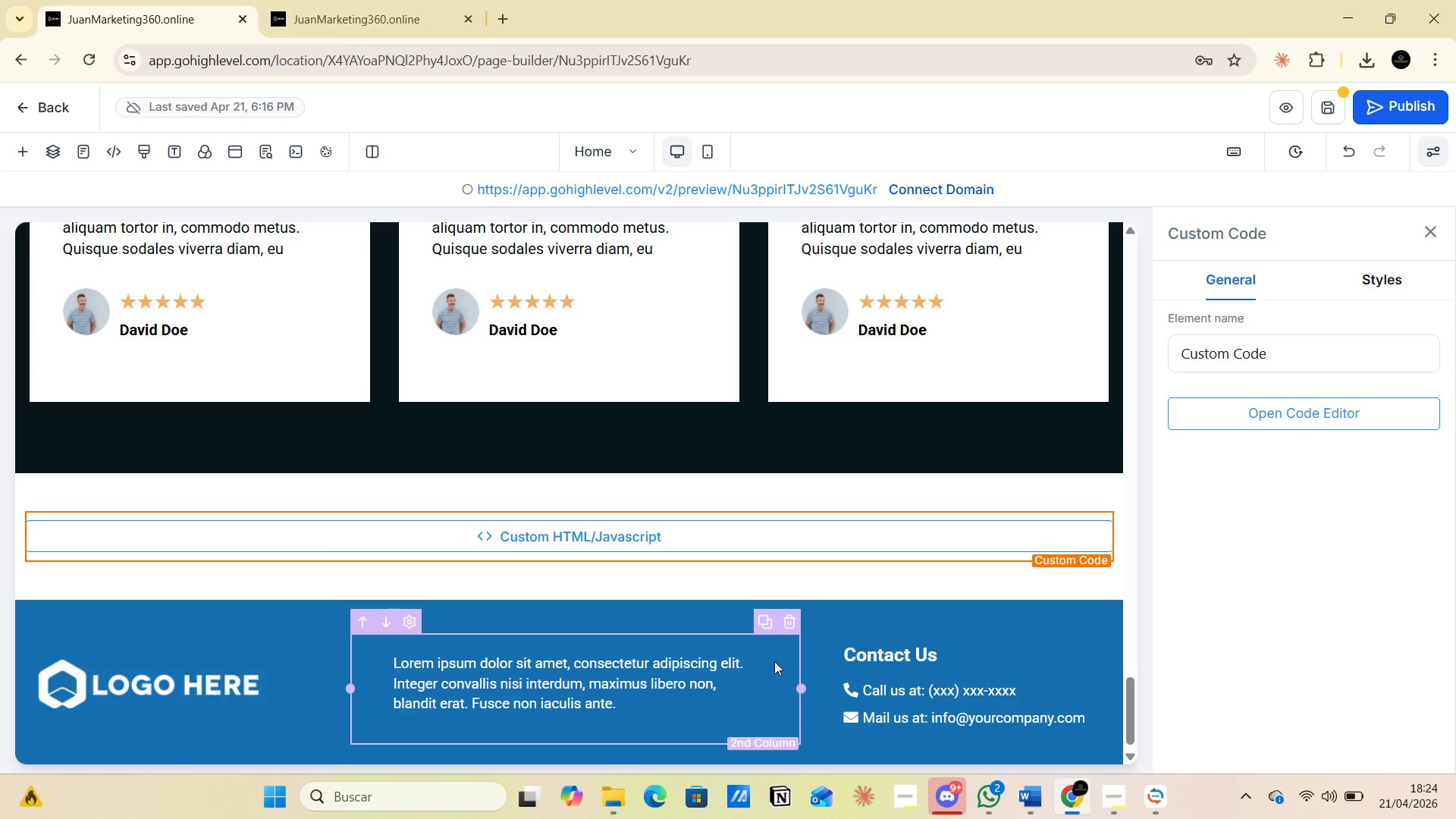 
scroll: coordinate [688, 531], scroll_direction: up, amount: 40.0
 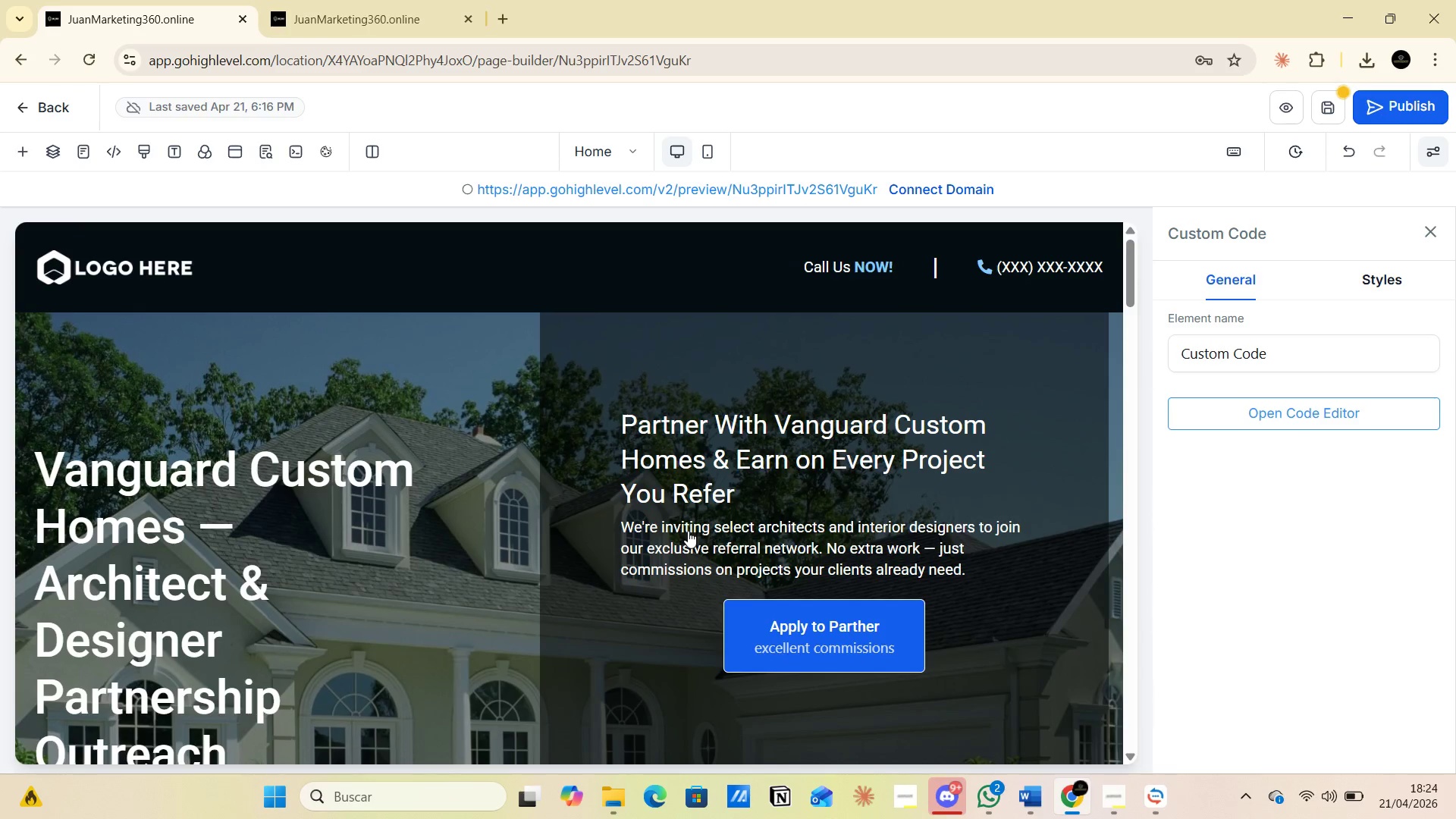 
scroll: coordinate [688, 531], scroll_direction: down, amount: 3.0
 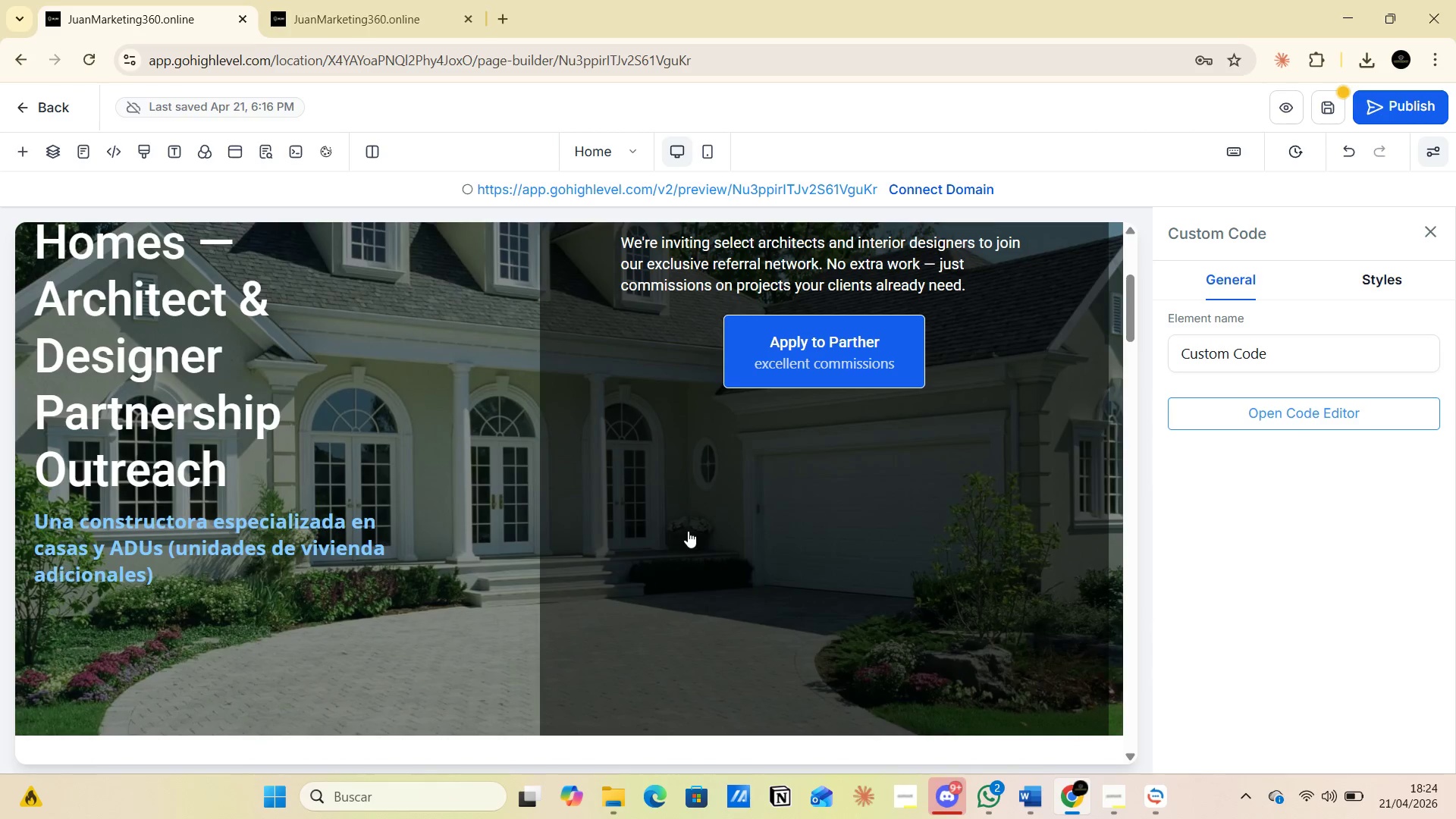 
scroll: coordinate [688, 531], scroll_direction: up, amount: 4.0
 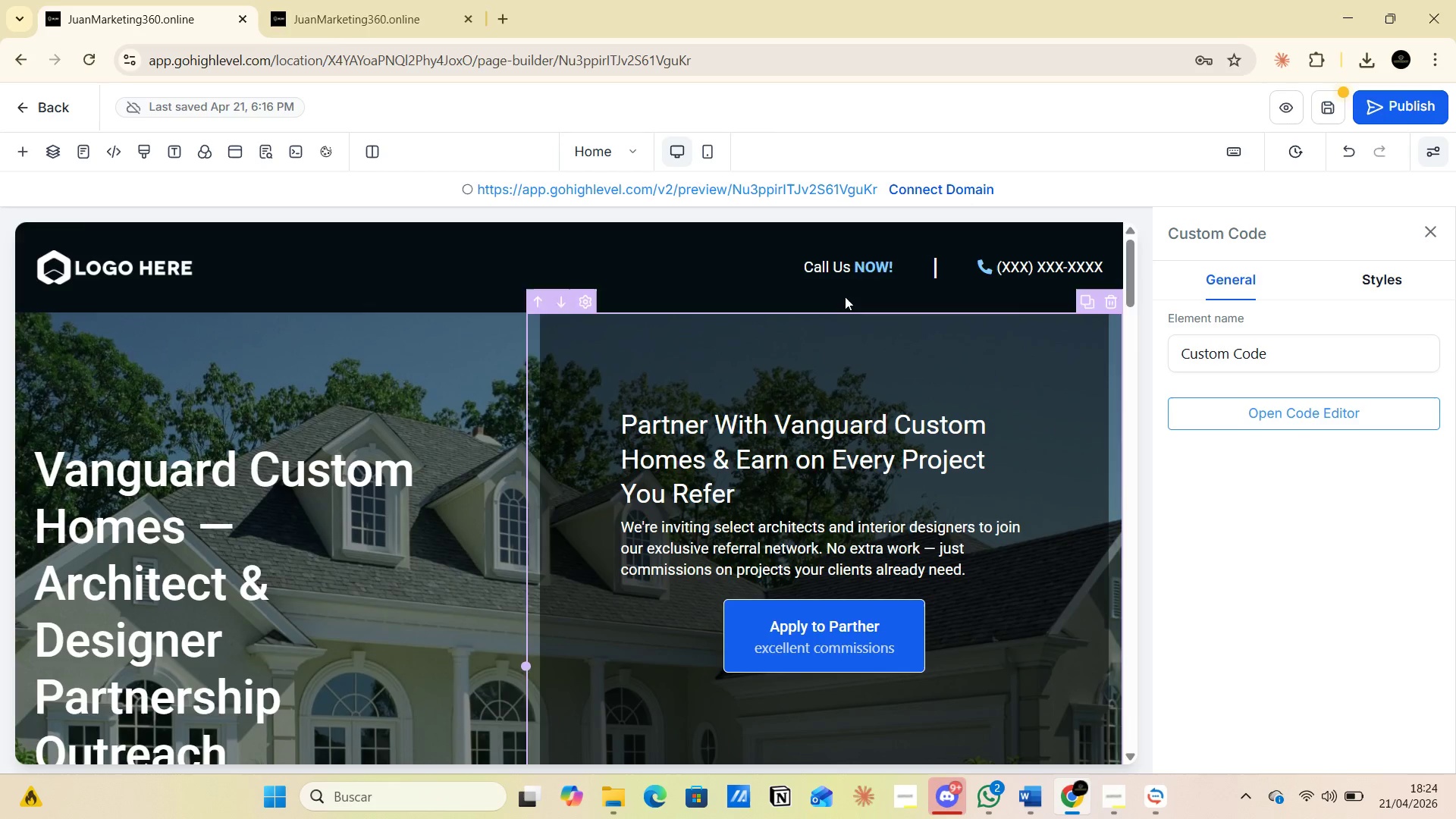 
scroll: coordinate [754, 470], scroll_direction: down, amount: 2.0
 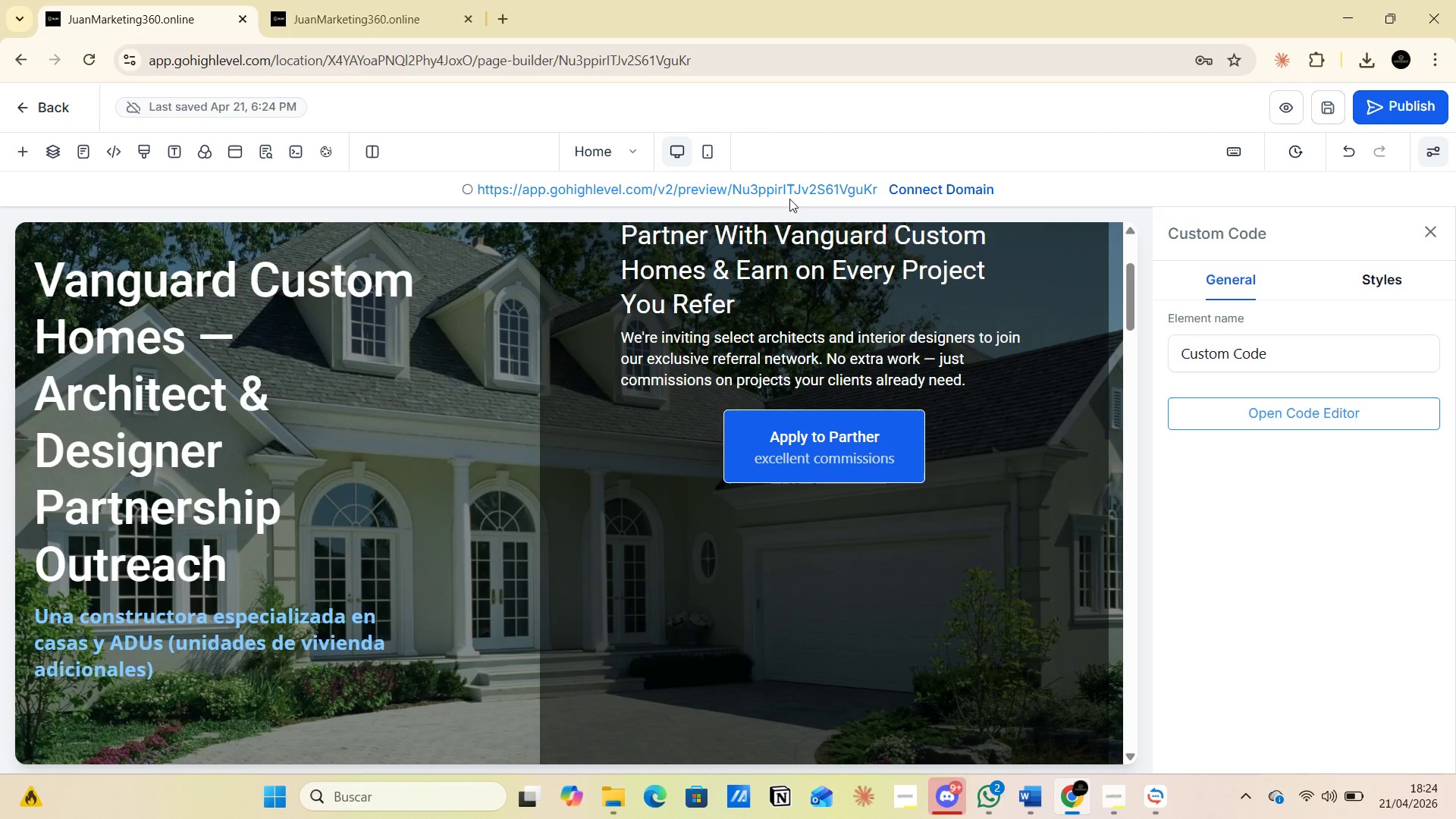 
wait(10.73)
 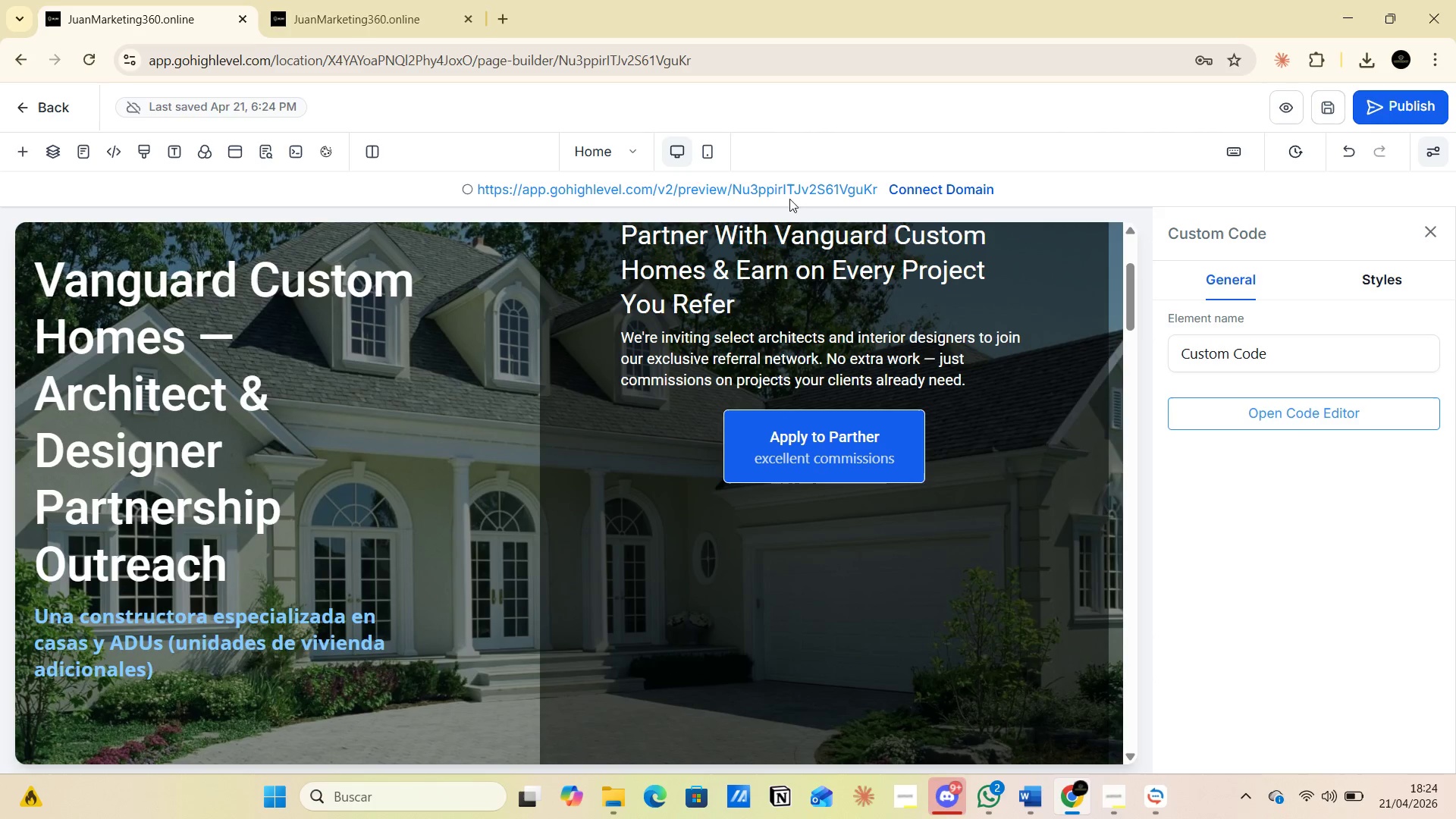 
left_click([610, 193])
 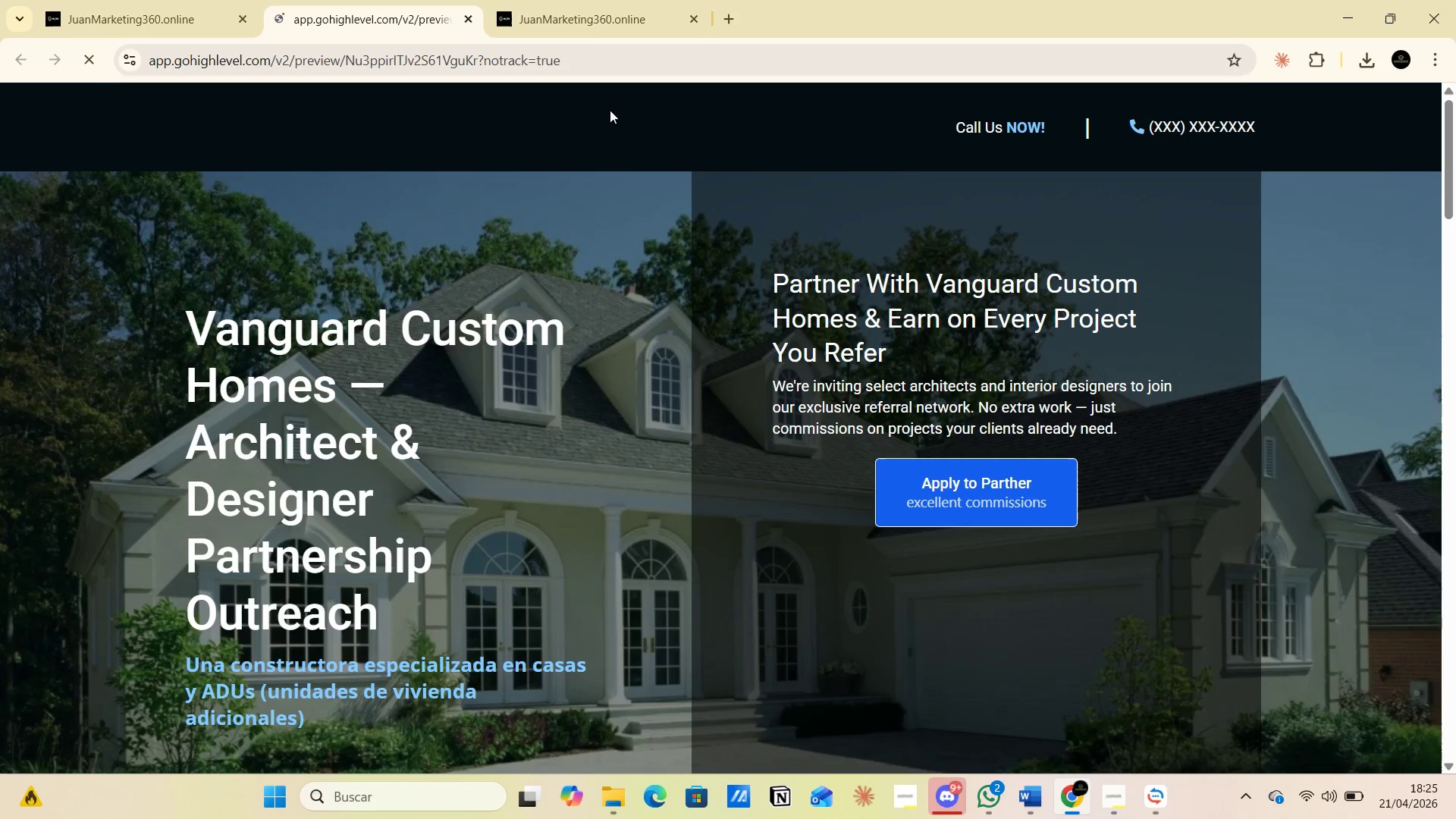 
left_click([599, 58])
 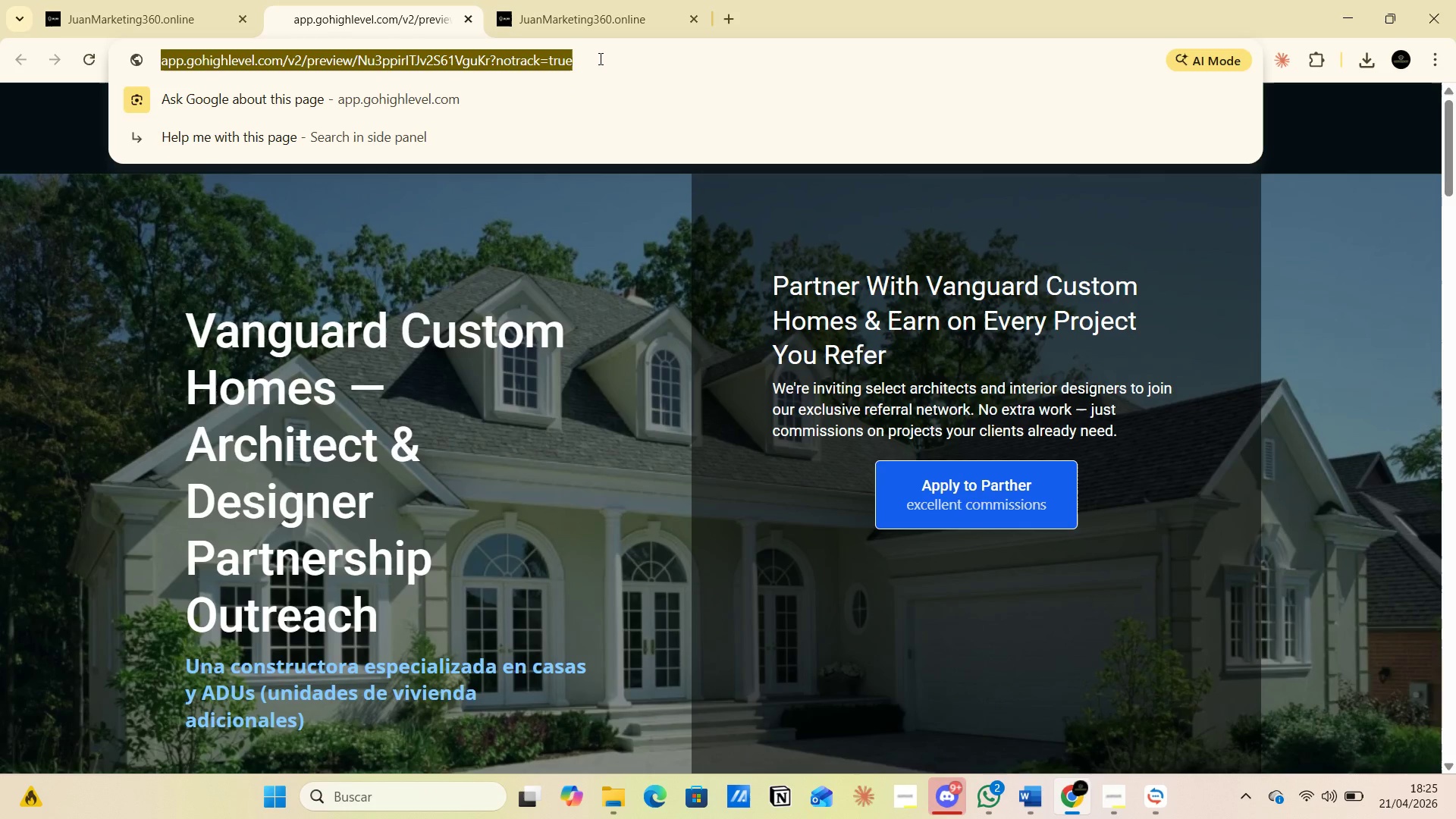 
key(Control+C)
 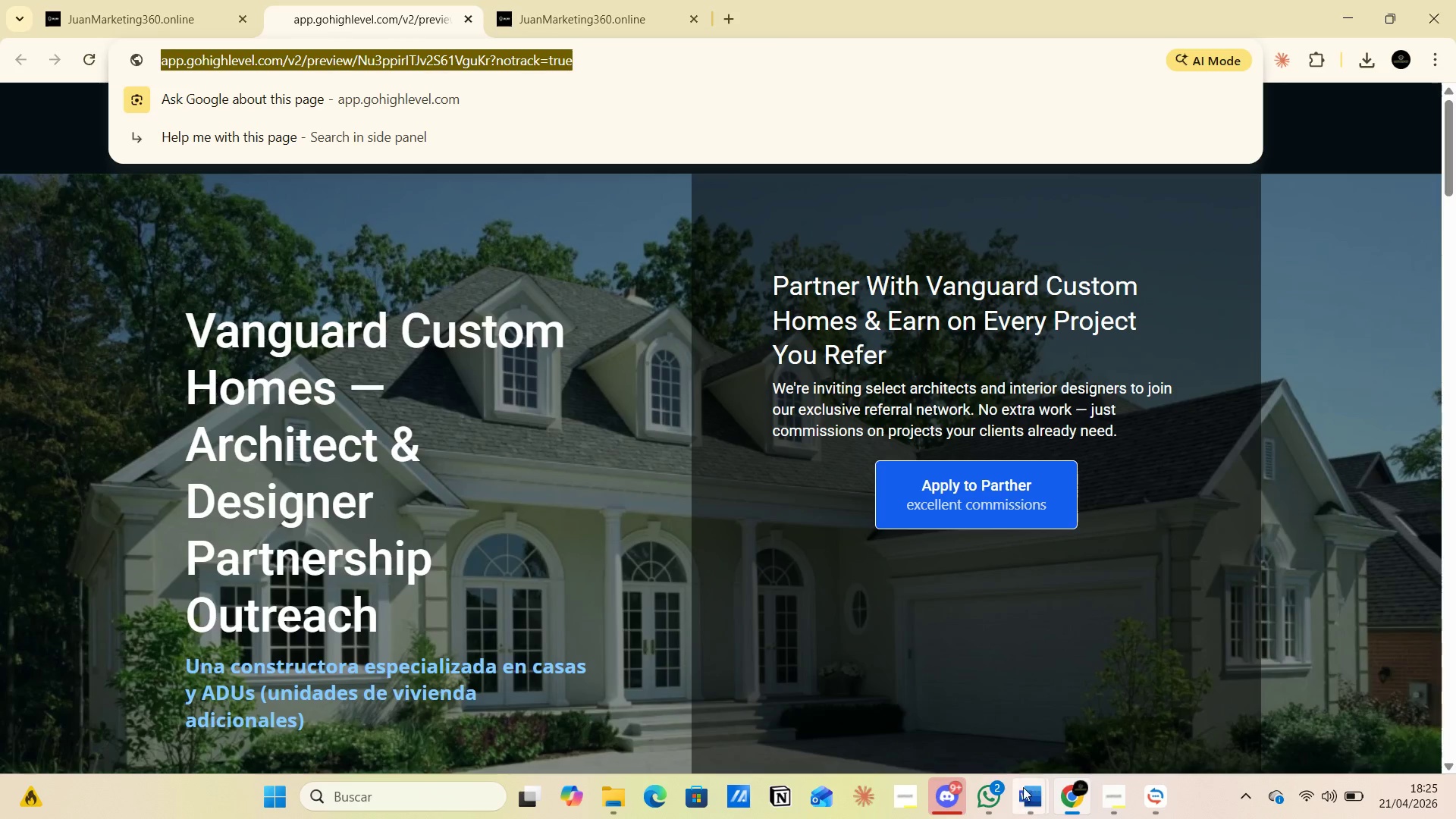 
left_click([946, 705])
 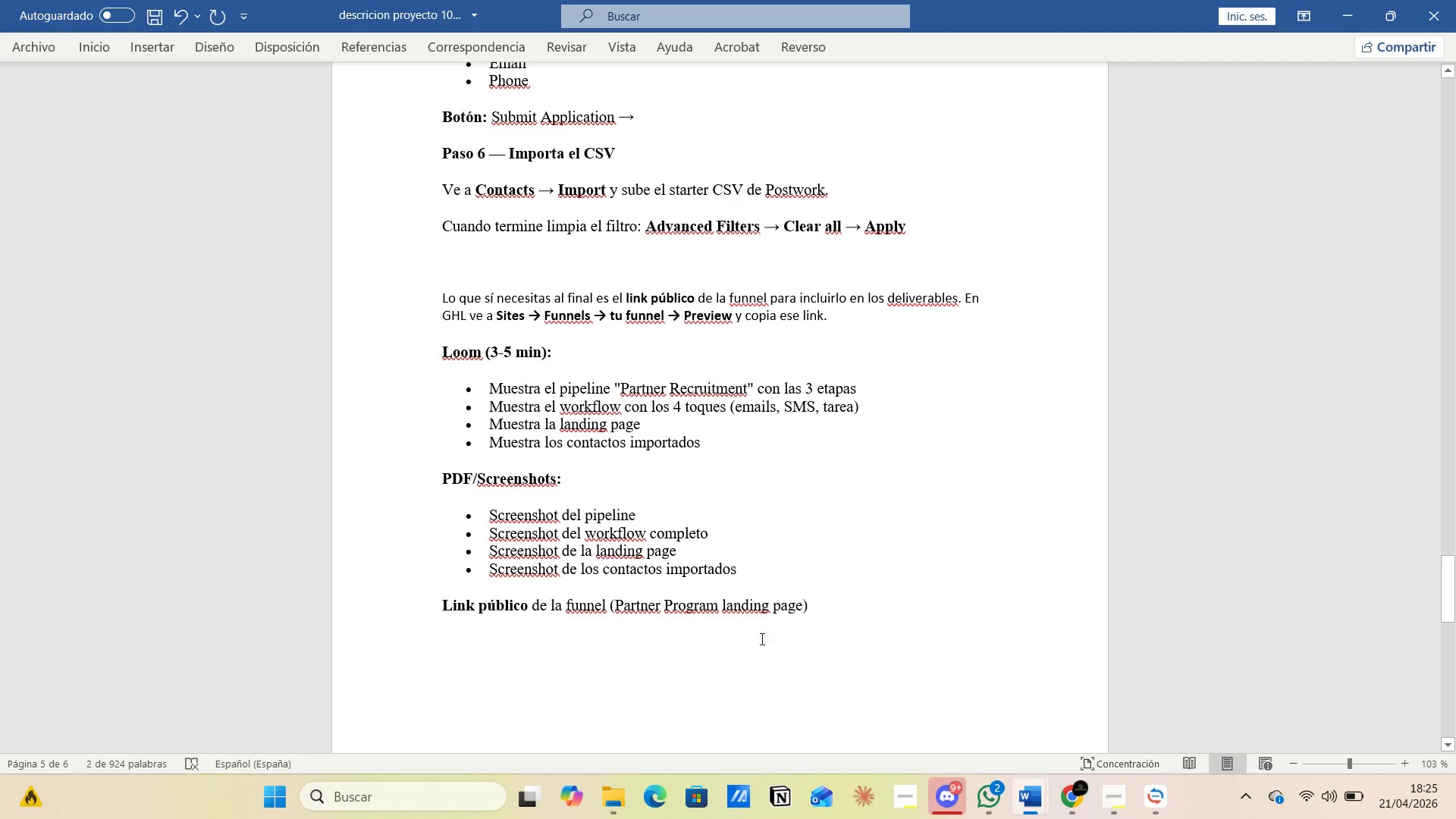 
left_click([549, 509])
 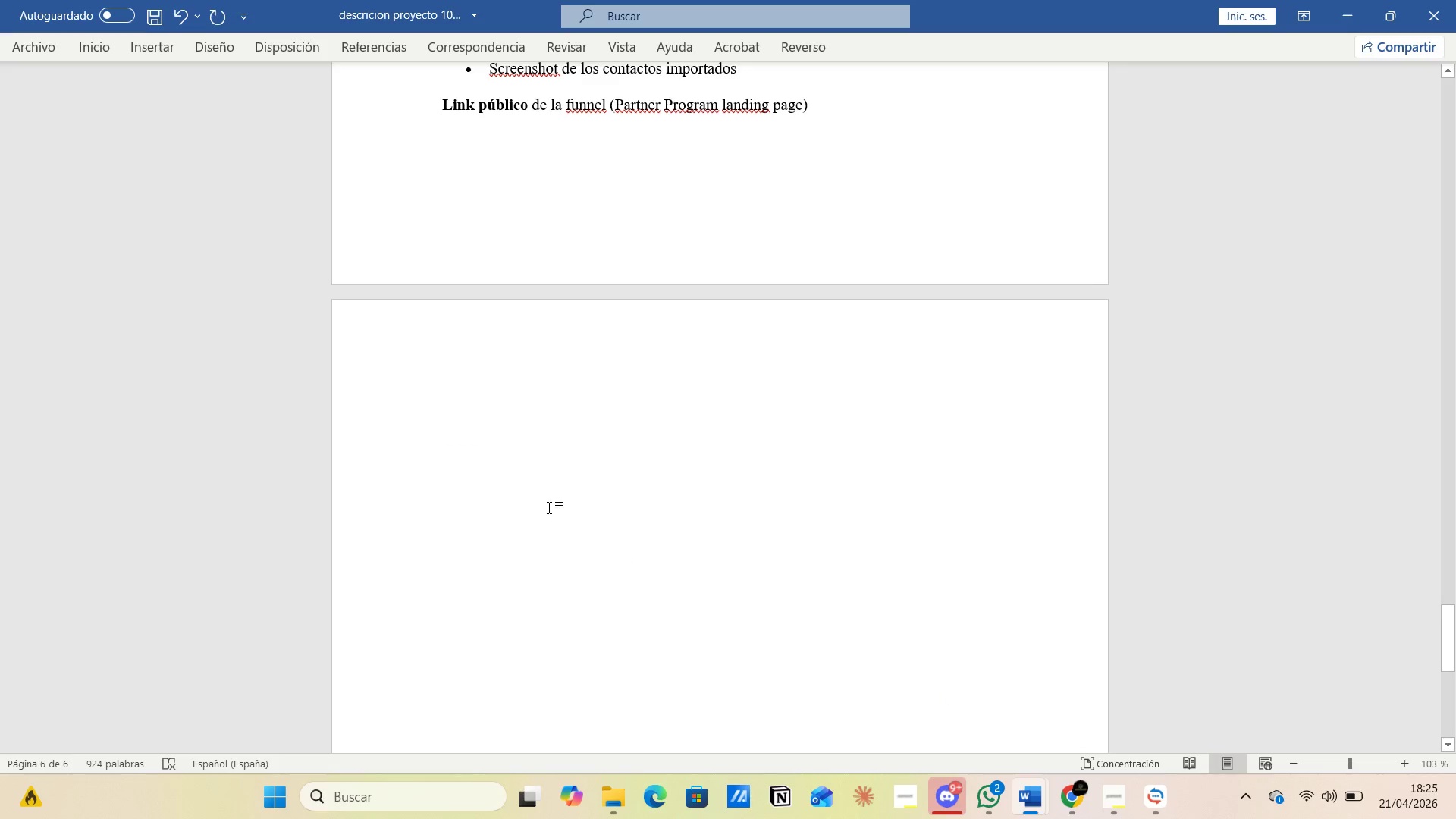 
scroll: coordinate [593, 560], scroll_direction: down, amount: 11.0
 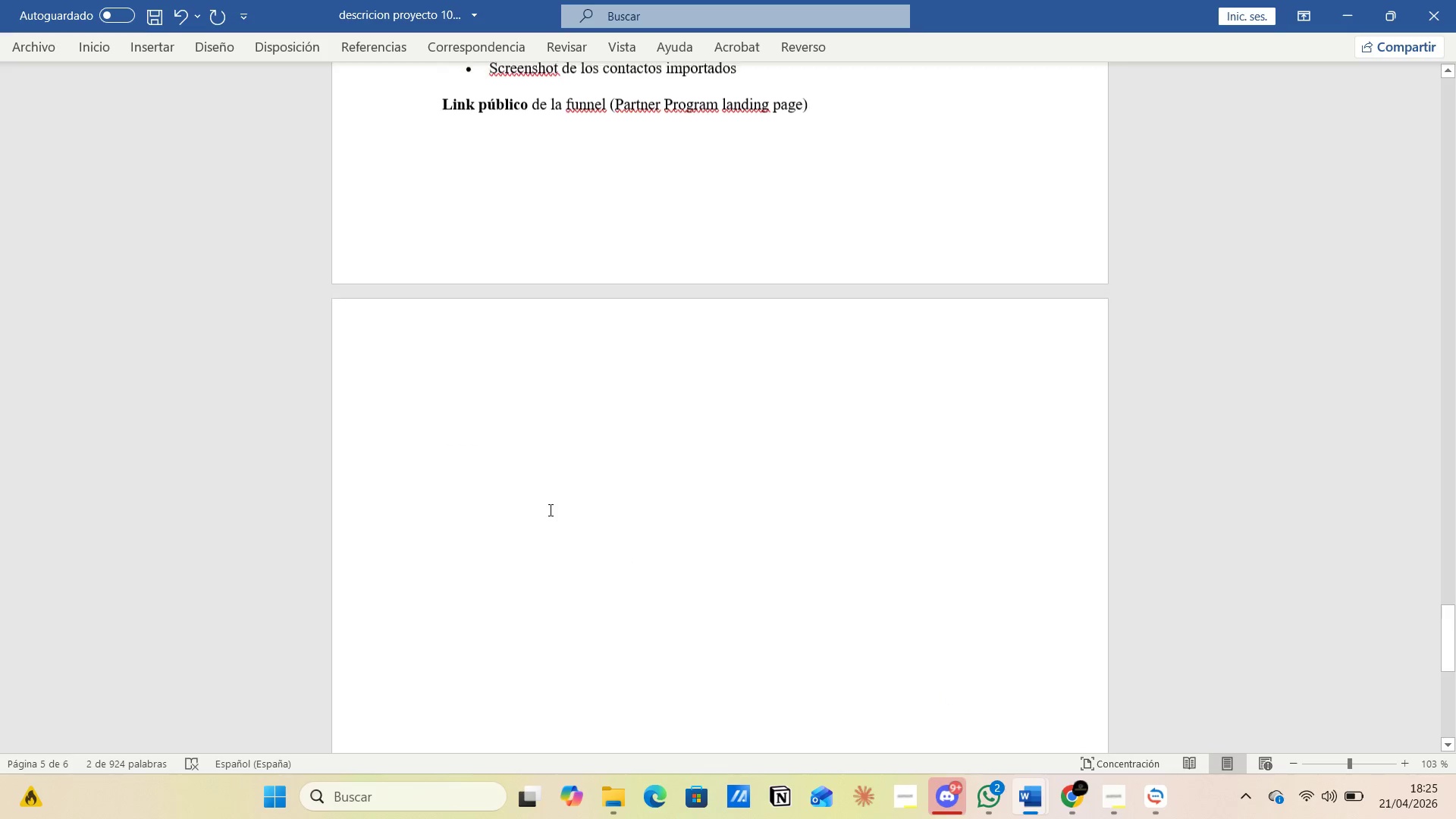 
type(landig page >  )
 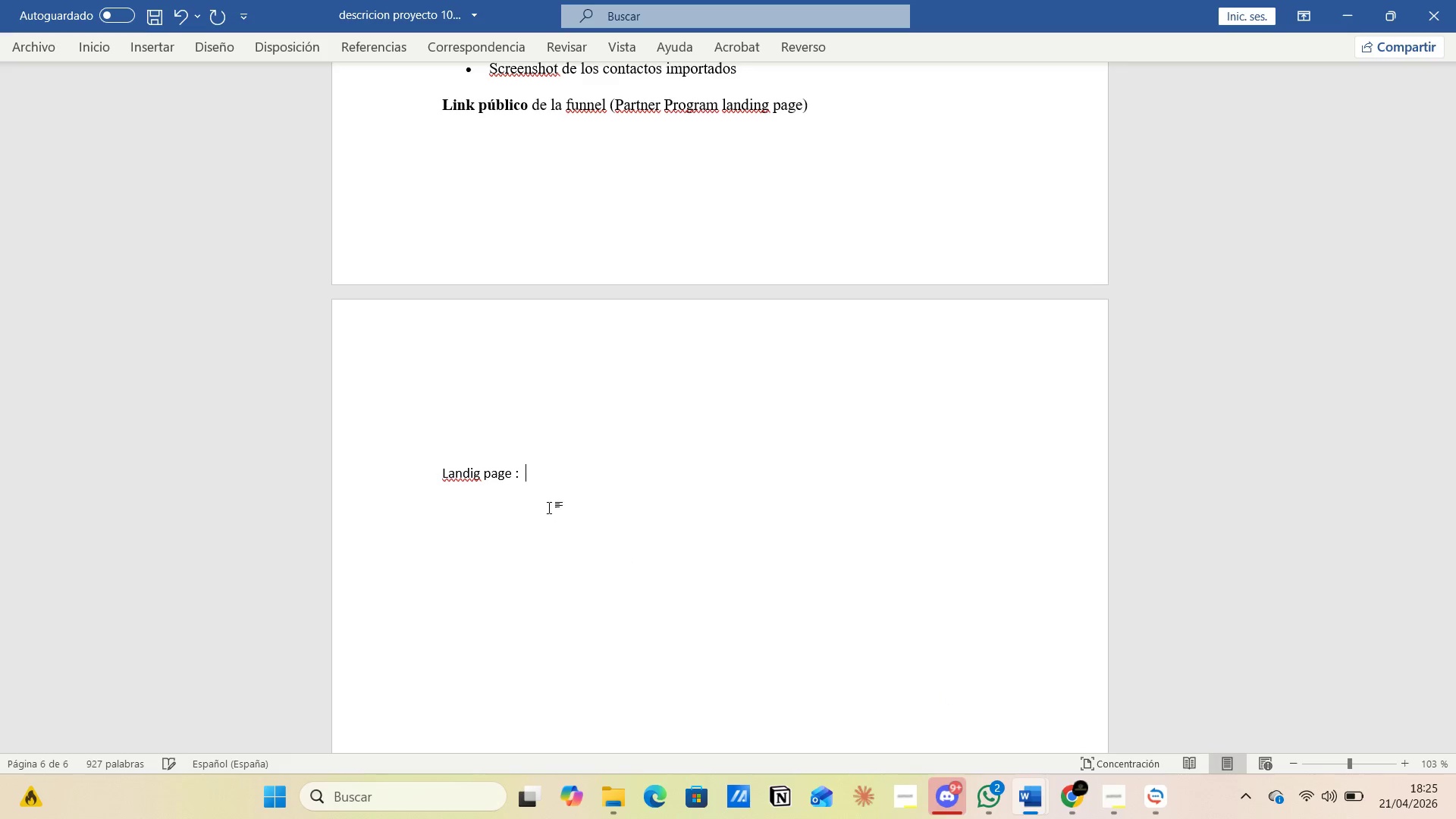 
key(Control+V)
 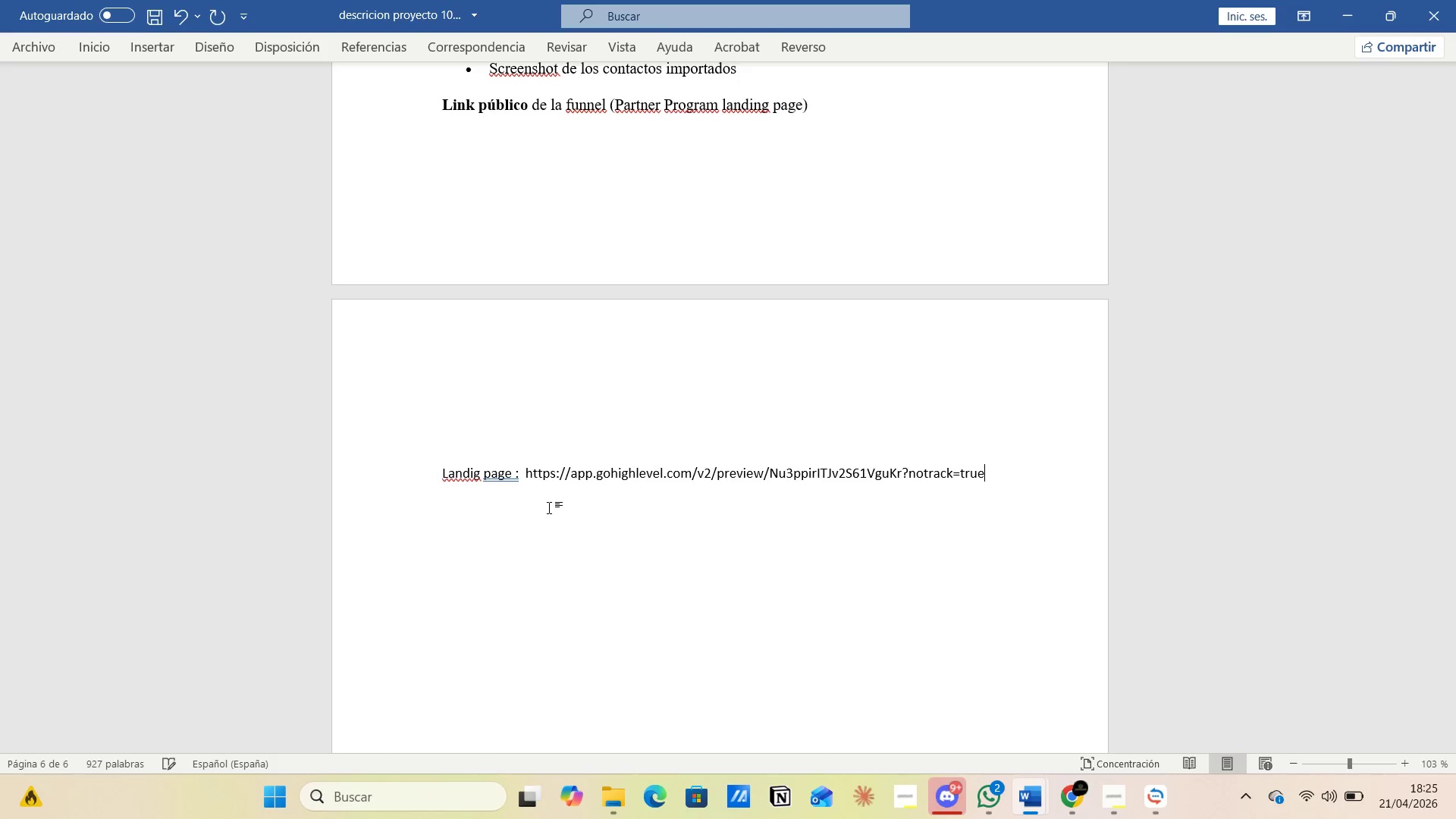 
key(Alt+AltLeft)
 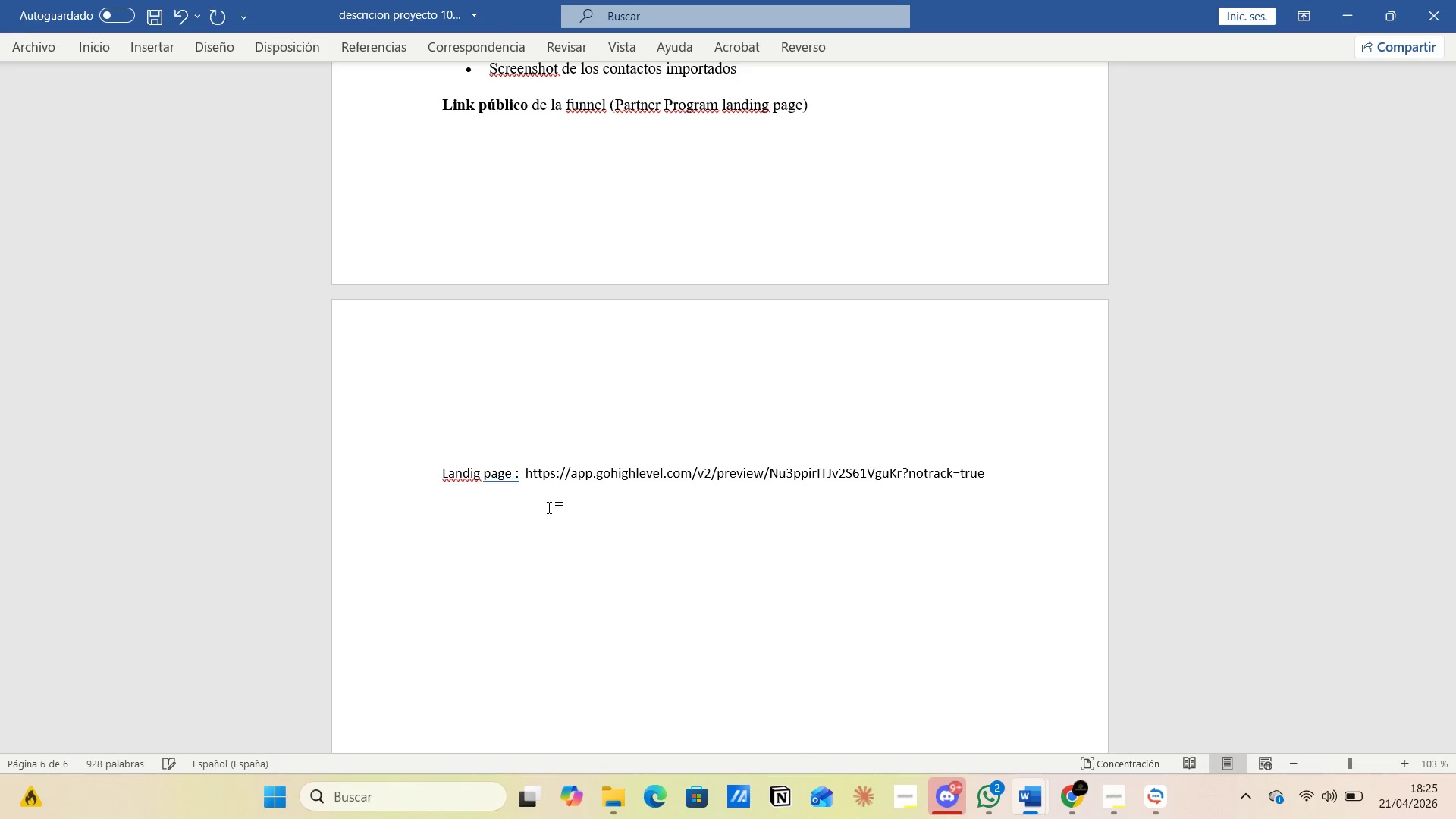 
key(Alt+Tab)
 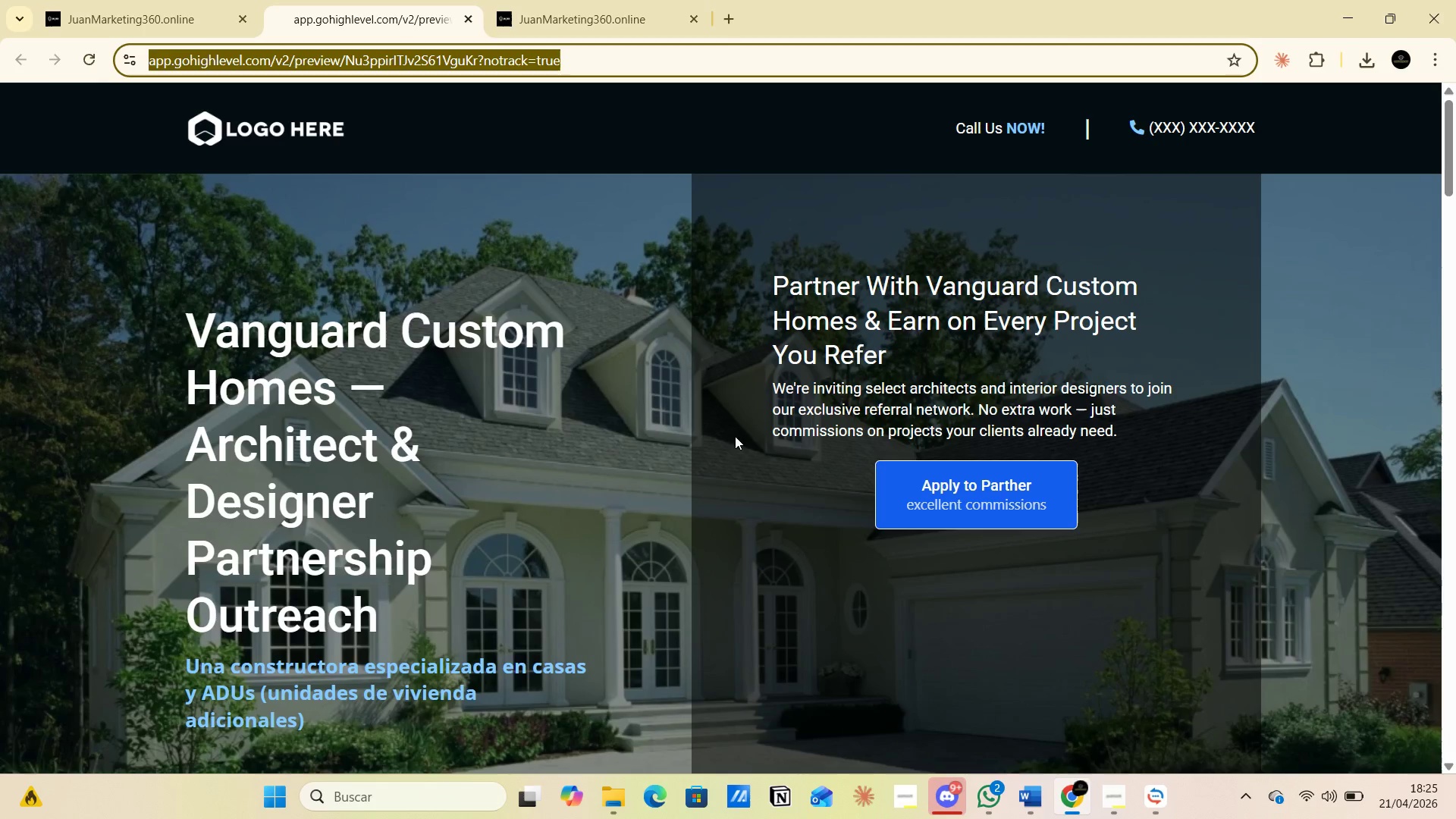 
scroll: coordinate [755, 428], scroll_direction: down, amount: 16.0
 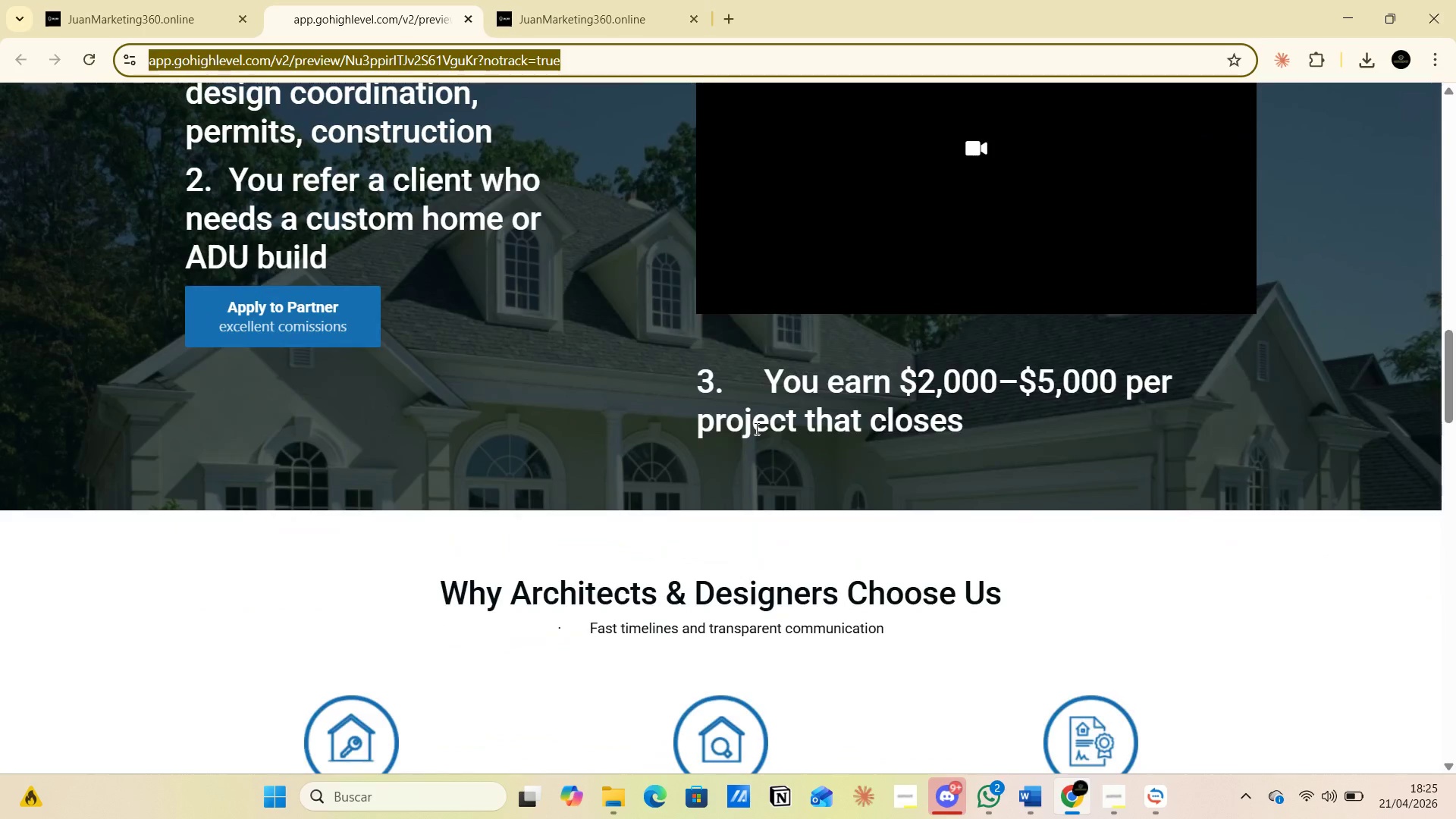 
scroll: coordinate [755, 428], scroll_direction: up, amount: 3.0
 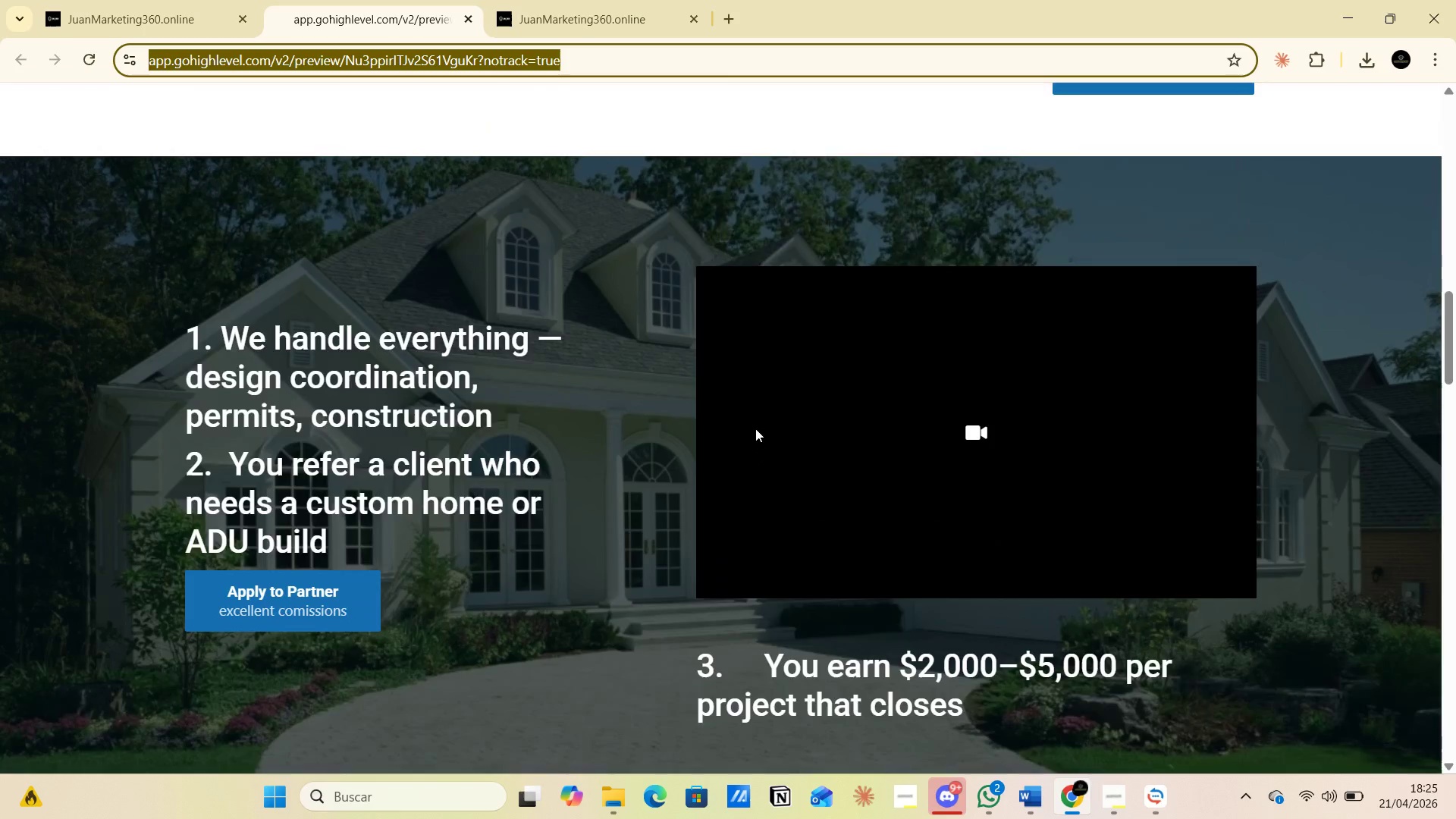 
scroll: coordinate [755, 428], scroll_direction: down, amount: 24.0
 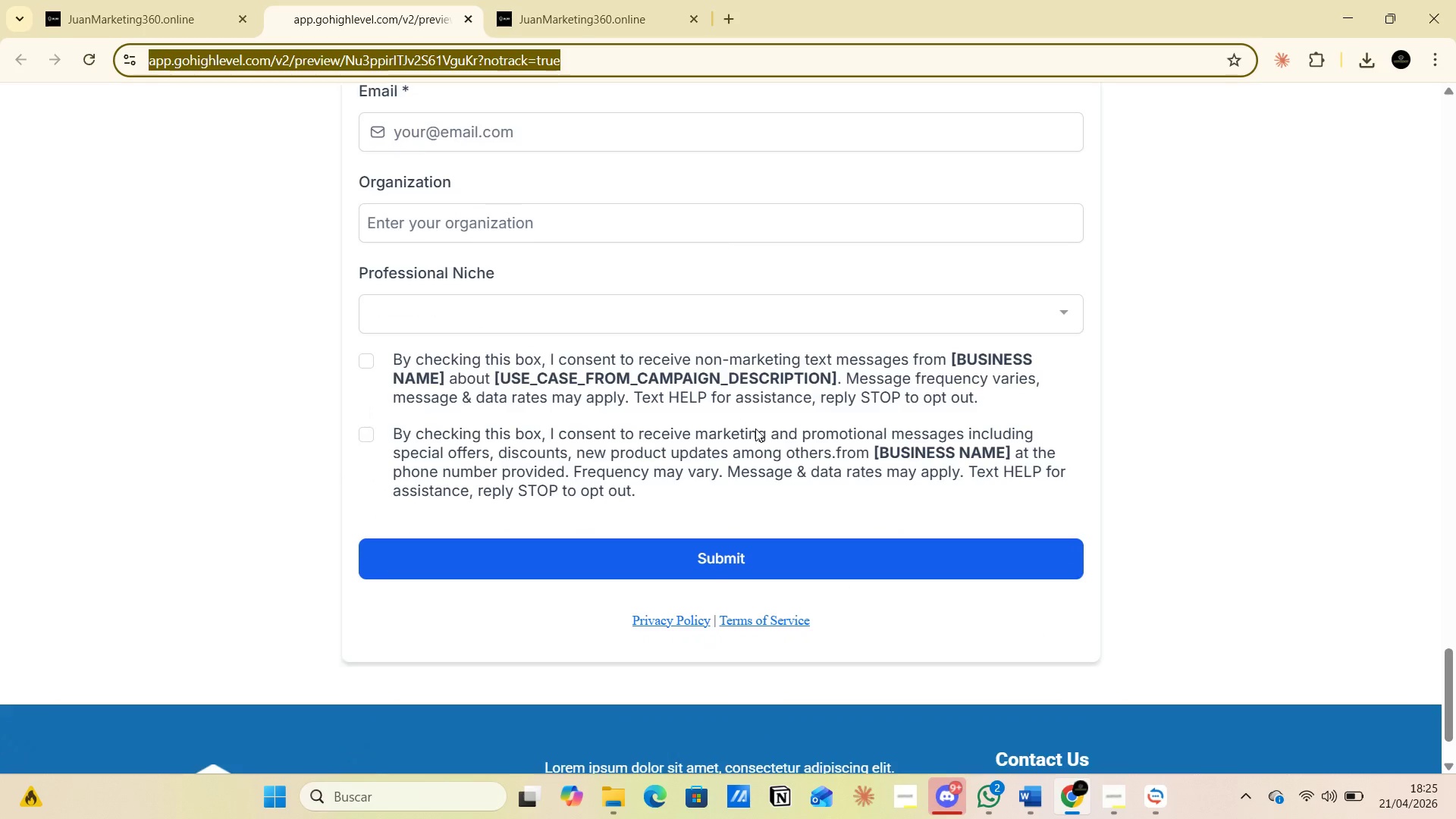 
scroll: coordinate [760, 469], scroll_direction: up, amount: 5.0
 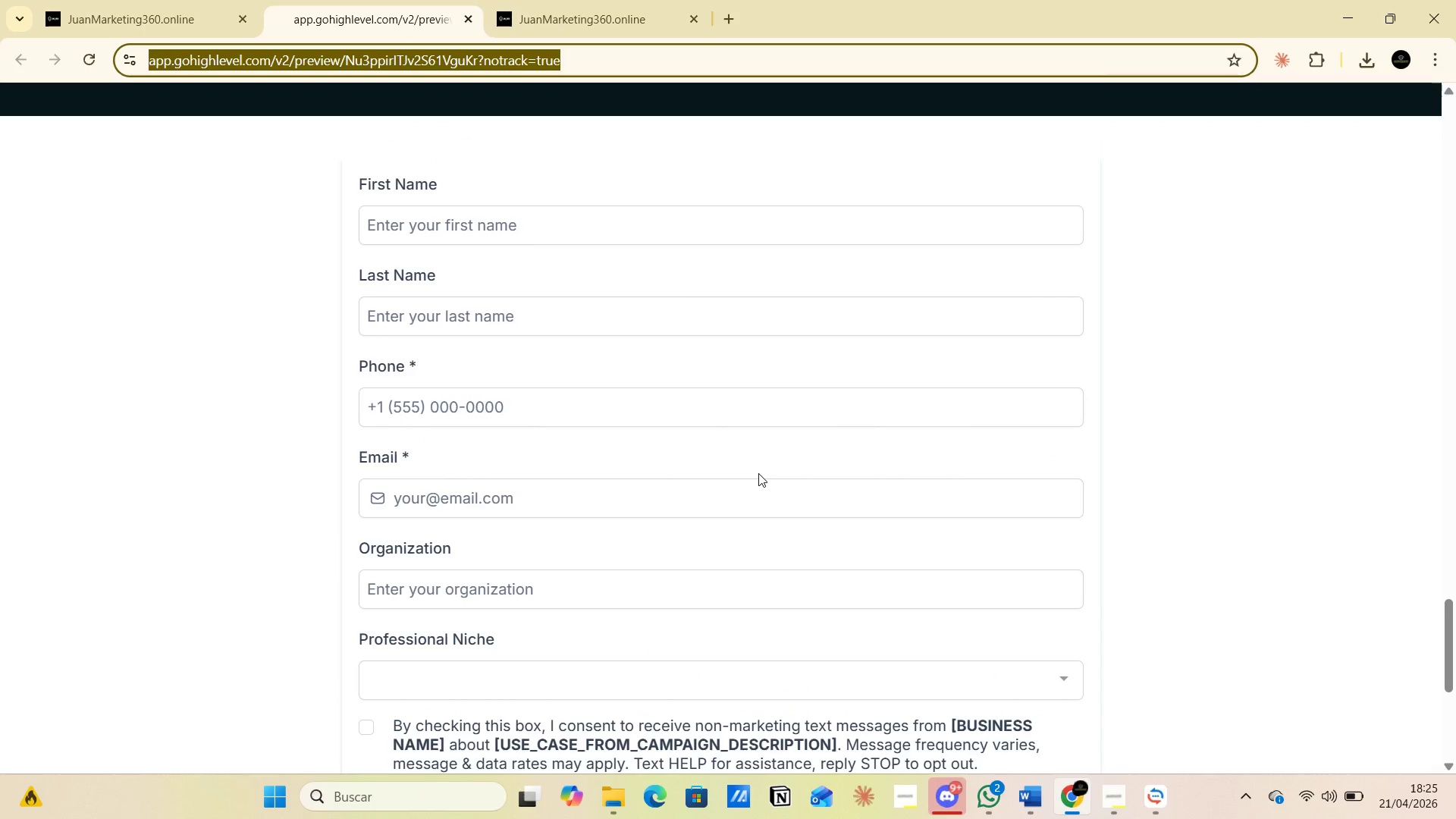 
scroll: coordinate [758, 473], scroll_direction: down, amount: 1.0
 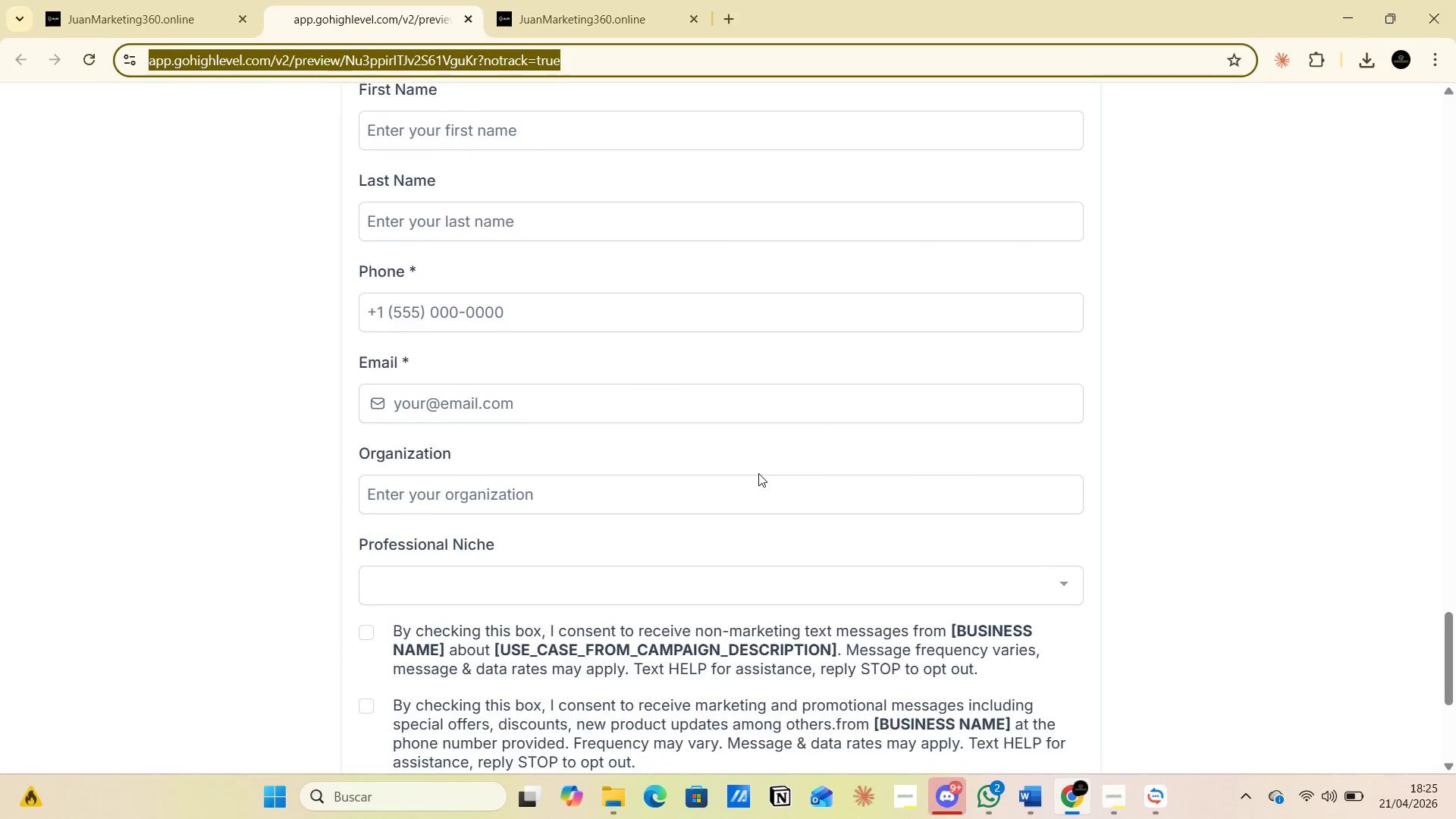 
scroll: coordinate [764, 467], scroll_direction: up, amount: 45.0
 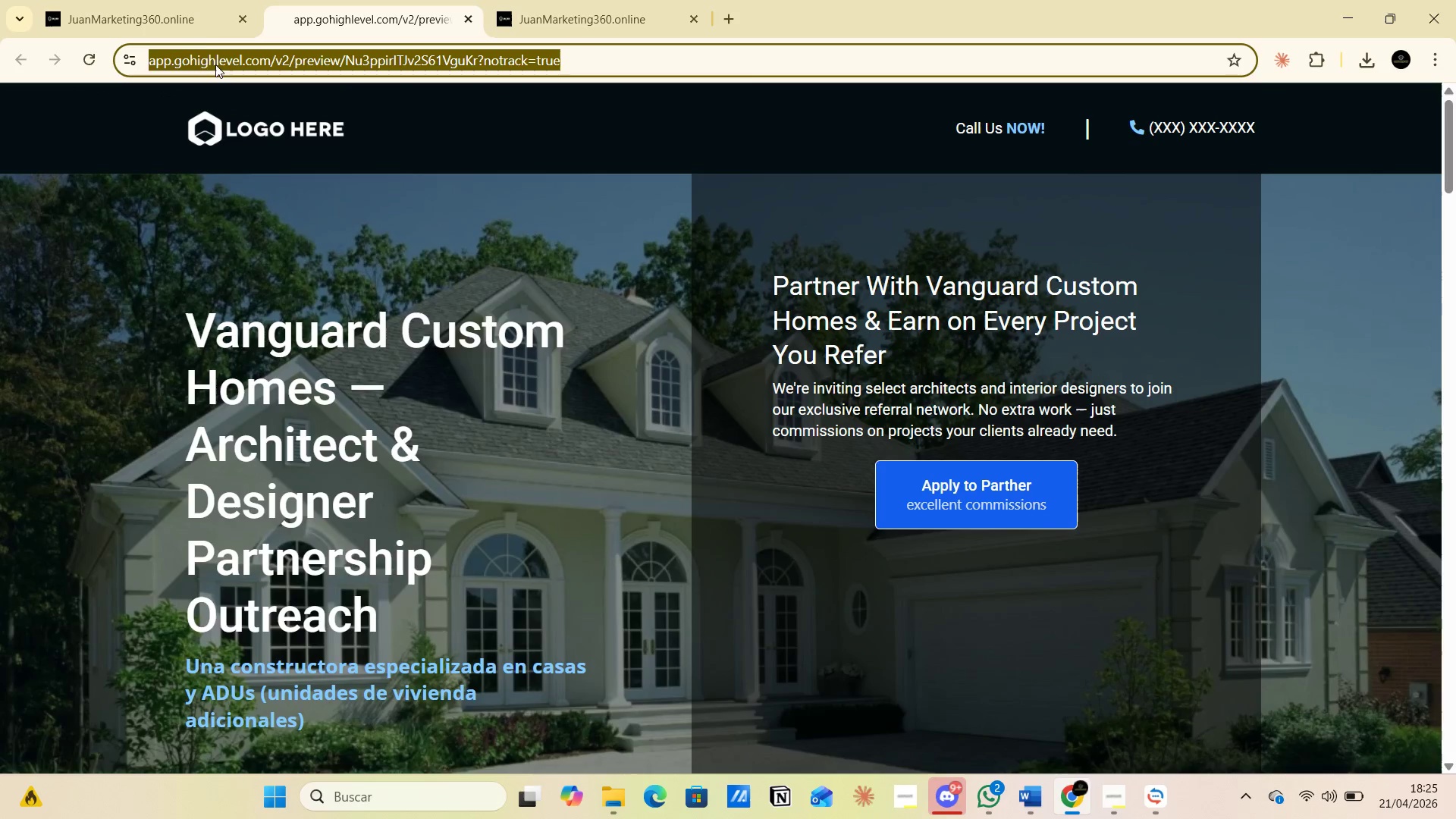 
left_click([180, 9])
 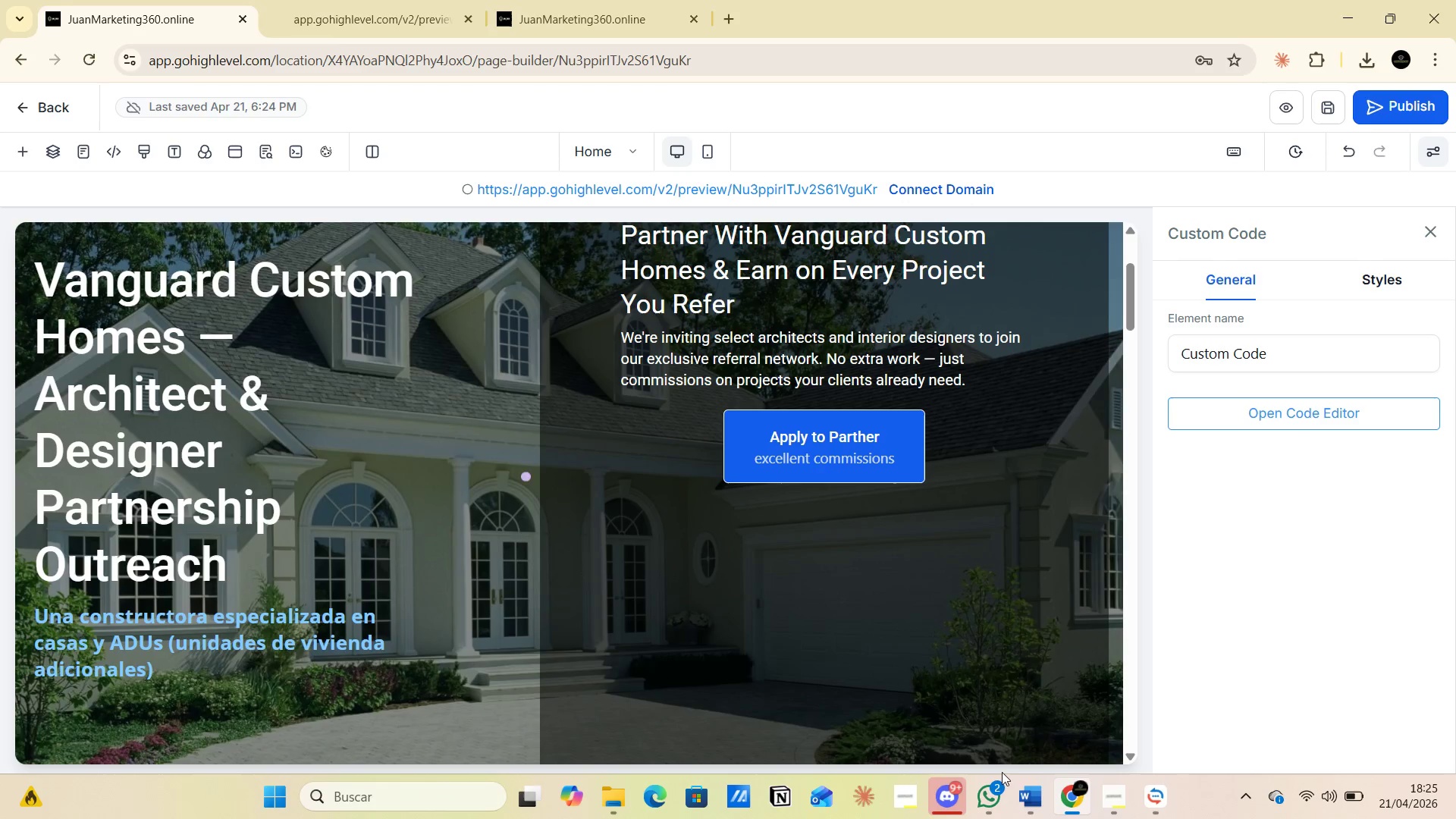 
left_click([1026, 796])
 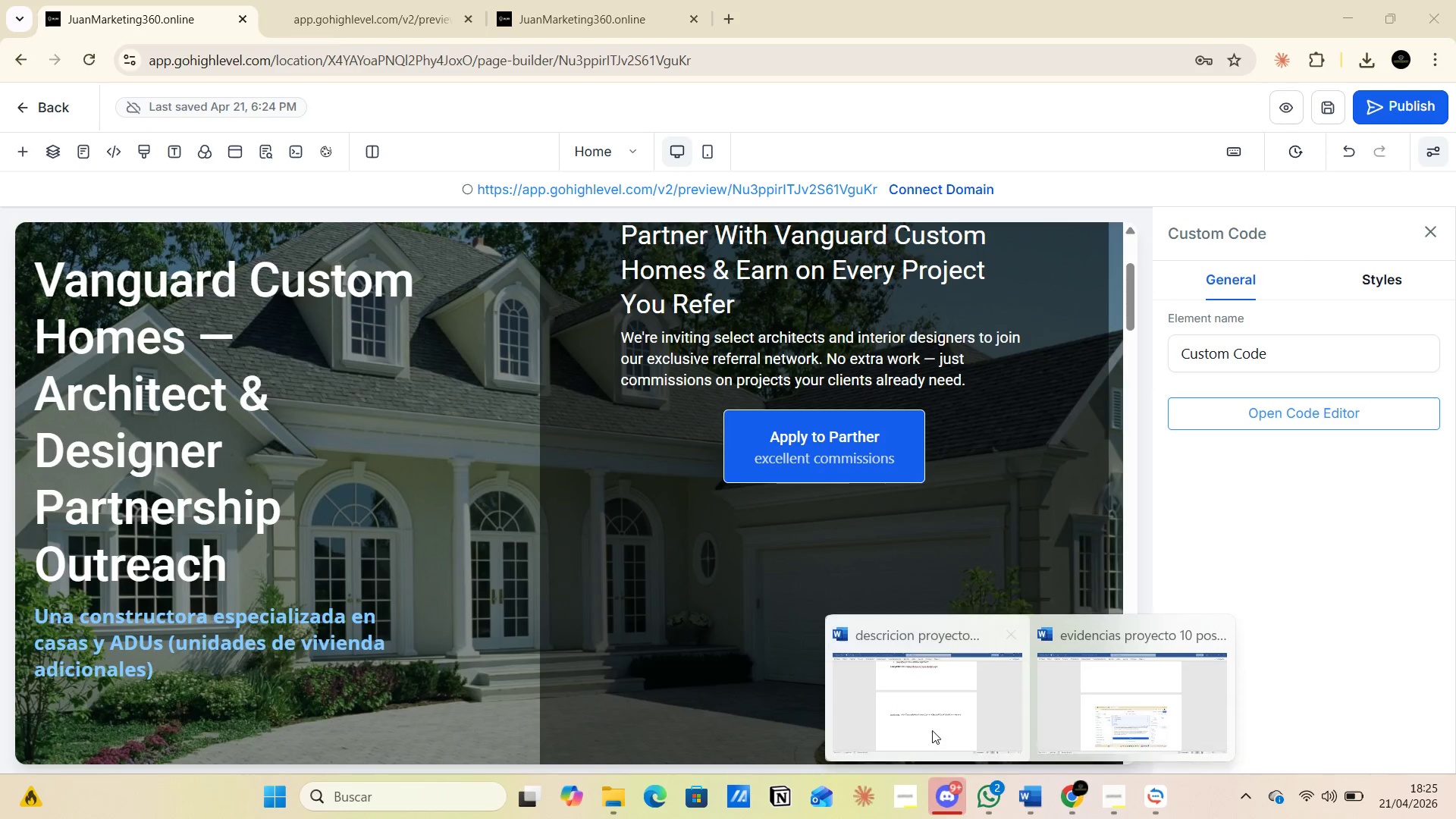 
left_click([922, 711])
 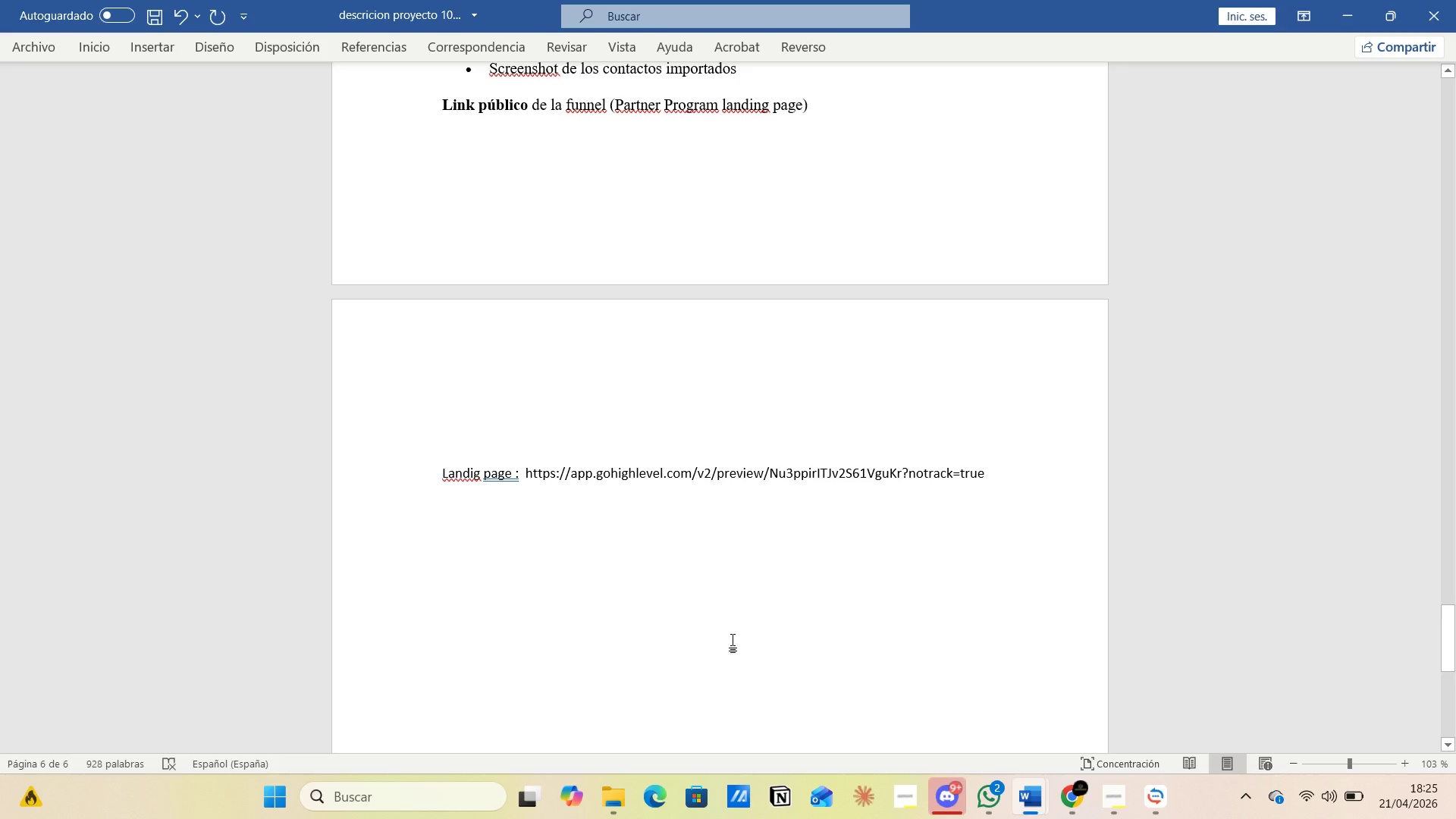 
scroll: coordinate [733, 640], scroll_direction: up, amount: 36.0
 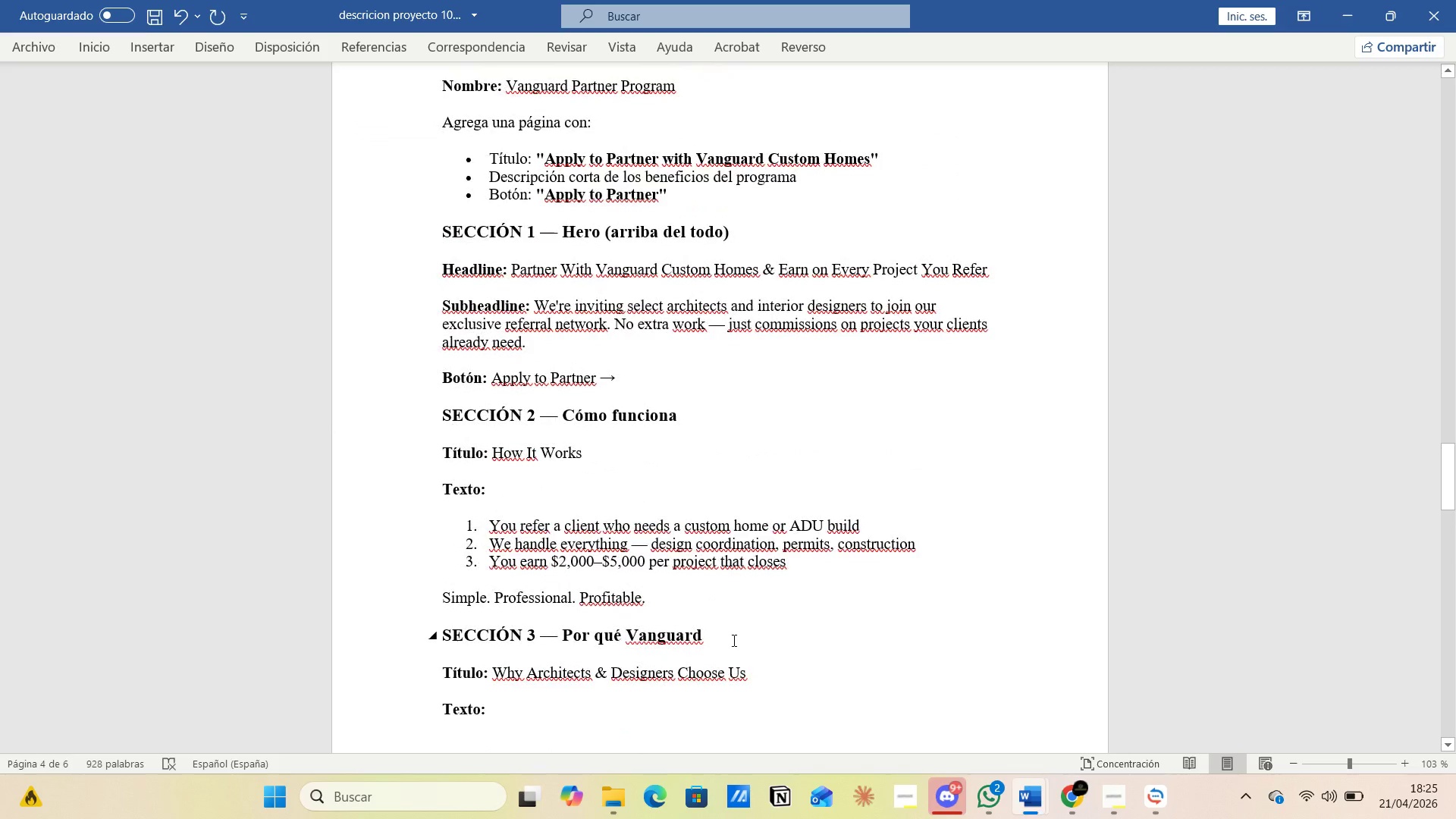 
scroll: coordinate [733, 640], scroll_direction: down, amount: 4.0
 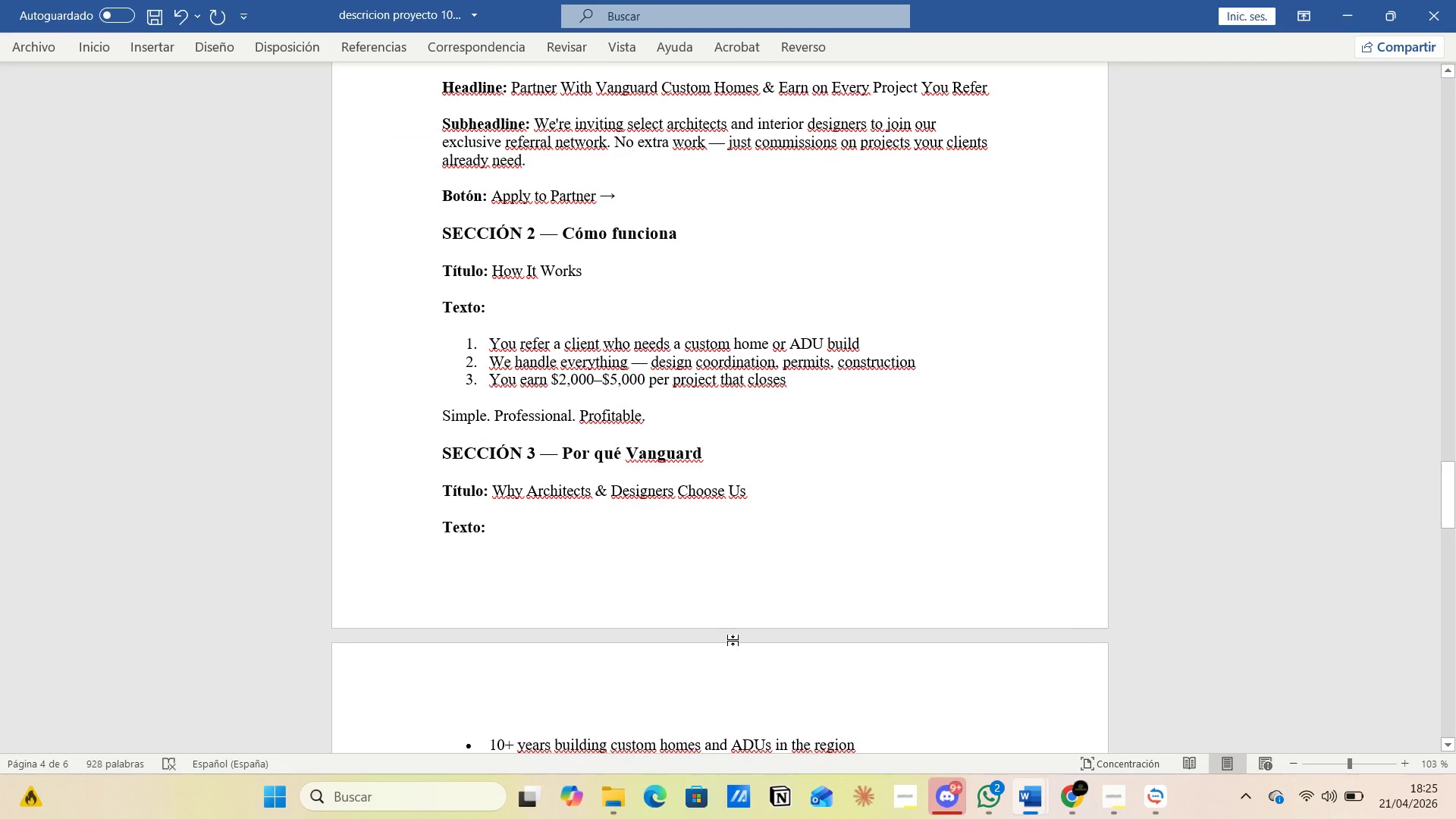 
scroll: coordinate [739, 625], scroll_direction: up, amount: 14.0
 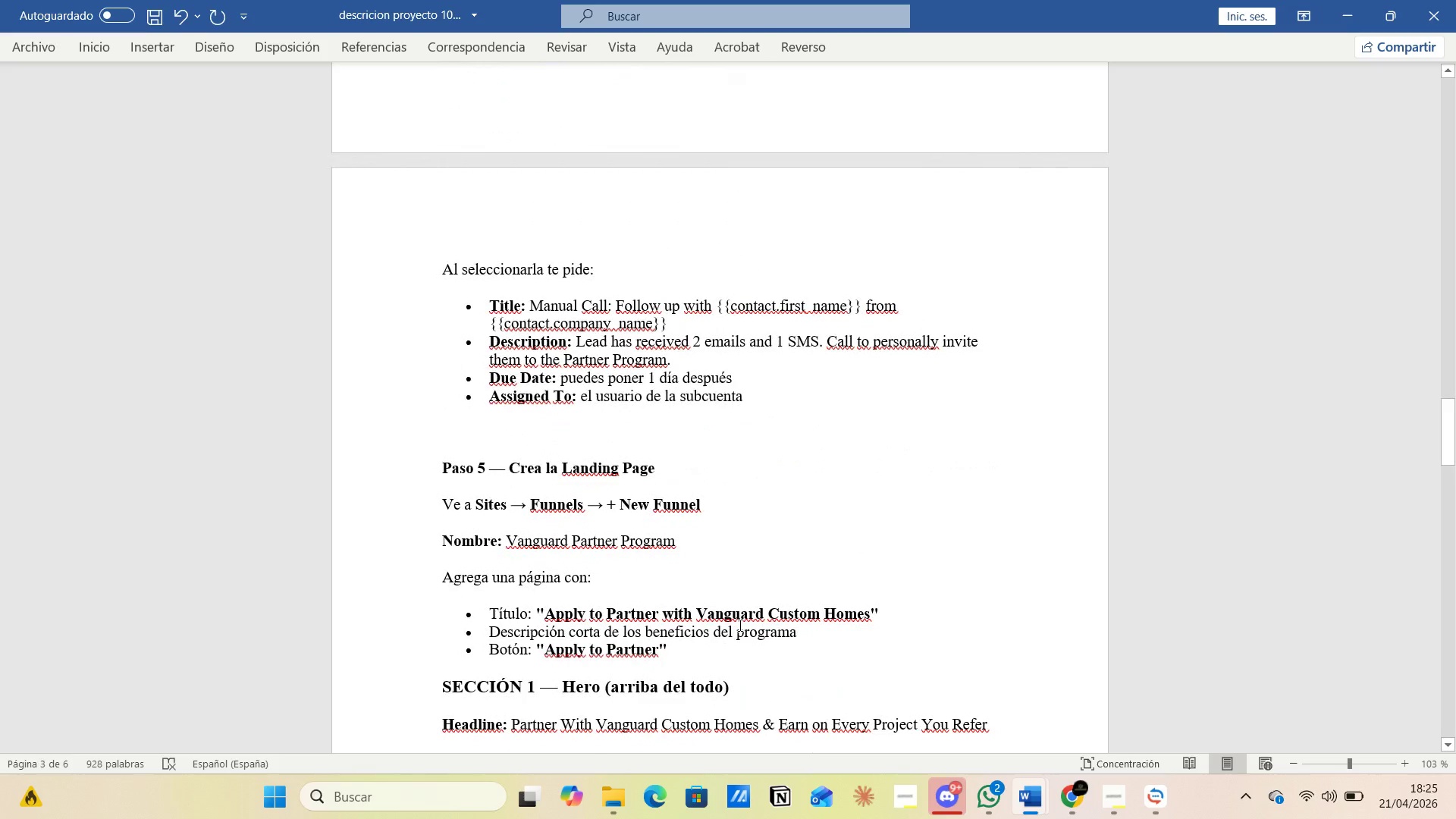 
scroll: coordinate [739, 625], scroll_direction: down, amount: 13.0
 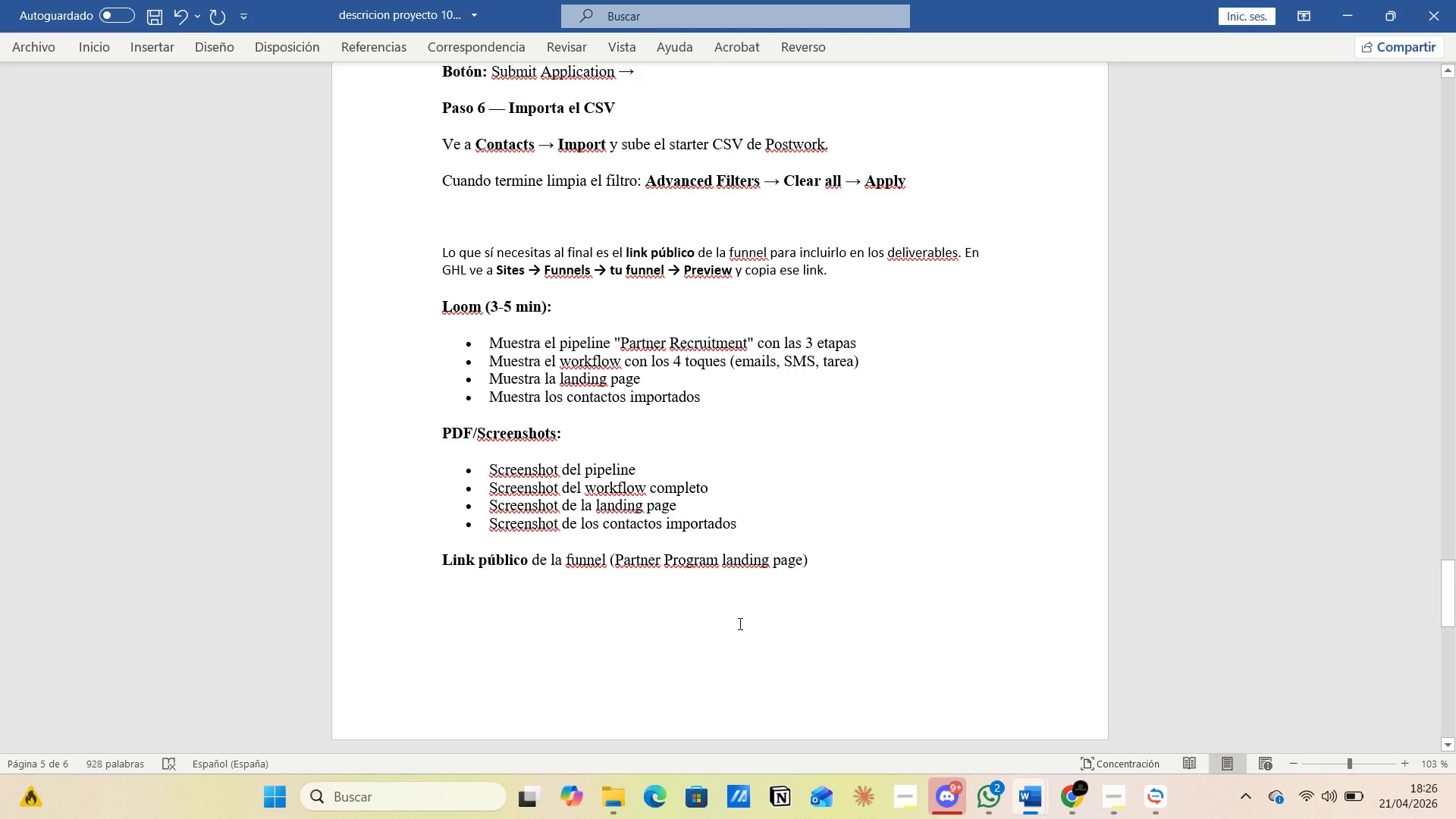 
wait(10.86)
 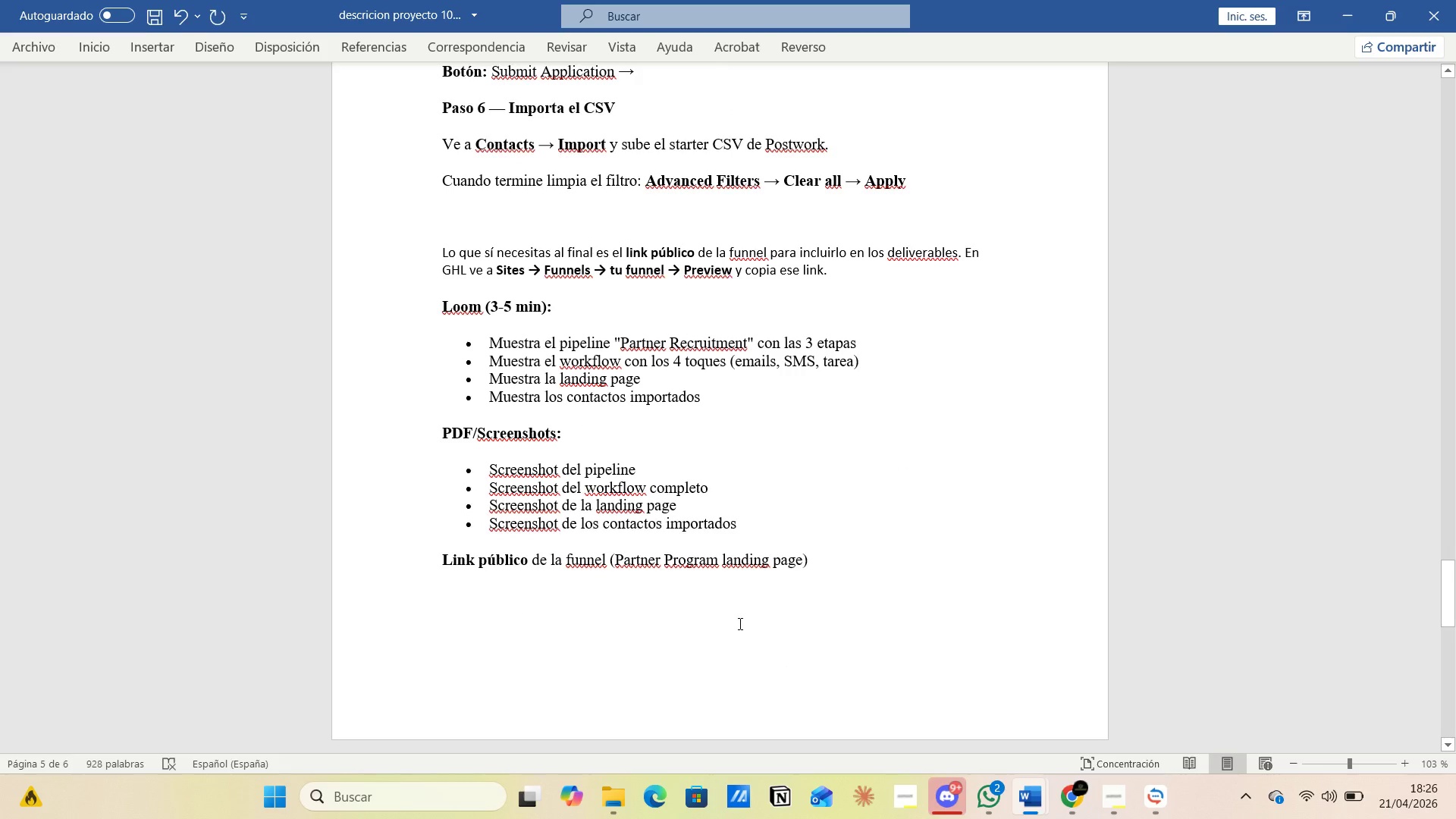 
left_click([1044, 711])
 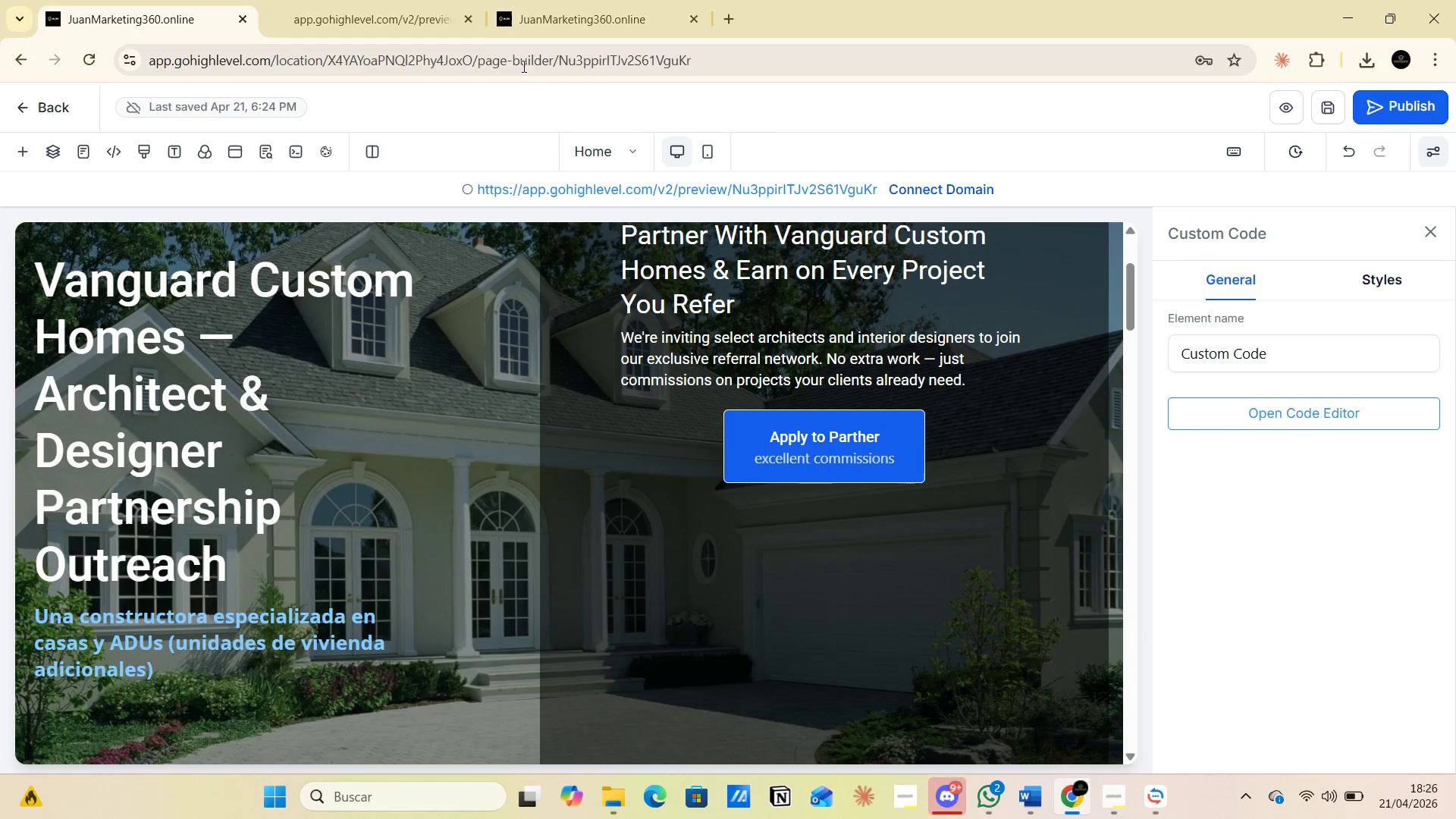 
left_click([420, 2])
 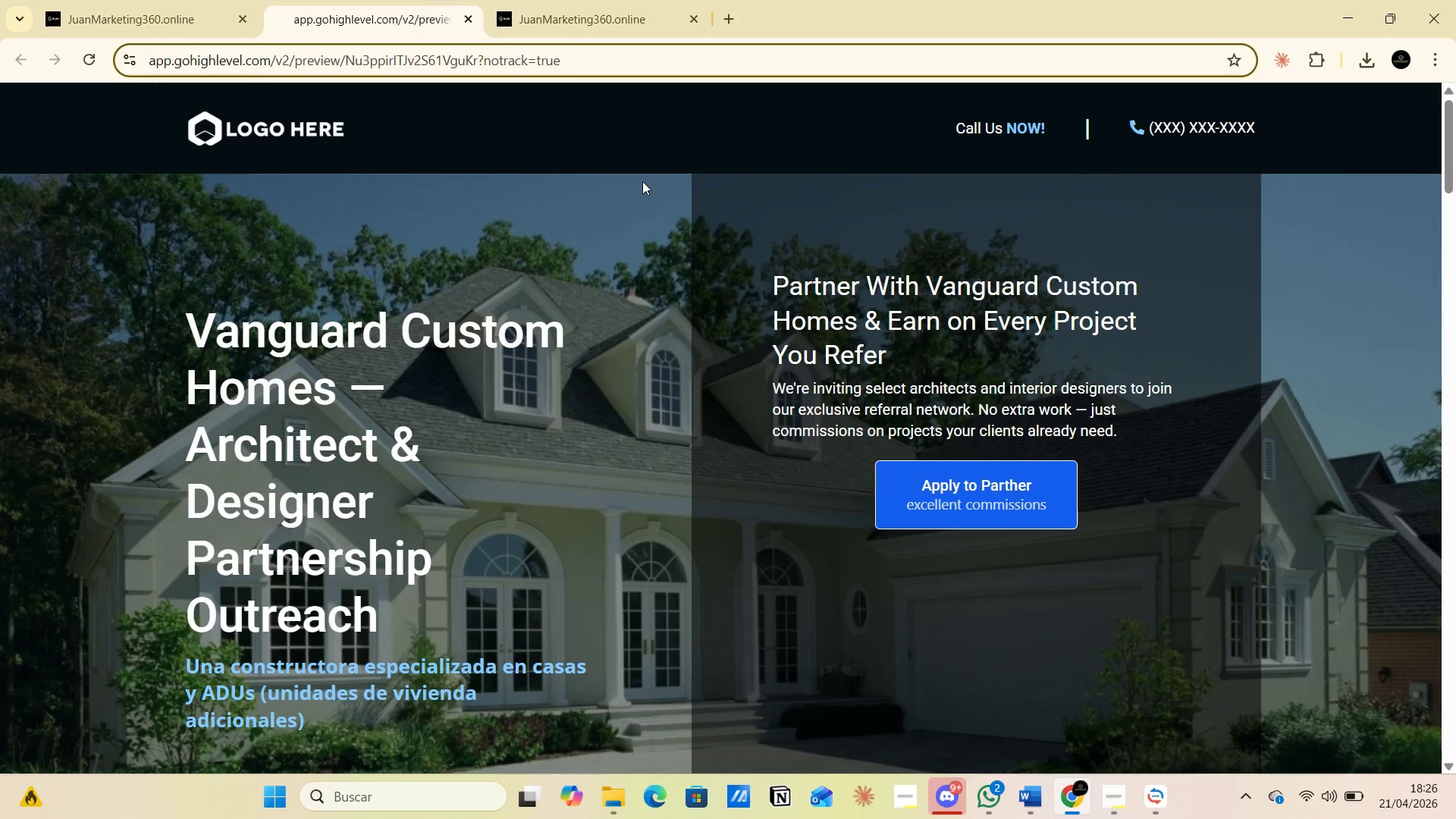 
key(PrintScreen)
 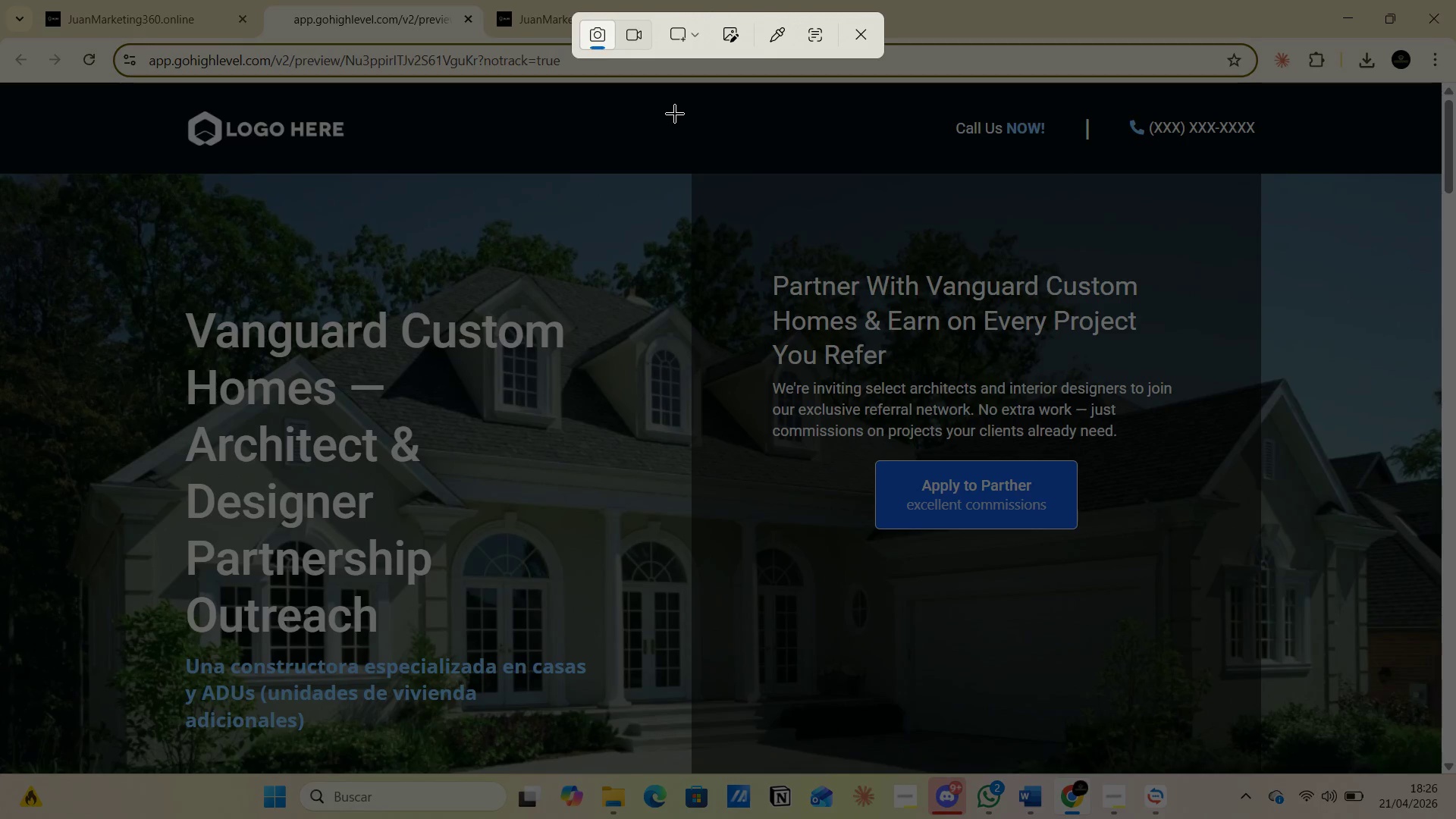 
left_click([696, 35])
 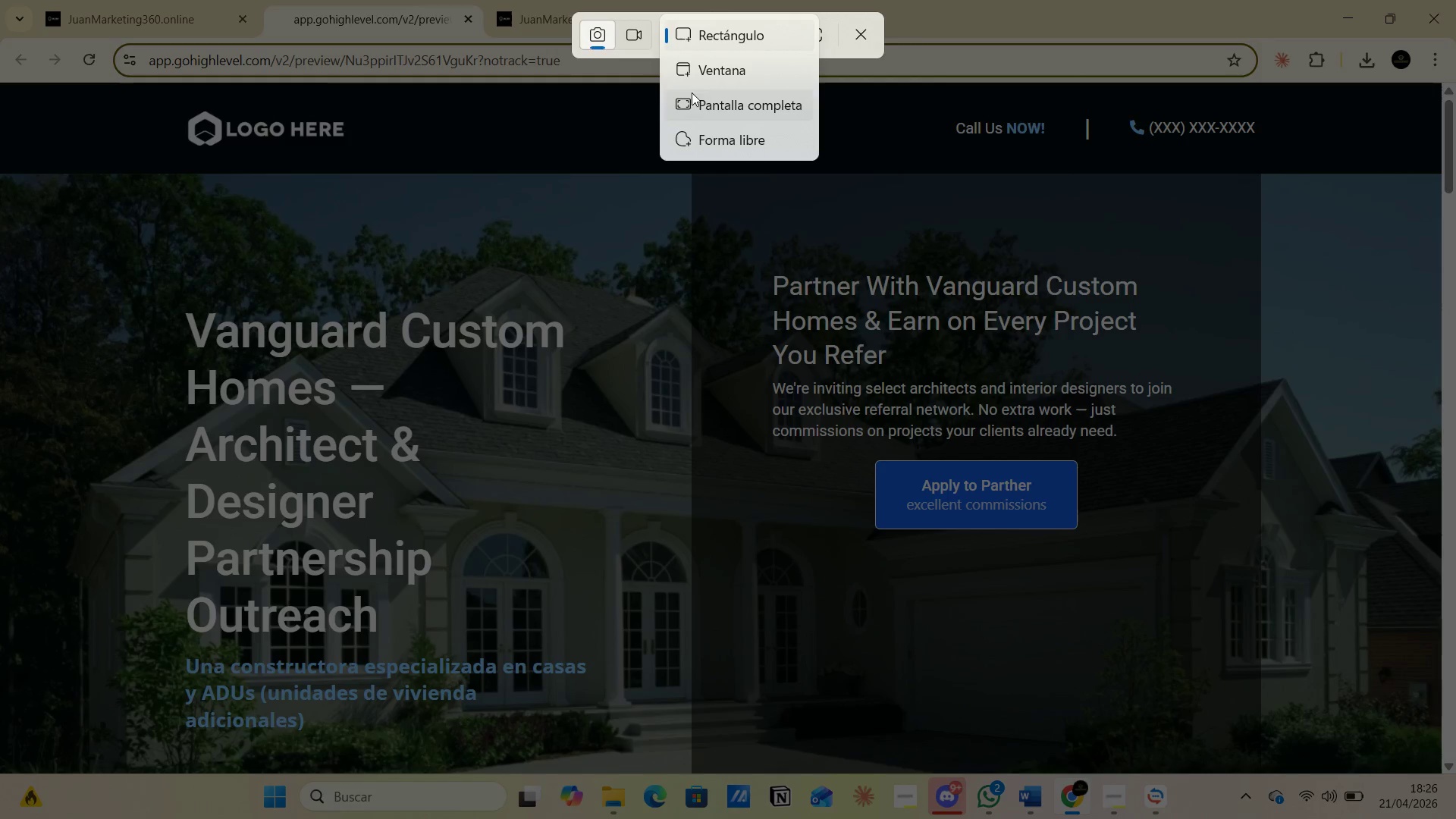 
left_click([692, 105])
 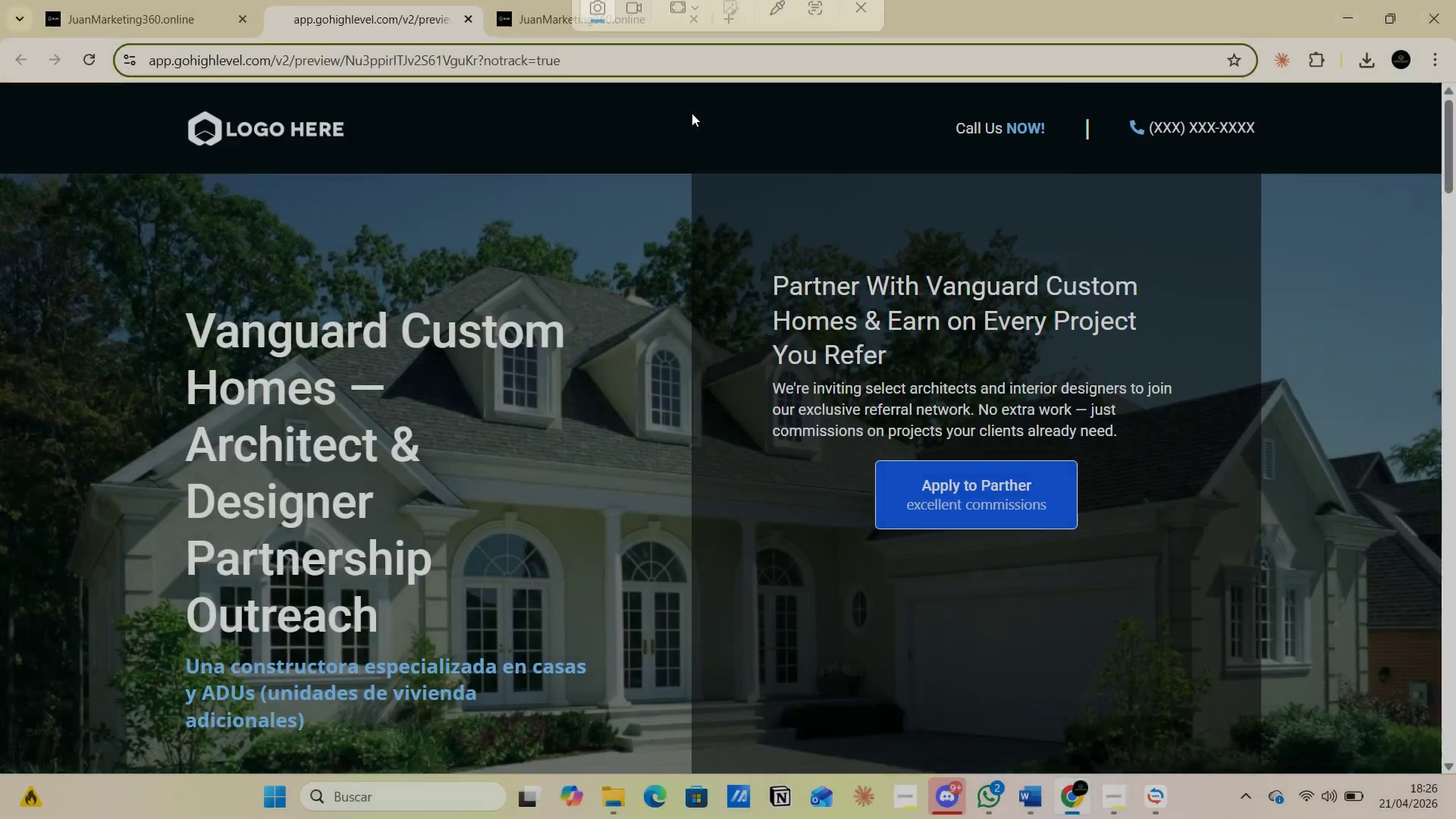 
key(Alt+AltLeft)
 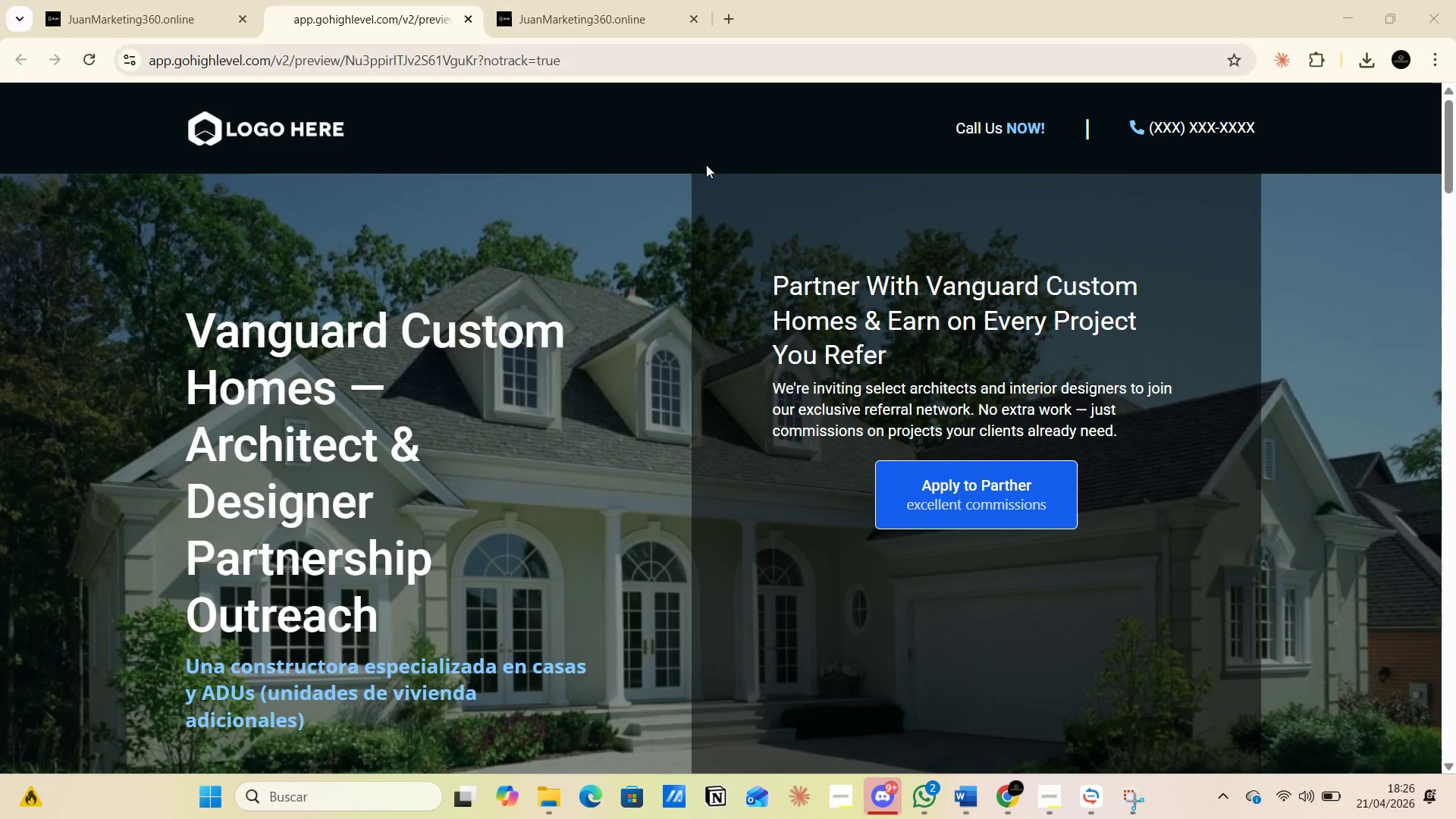 
key(Alt+Tab)
 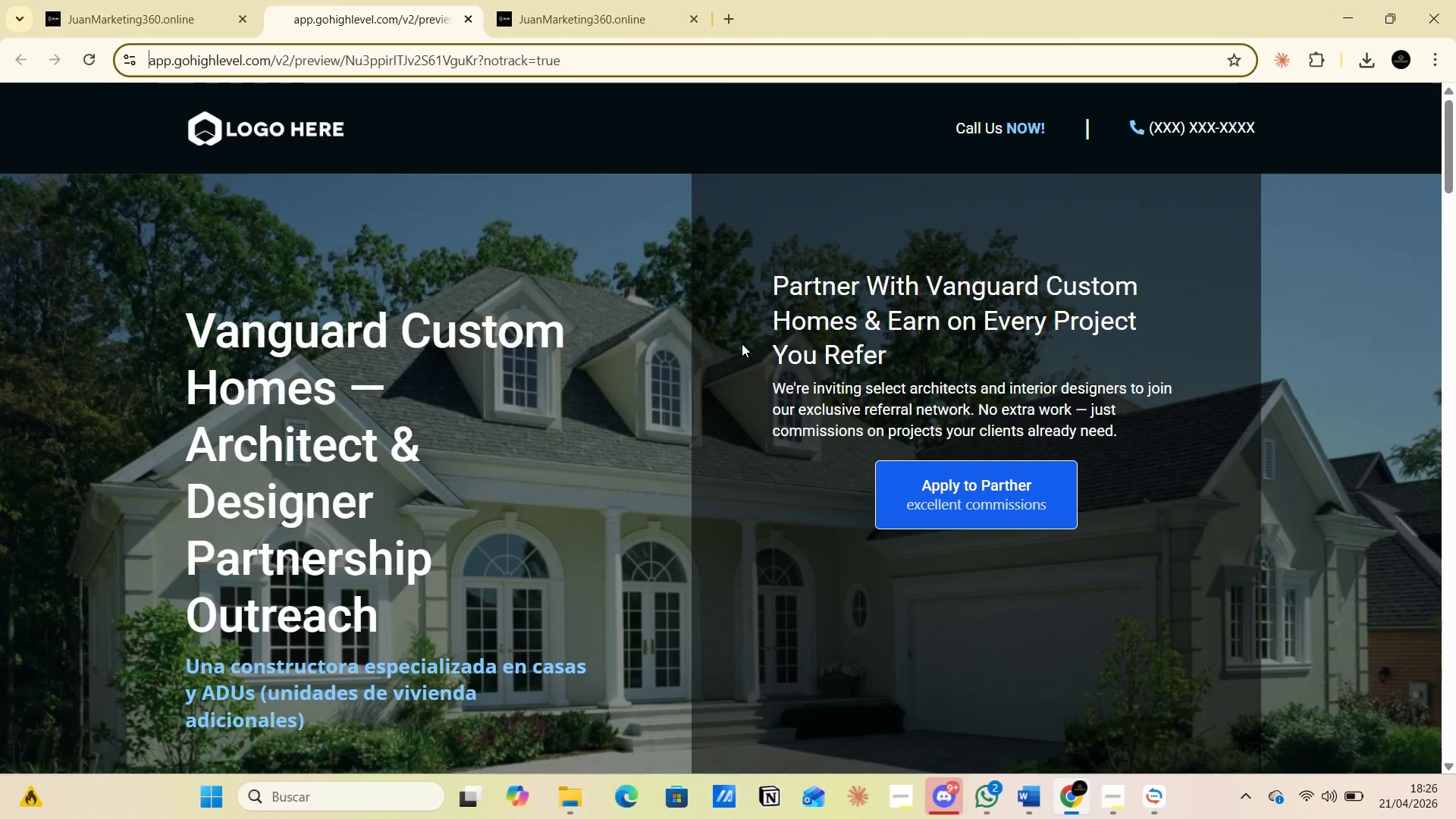 
key(Alt+AltLeft)
 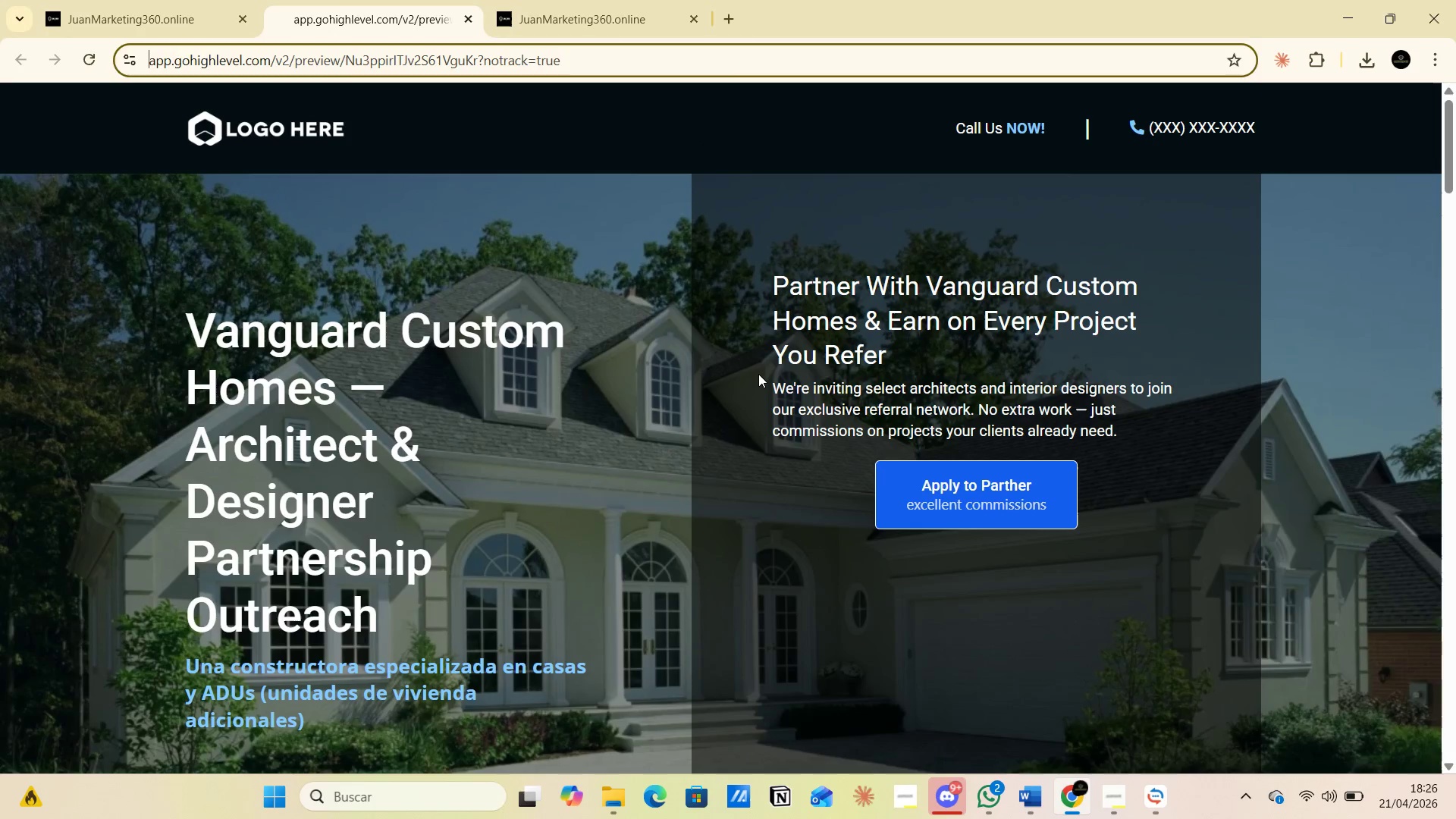 
key(Alt+Tab)
 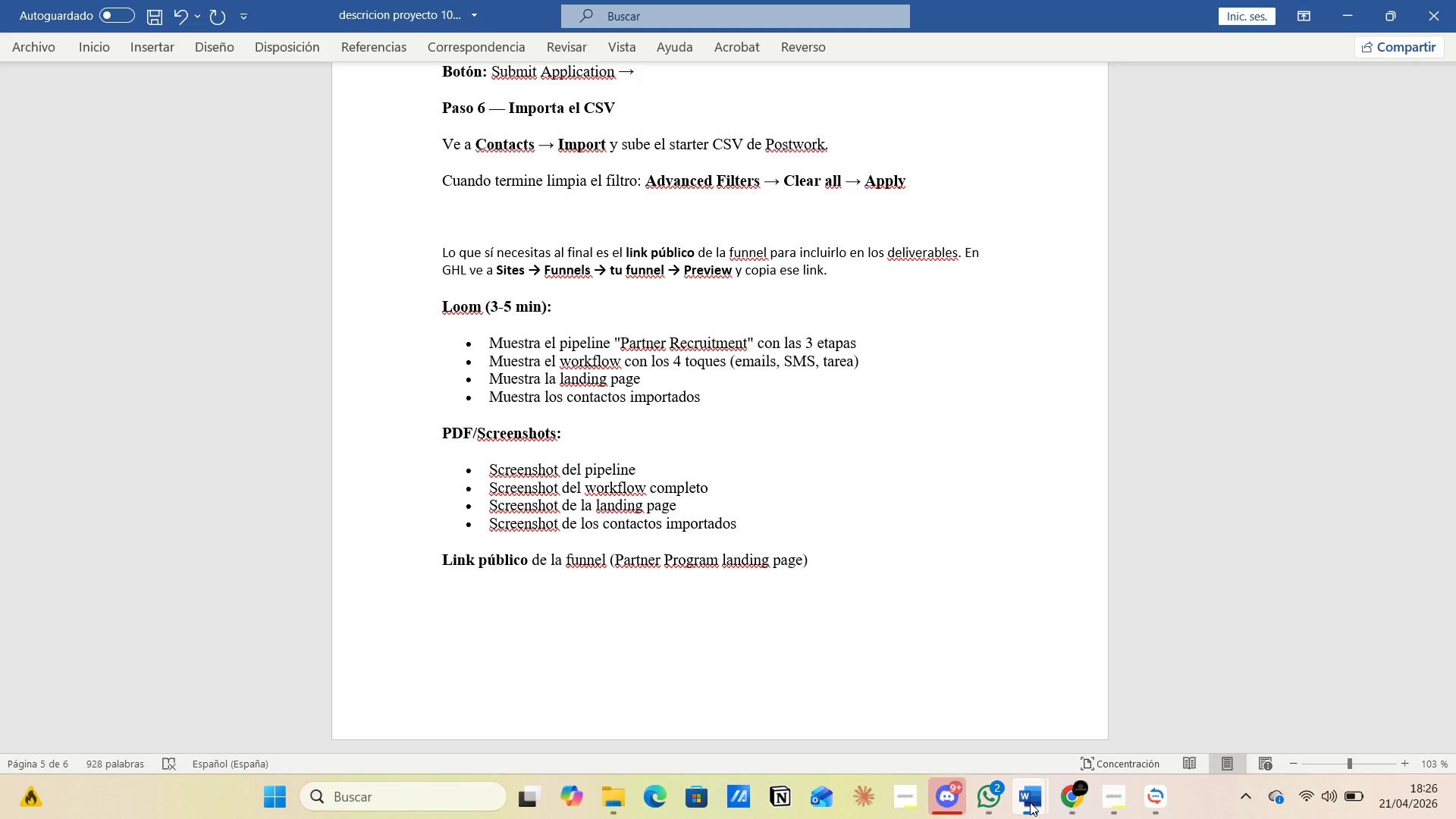 
left_click([1074, 708])
 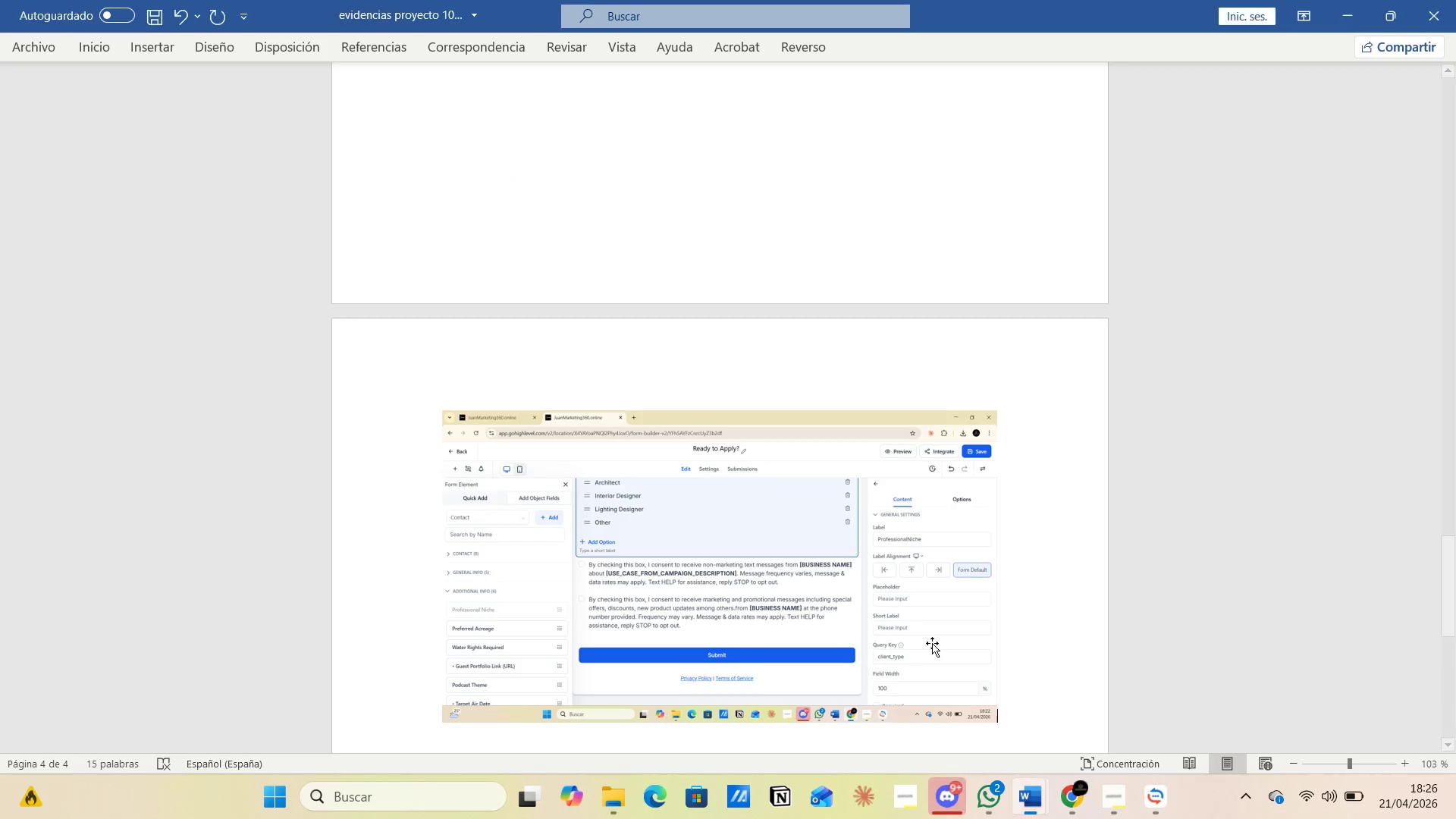 
scroll: coordinate [934, 642], scroll_direction: down, amount: 5.0
 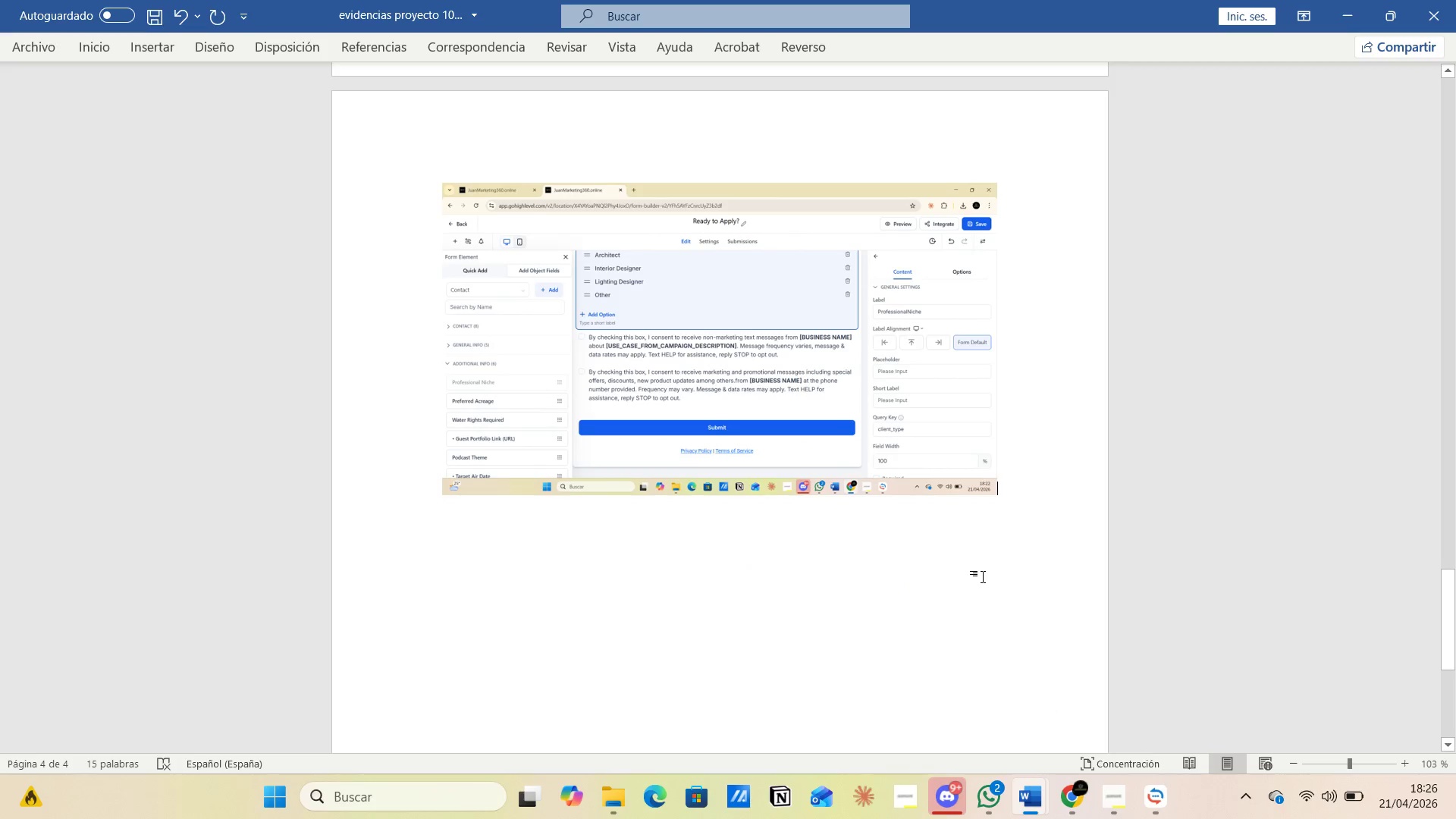 
key(Enter)
 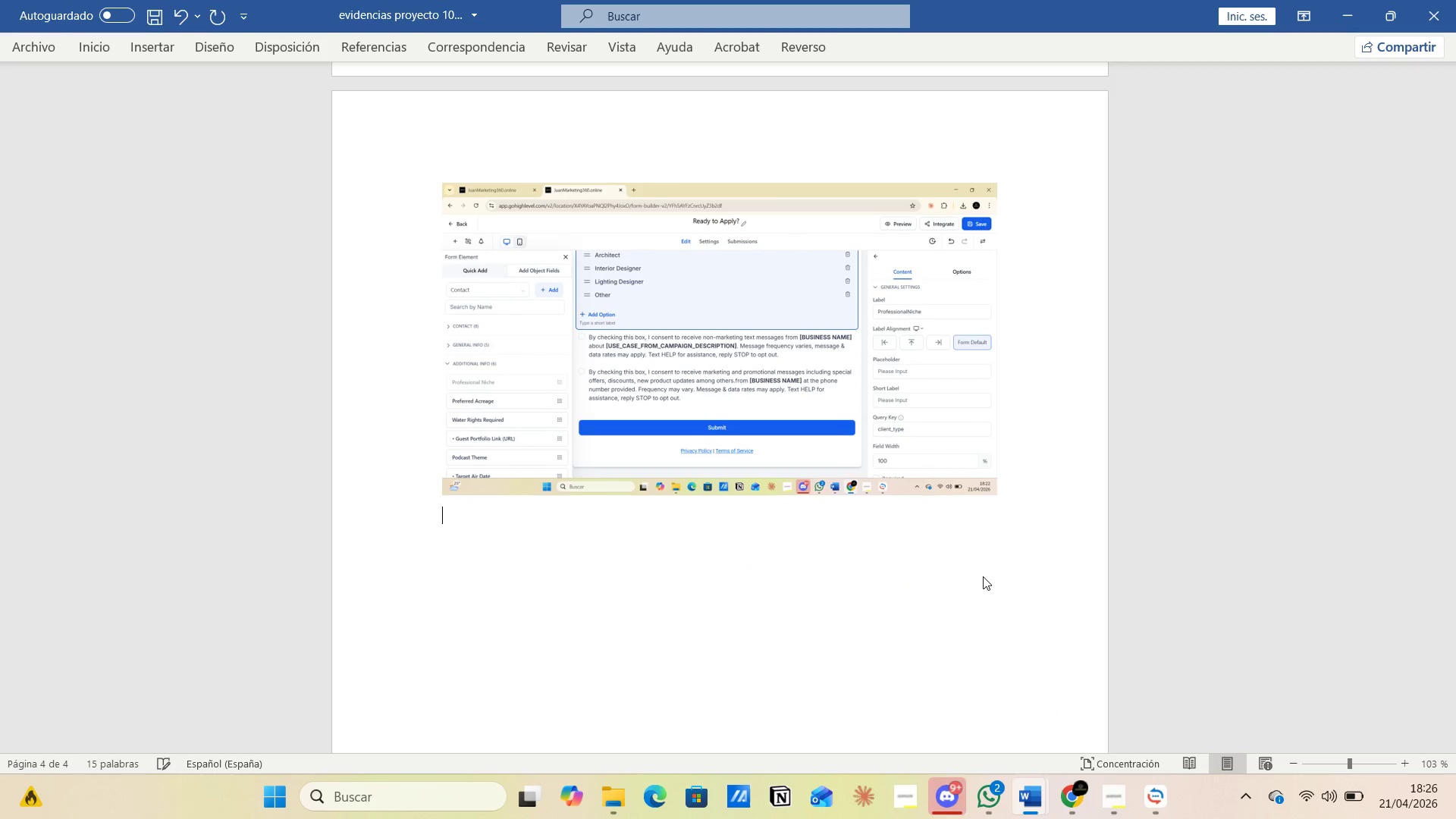 
type(pagina publicada l`andig page )
 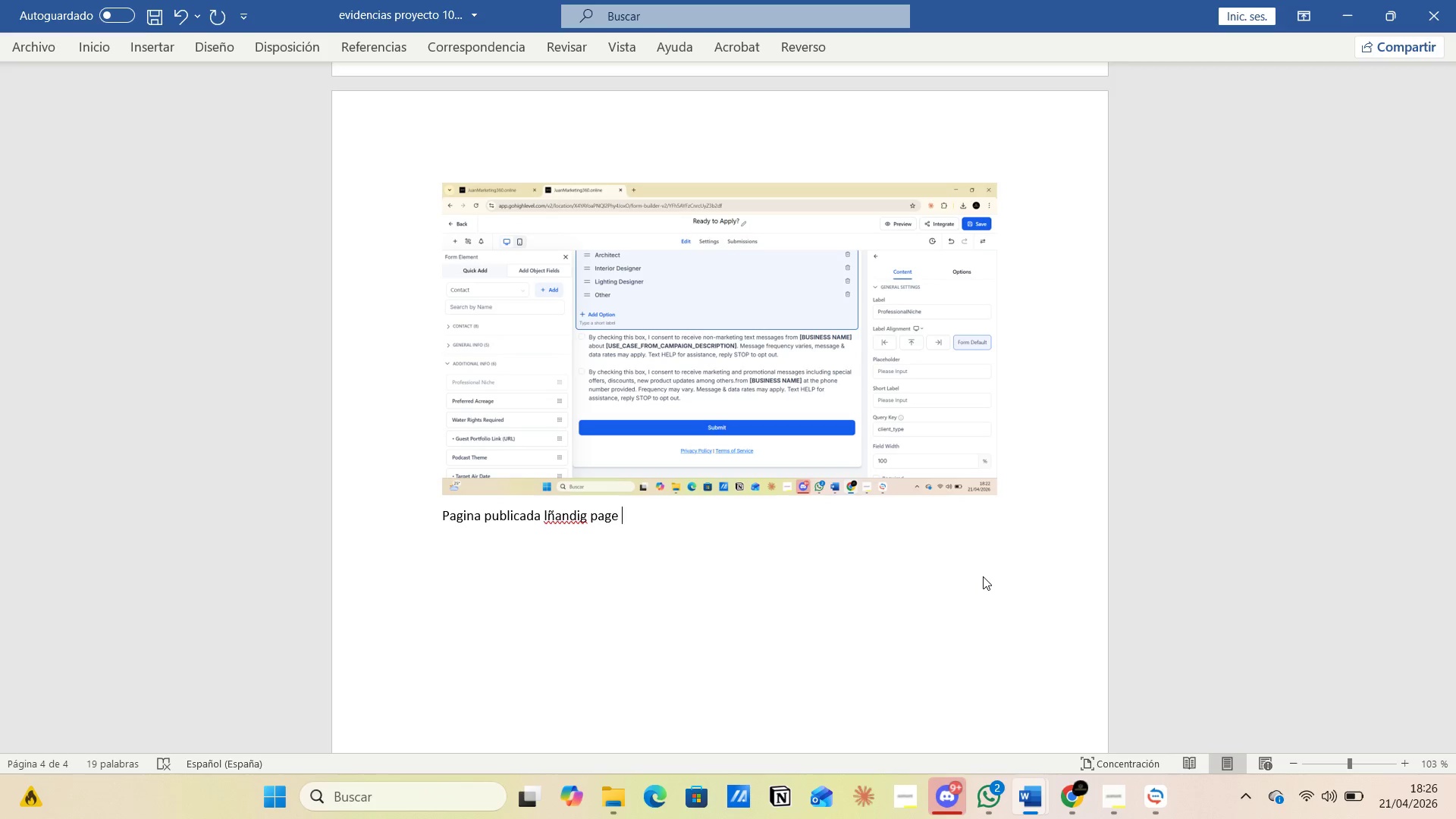 
key(Alt+AltLeft)
 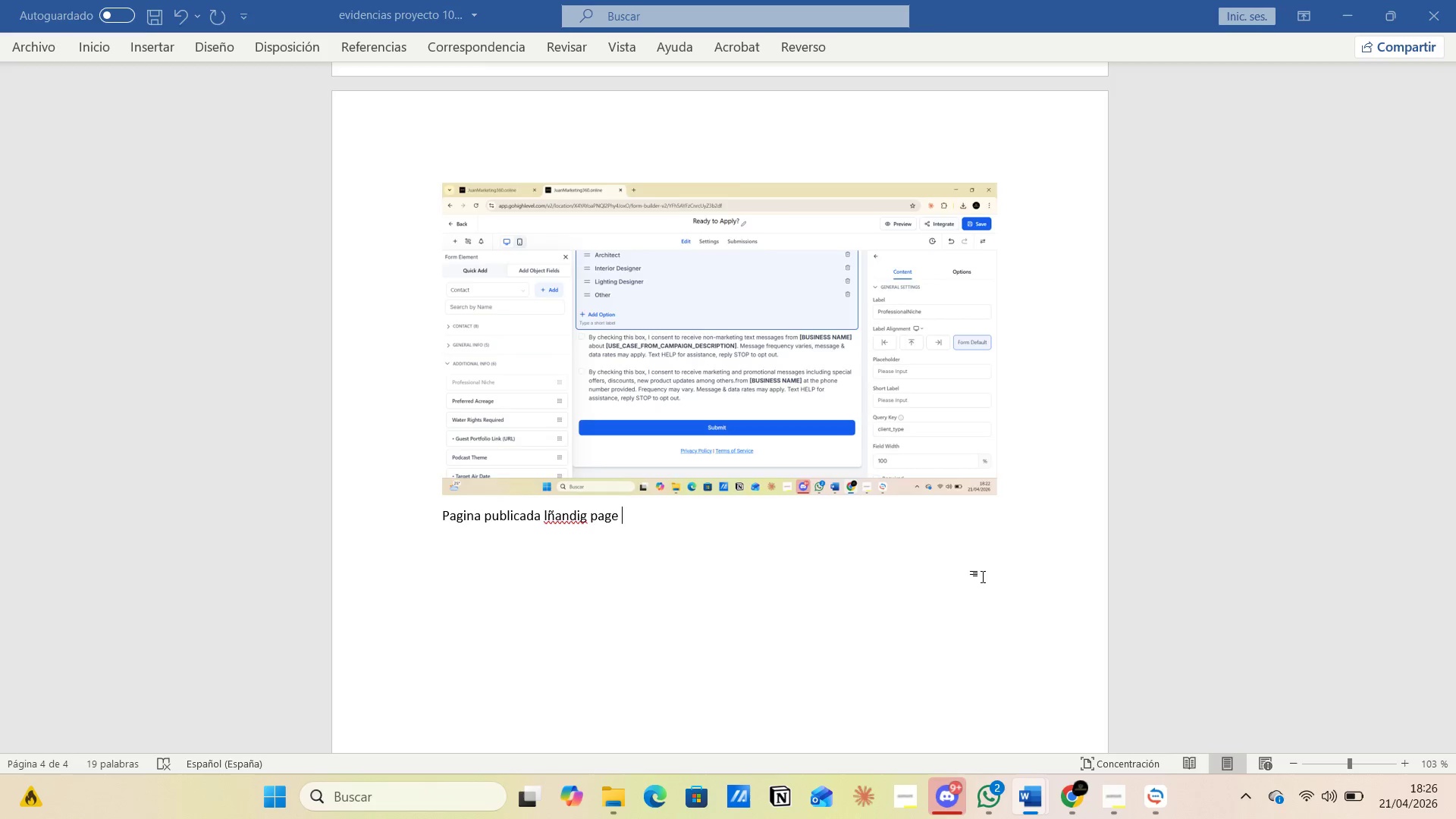 
key(Alt+Tab)
 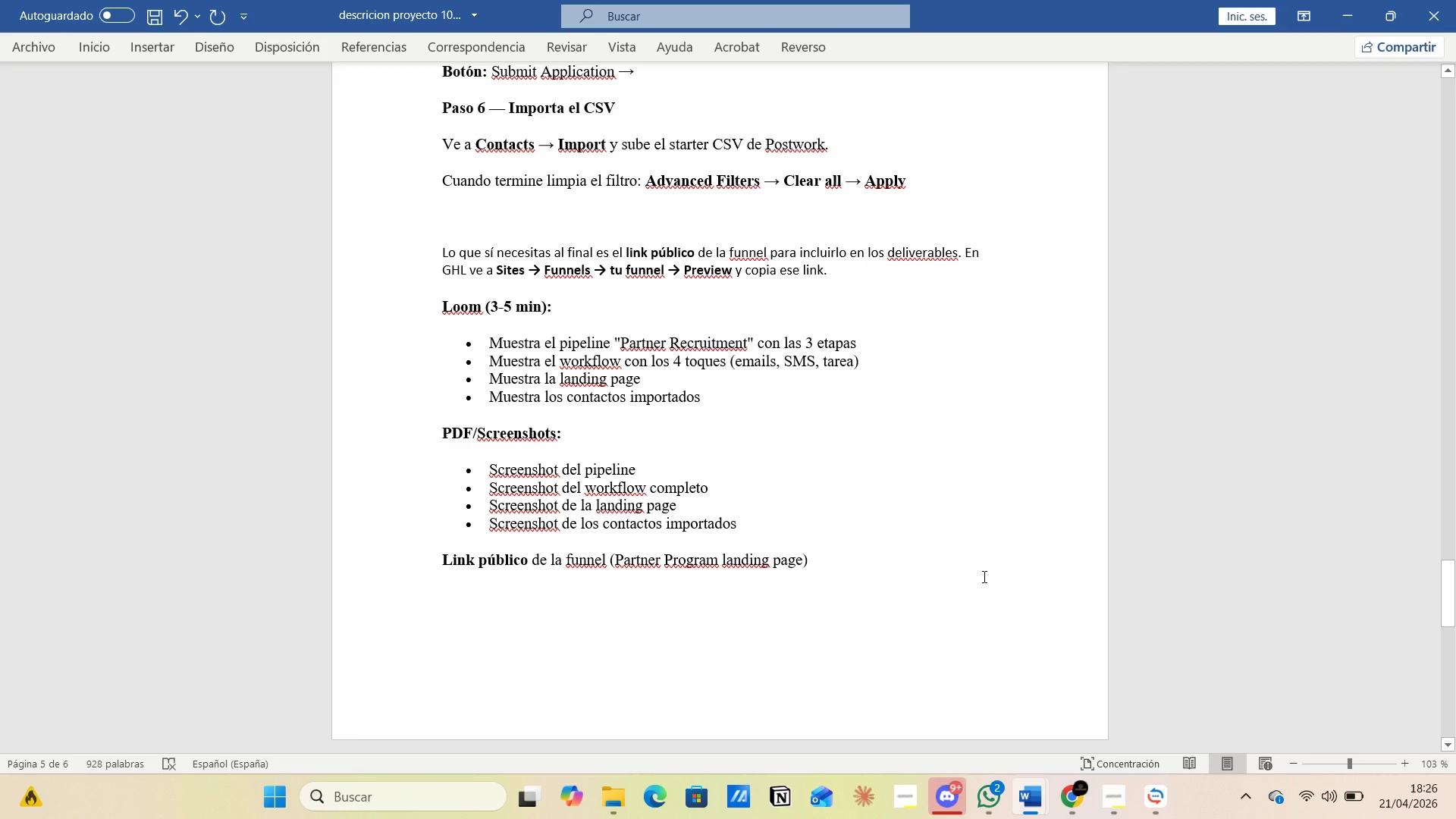 
key(Alt+AltLeft)
 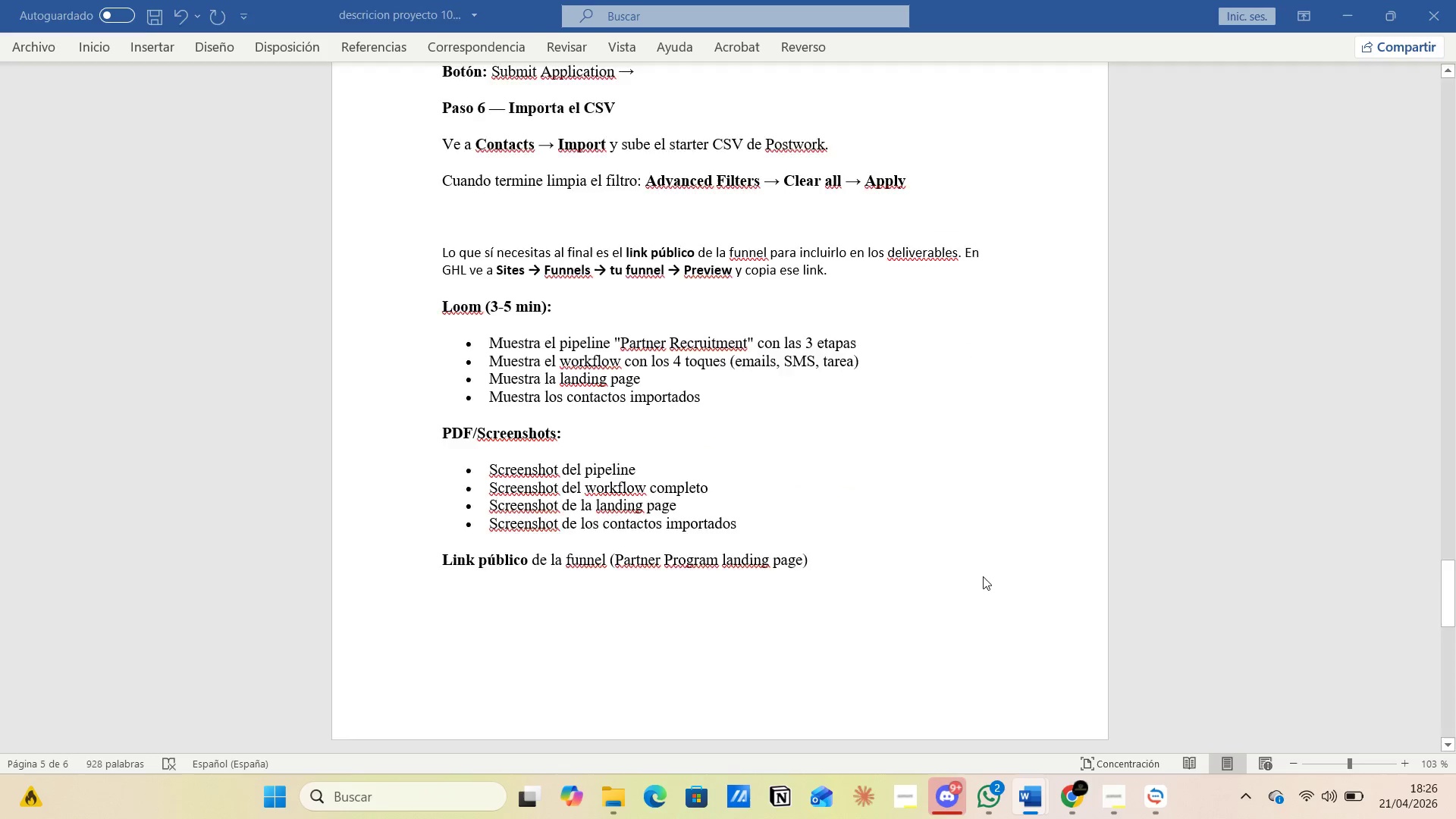 
key(Alt+Tab)
 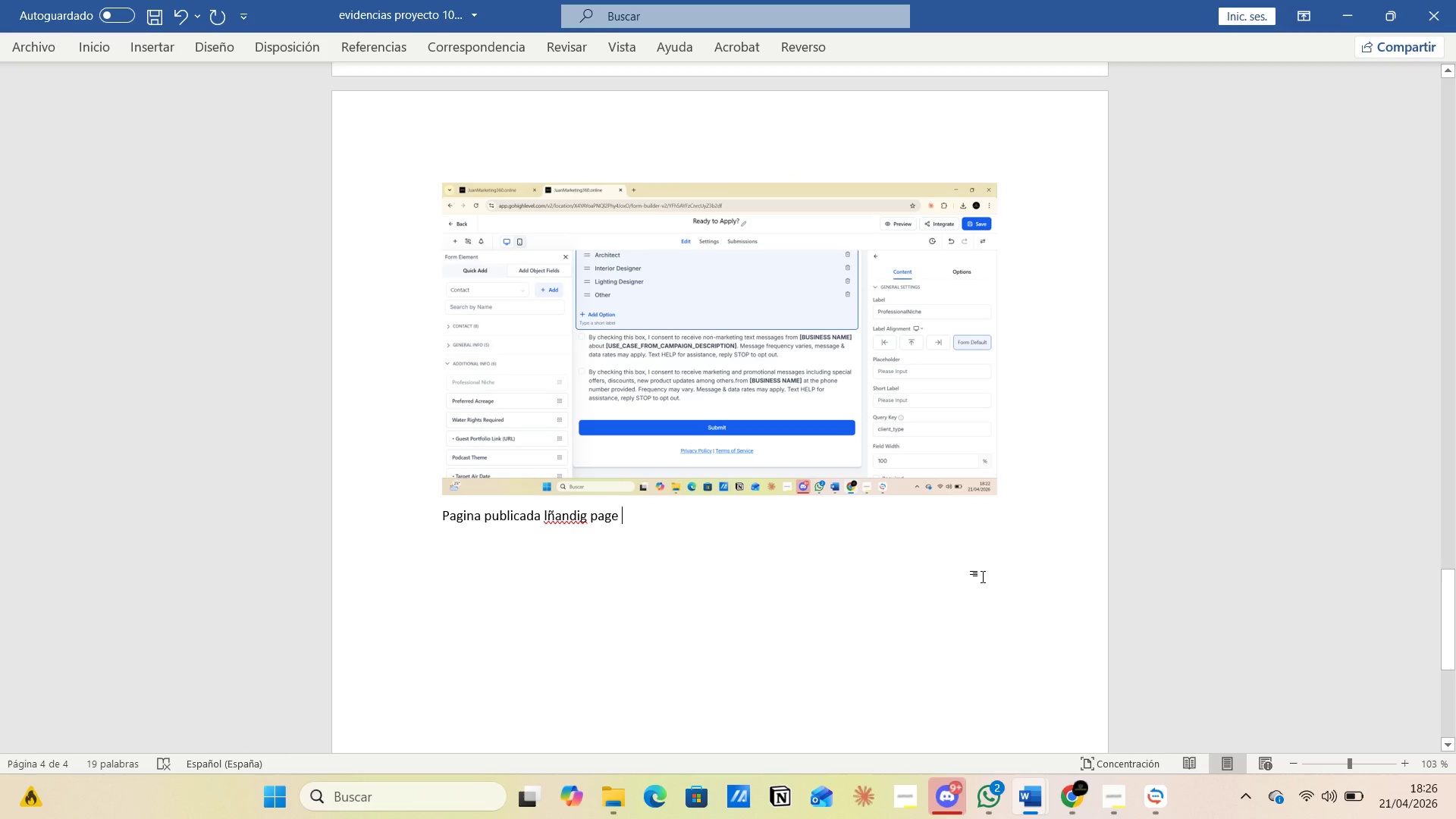 
key(Enter)
 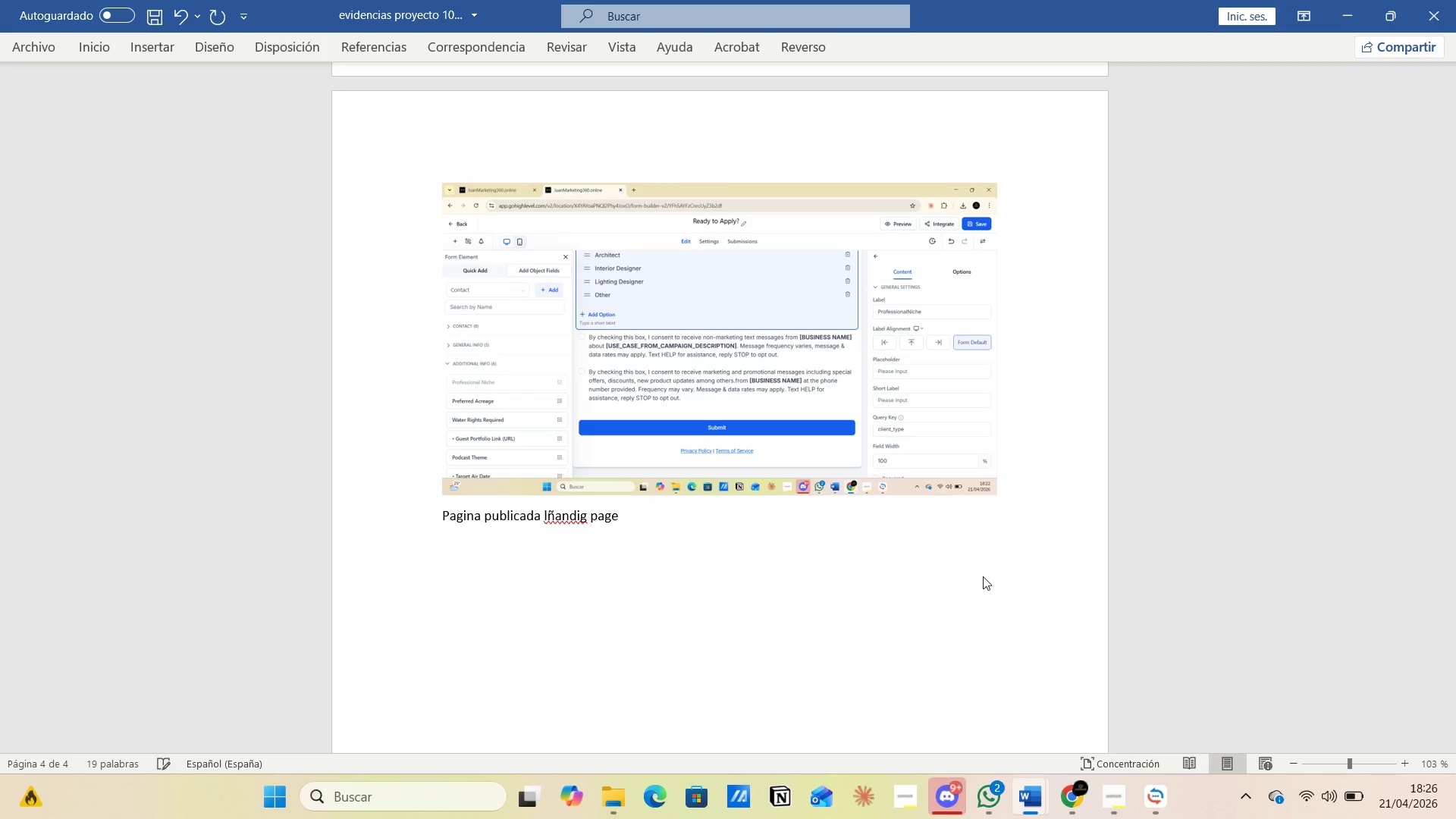 
key(Control+V)
 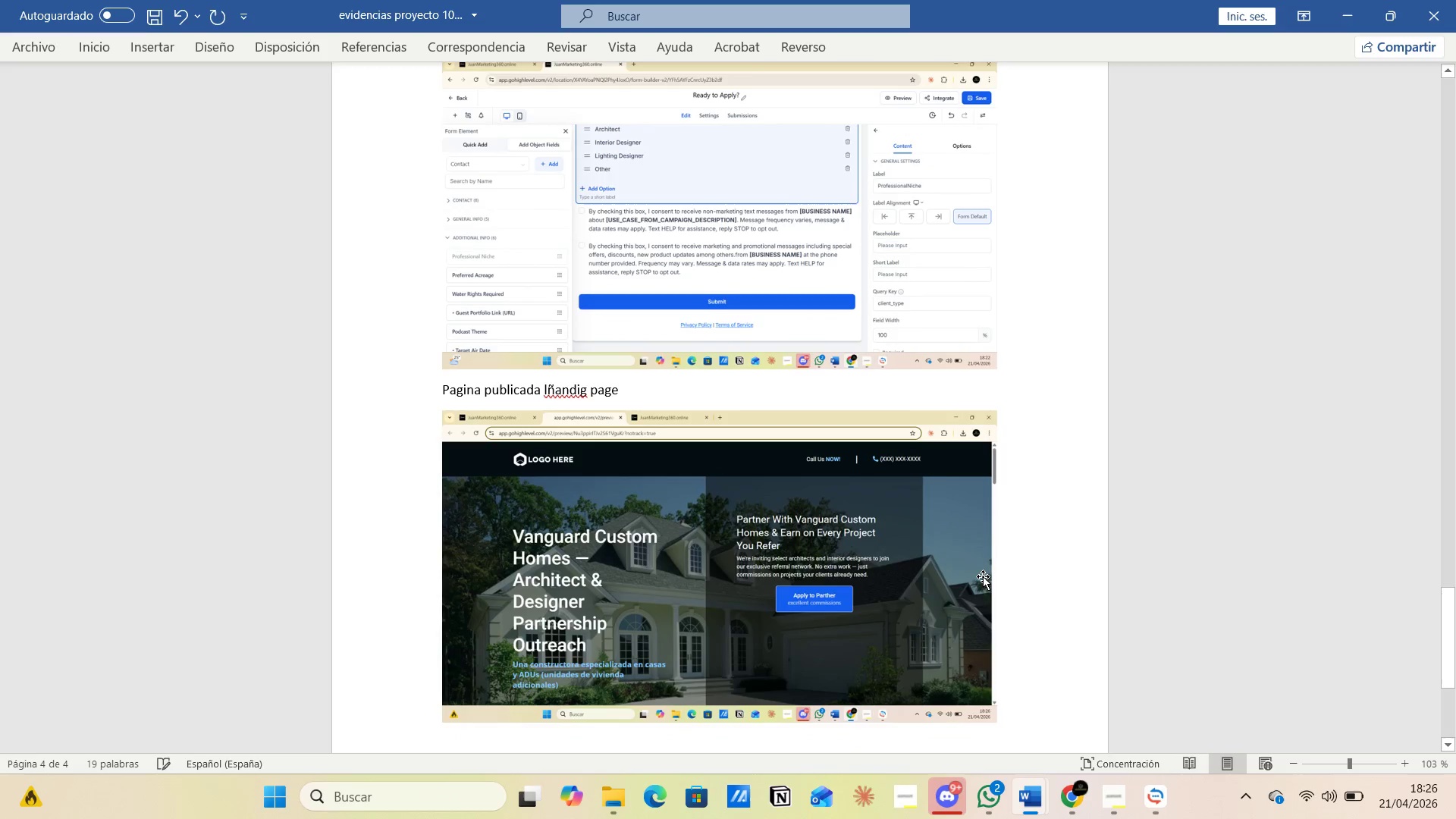 
key(Alt+AltLeft)
 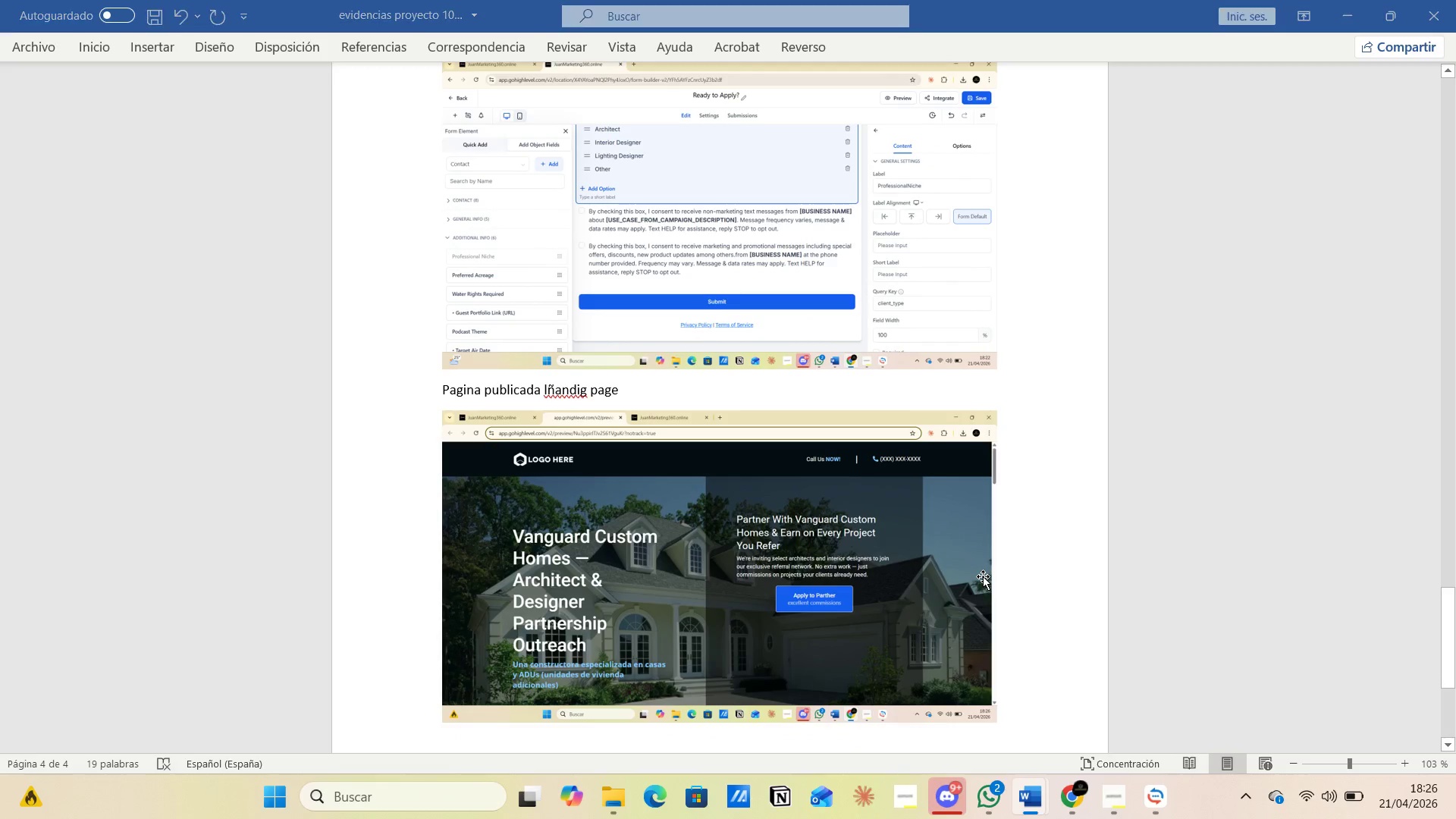 
key(Alt+Tab)
 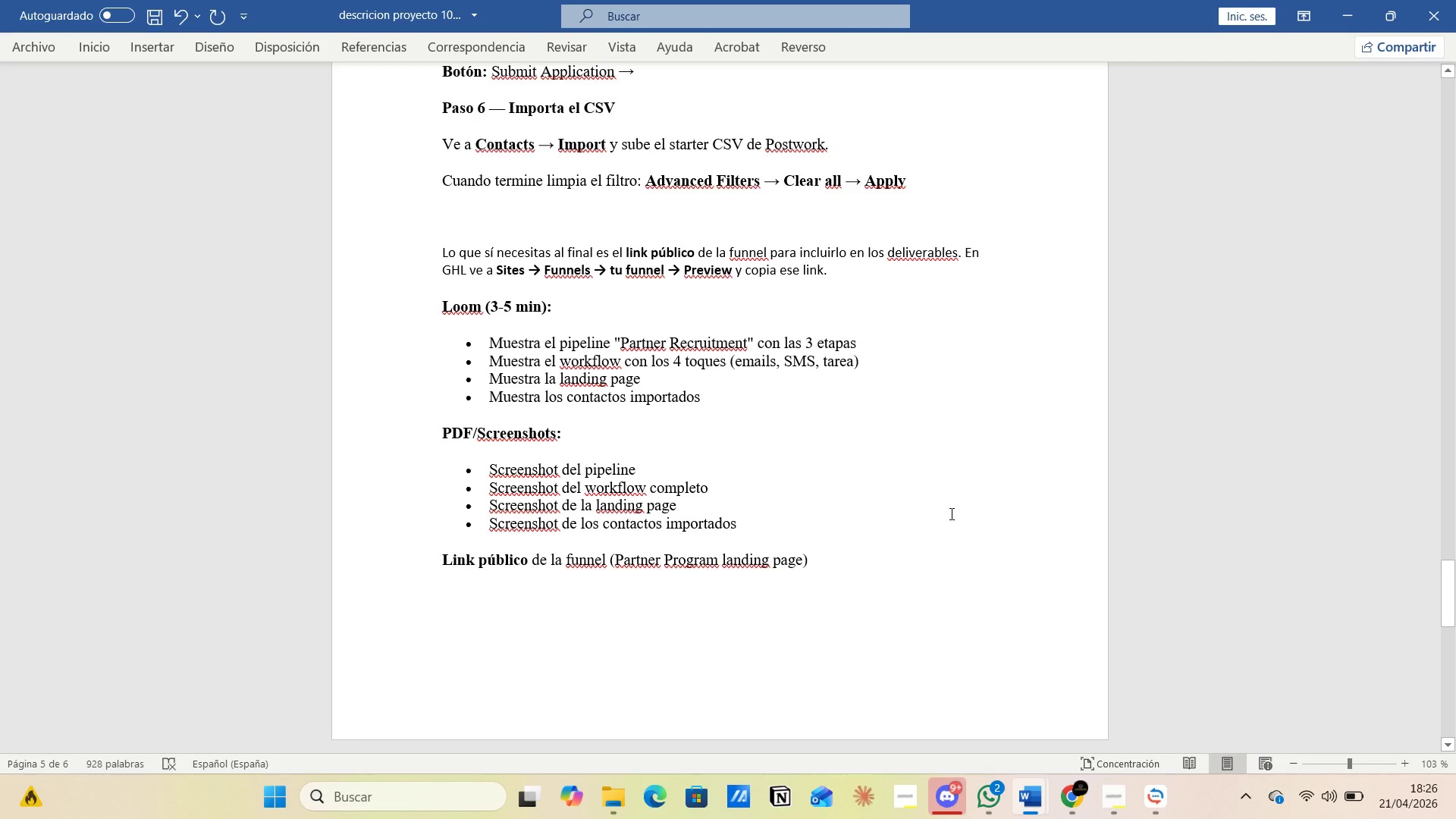 
key(Alt+AltLeft)
 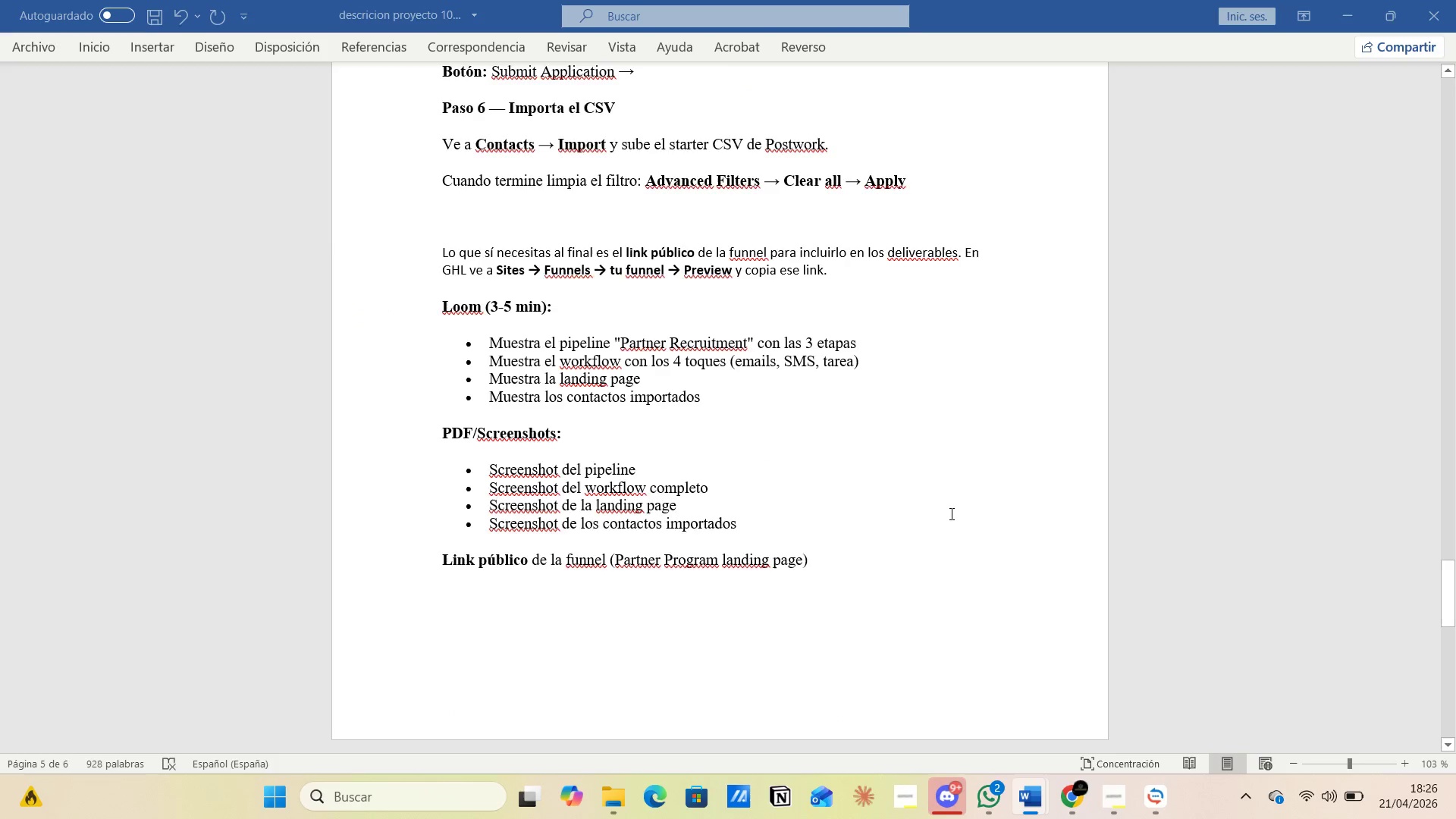 
key(Alt+Tab)
 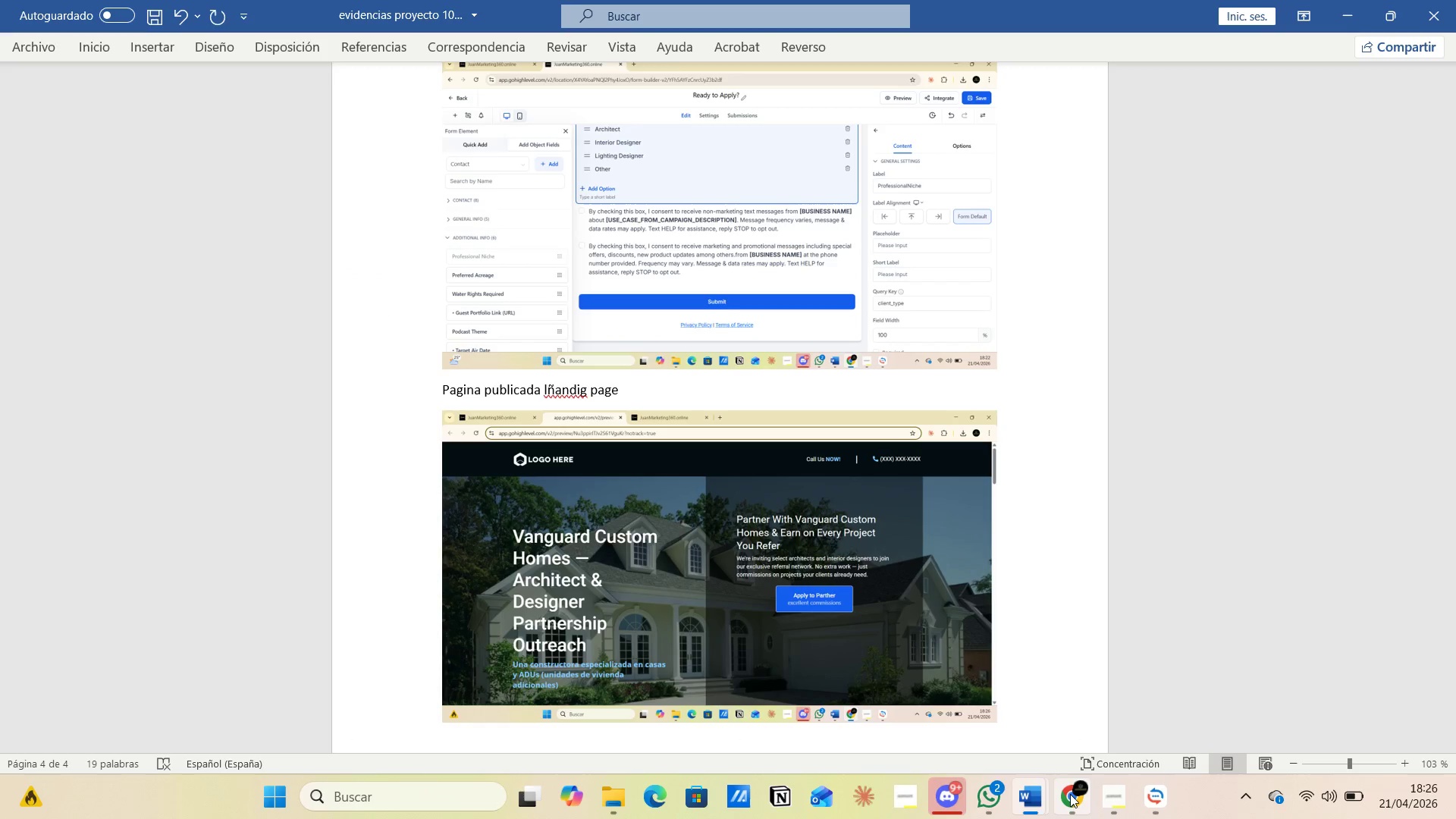 
left_click([1063, 718])
 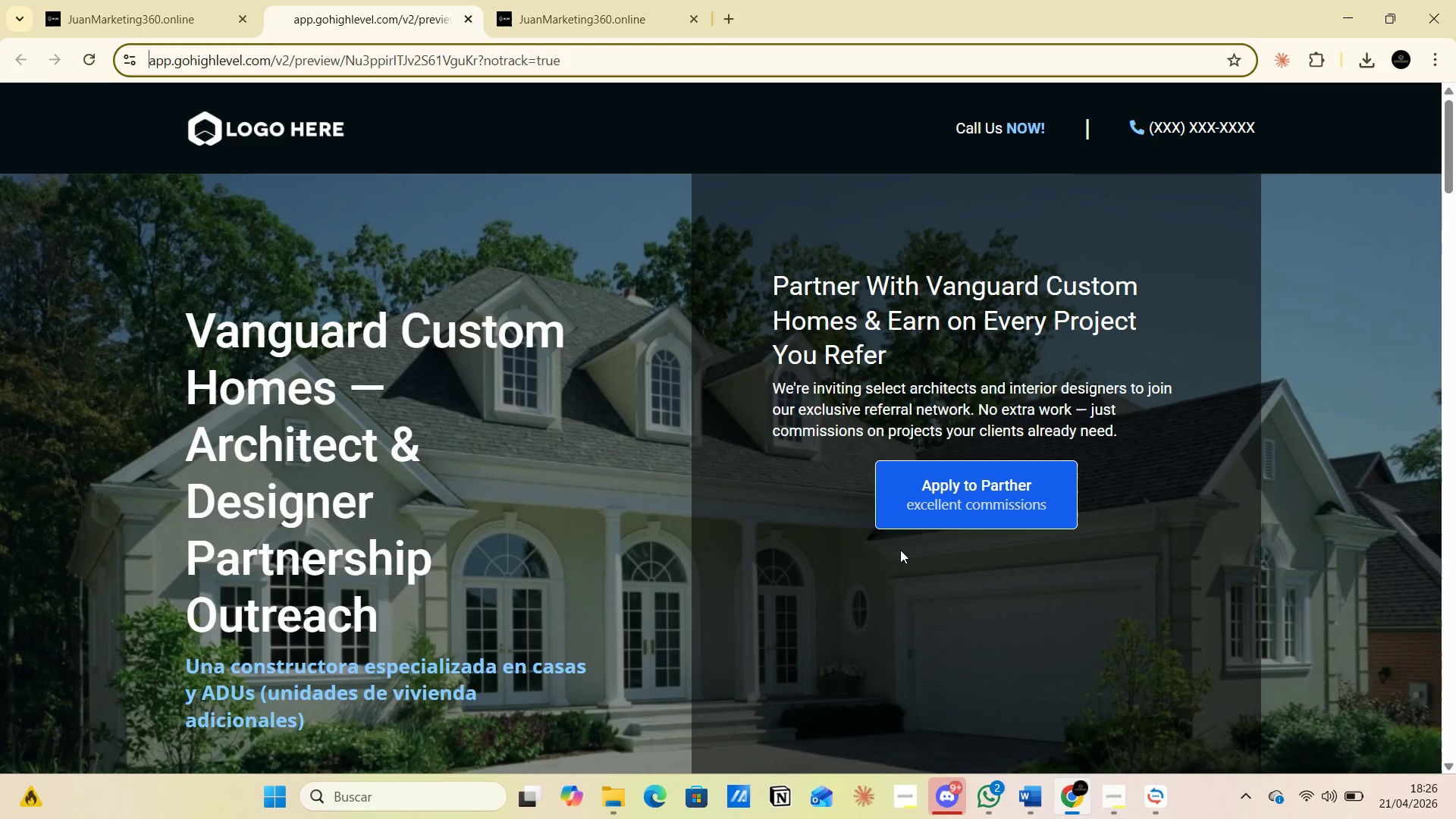 
scroll: coordinate [900, 554], scroll_direction: down, amount: 8.0
 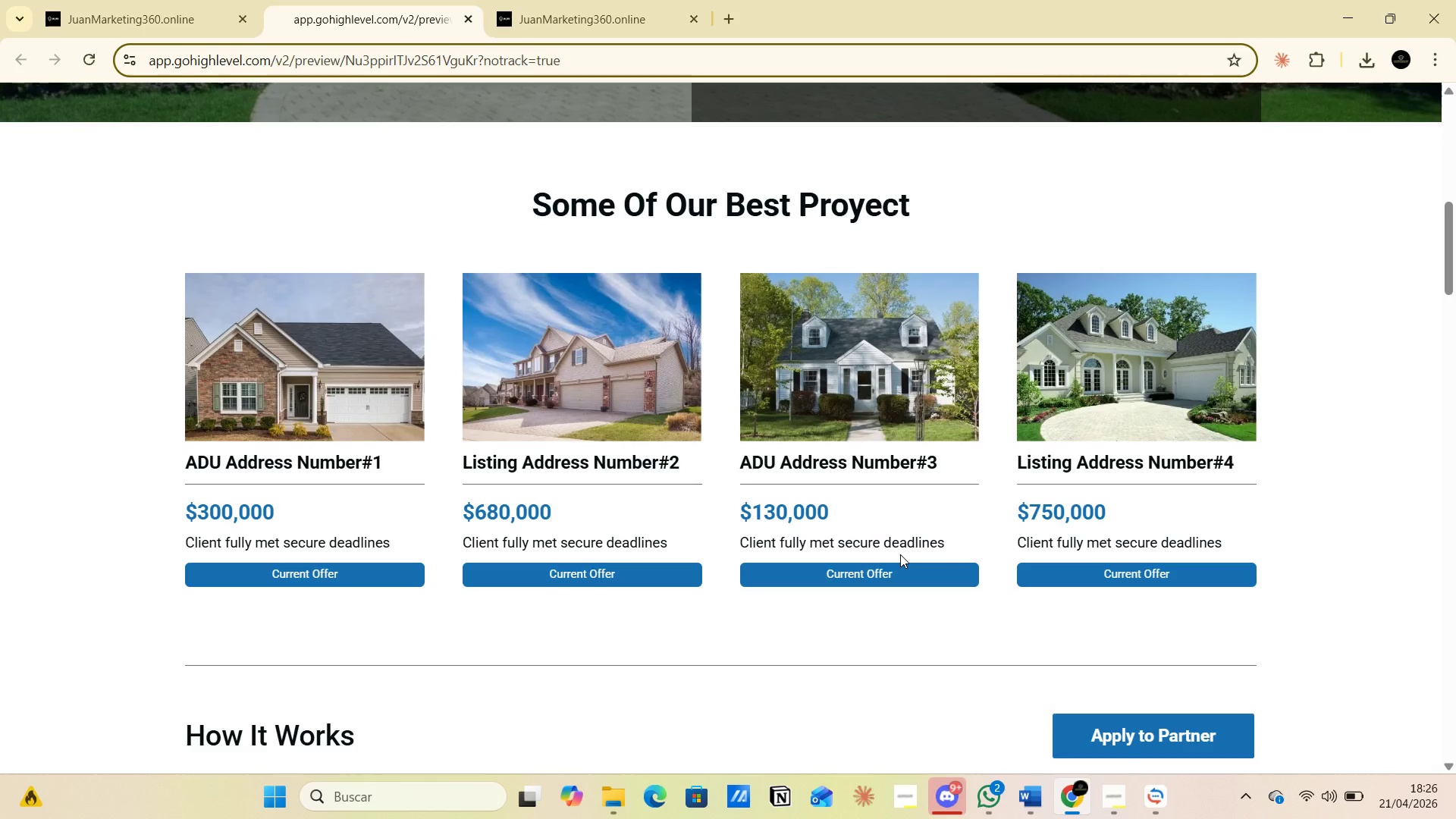 
key(PrintScreen)
 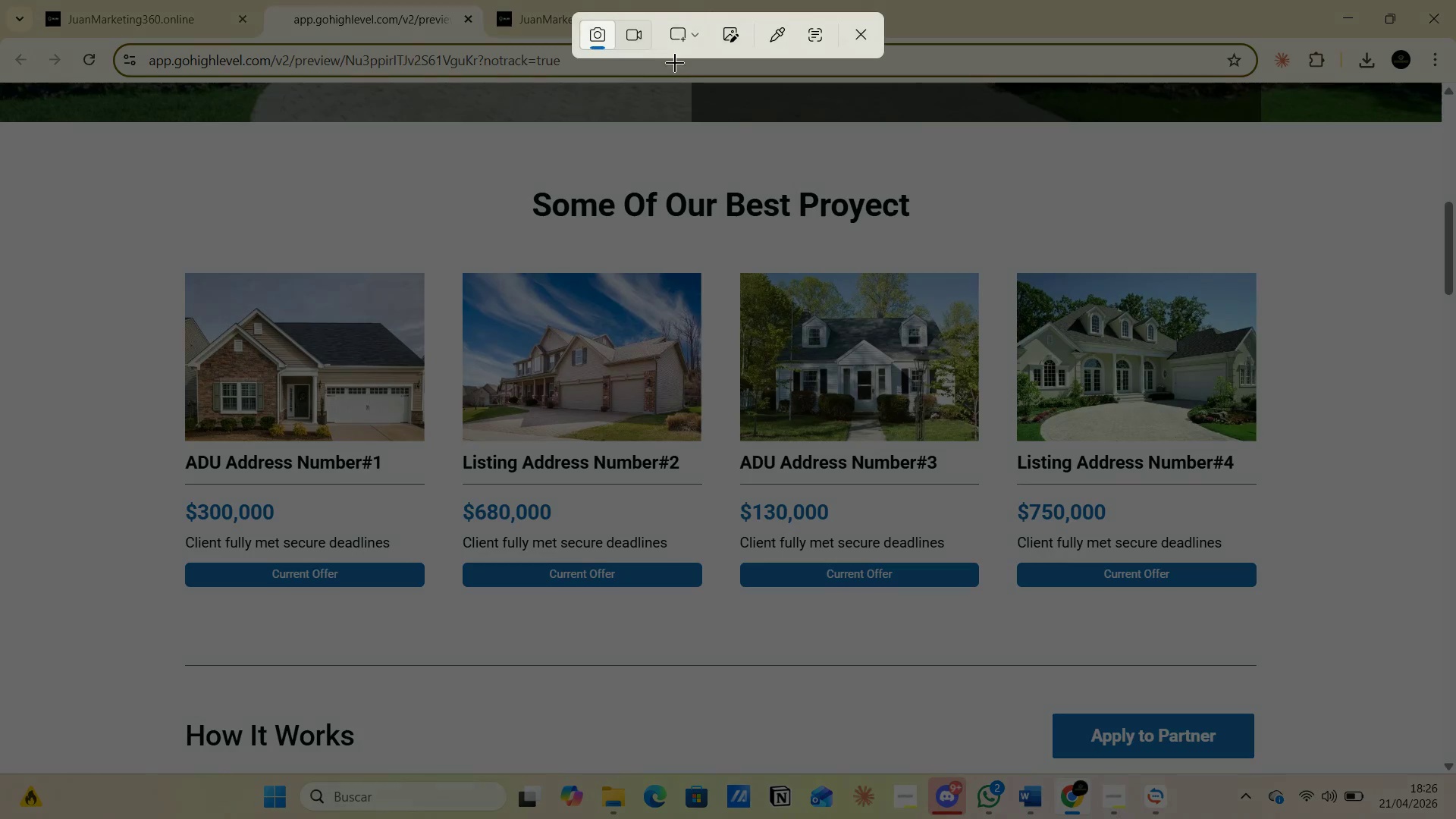 
left_click([689, 45])
 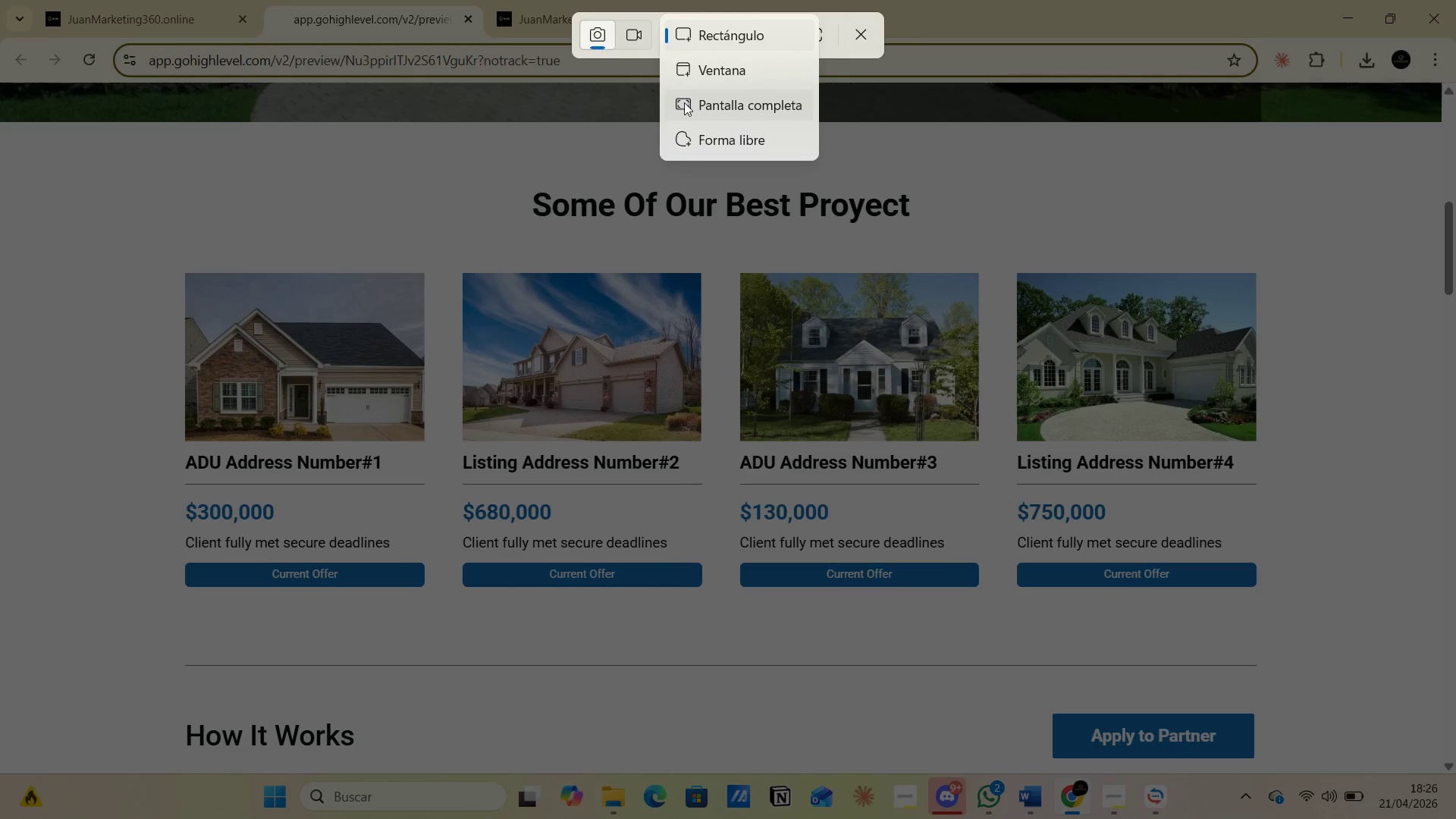 
left_click([685, 106])
 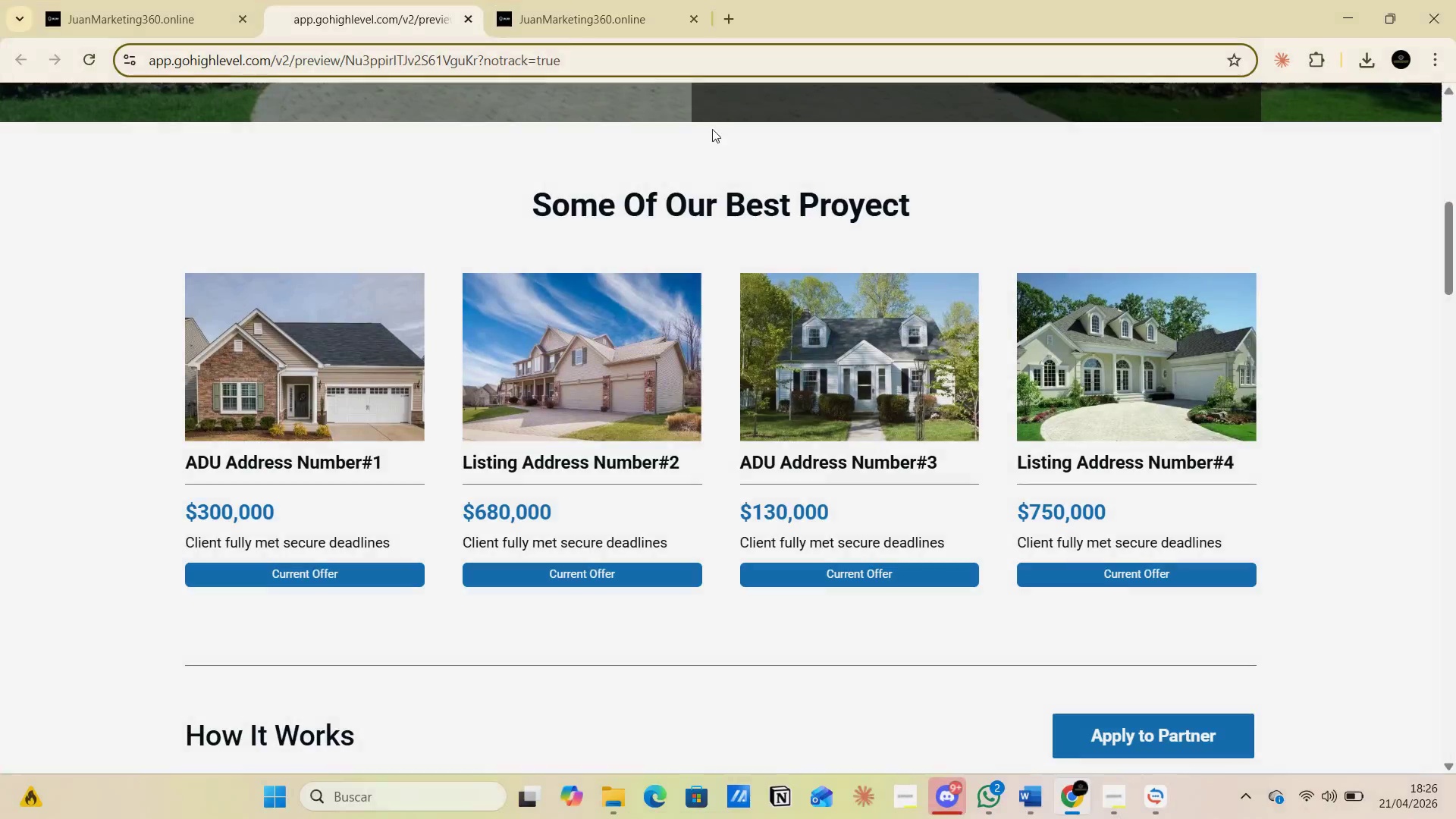 
key(Alt+AltLeft)
 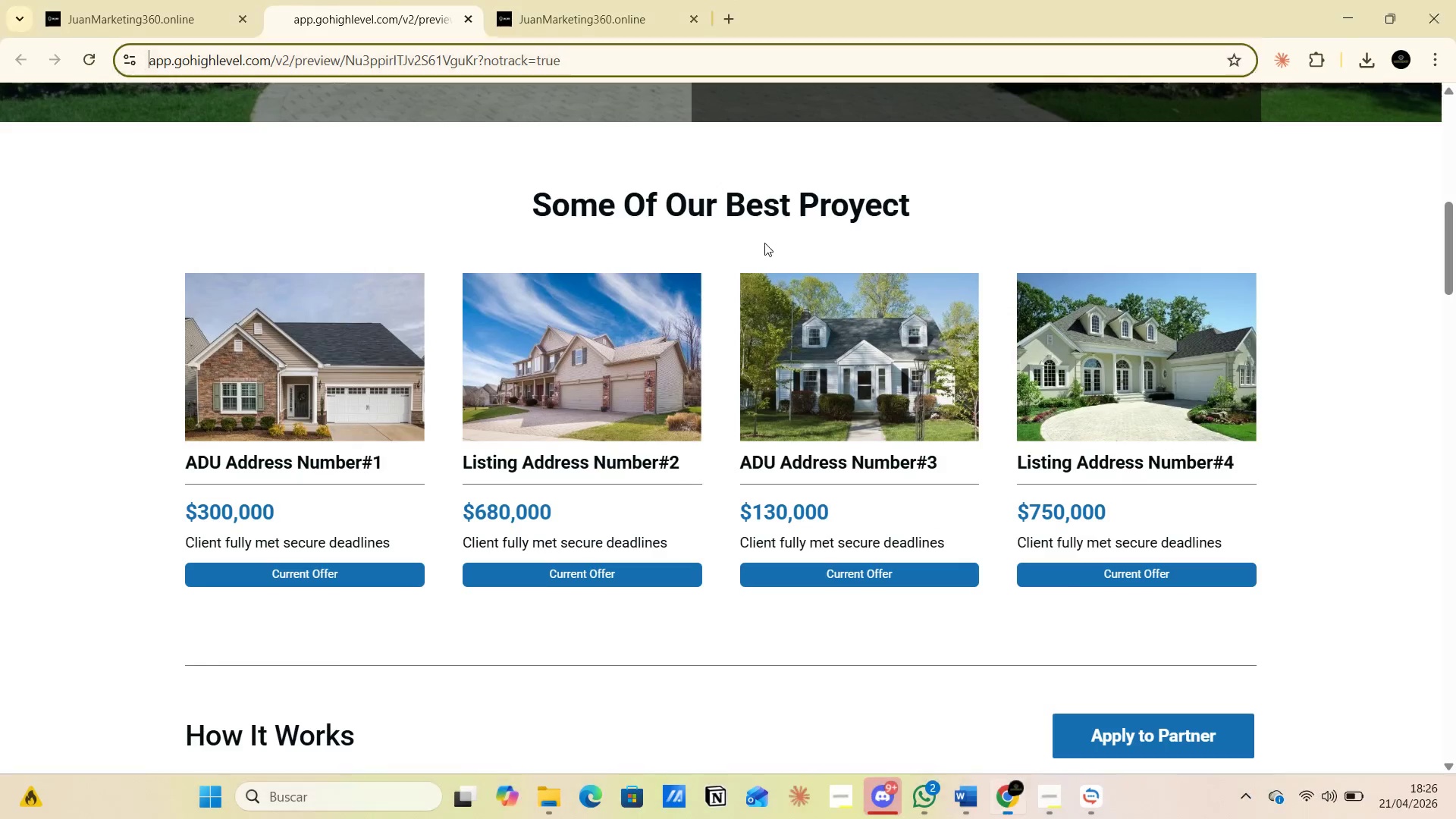 
key(Alt+Tab)
 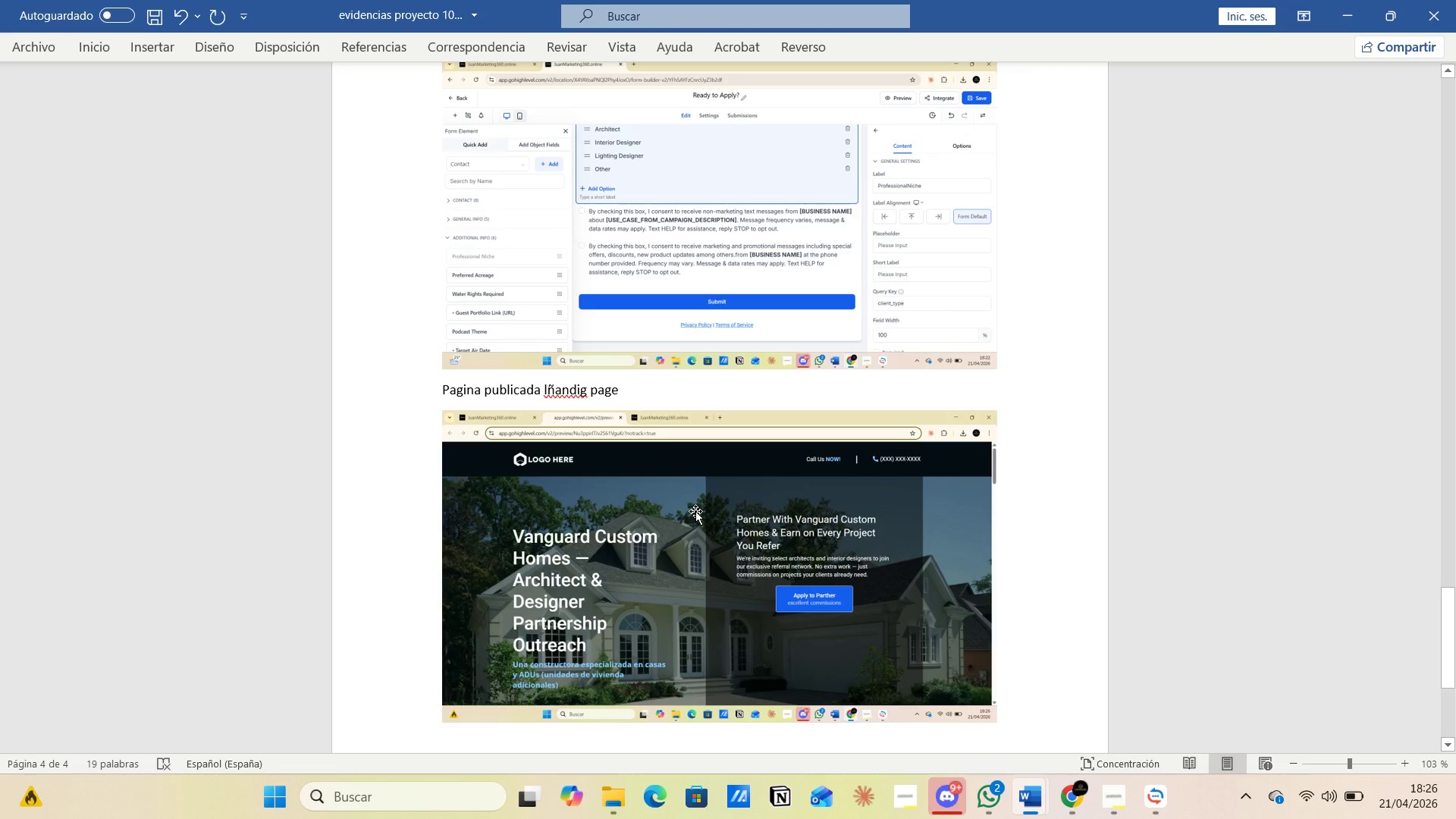 
key(Enter)
 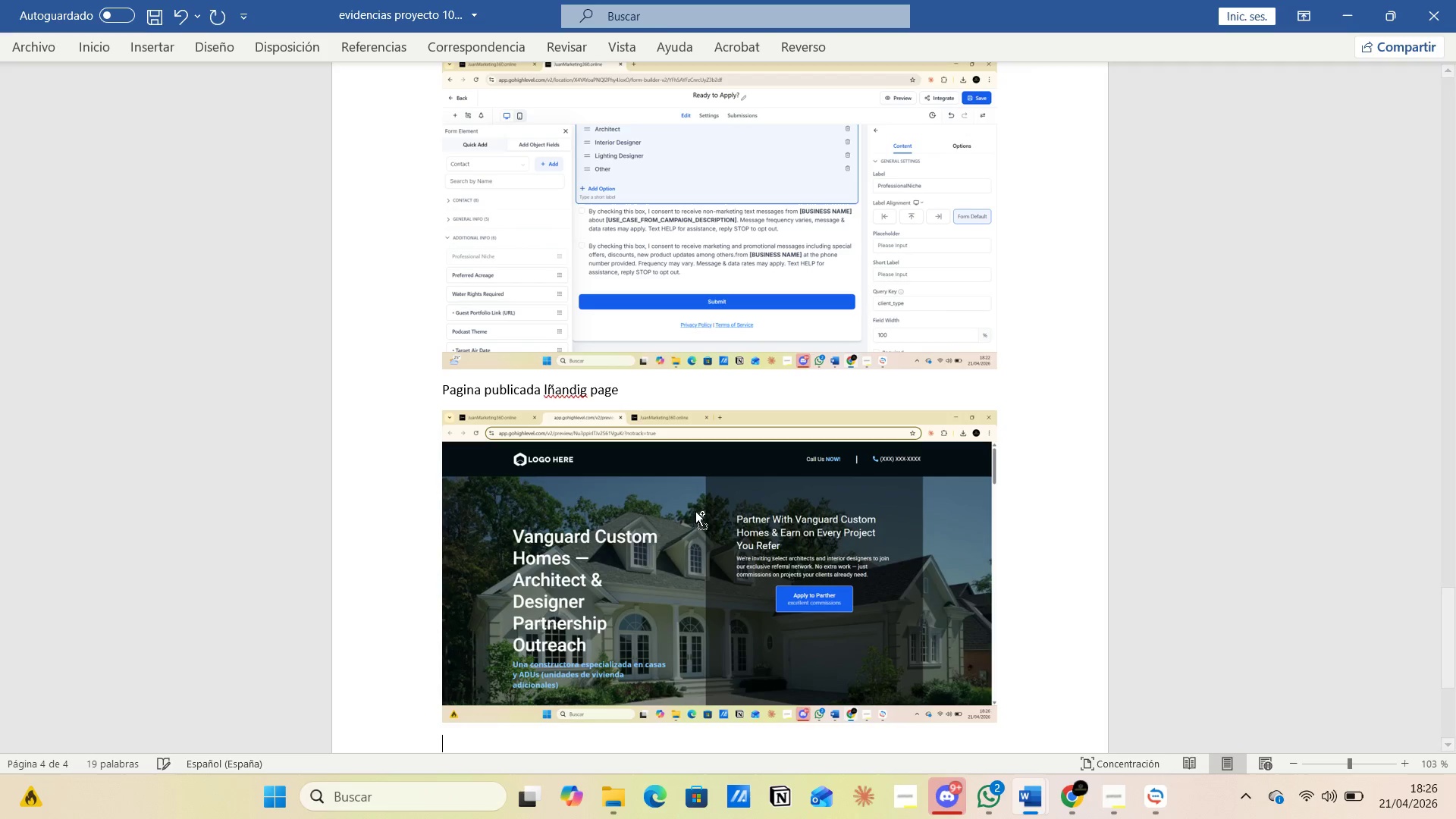 
key(Control+V)
 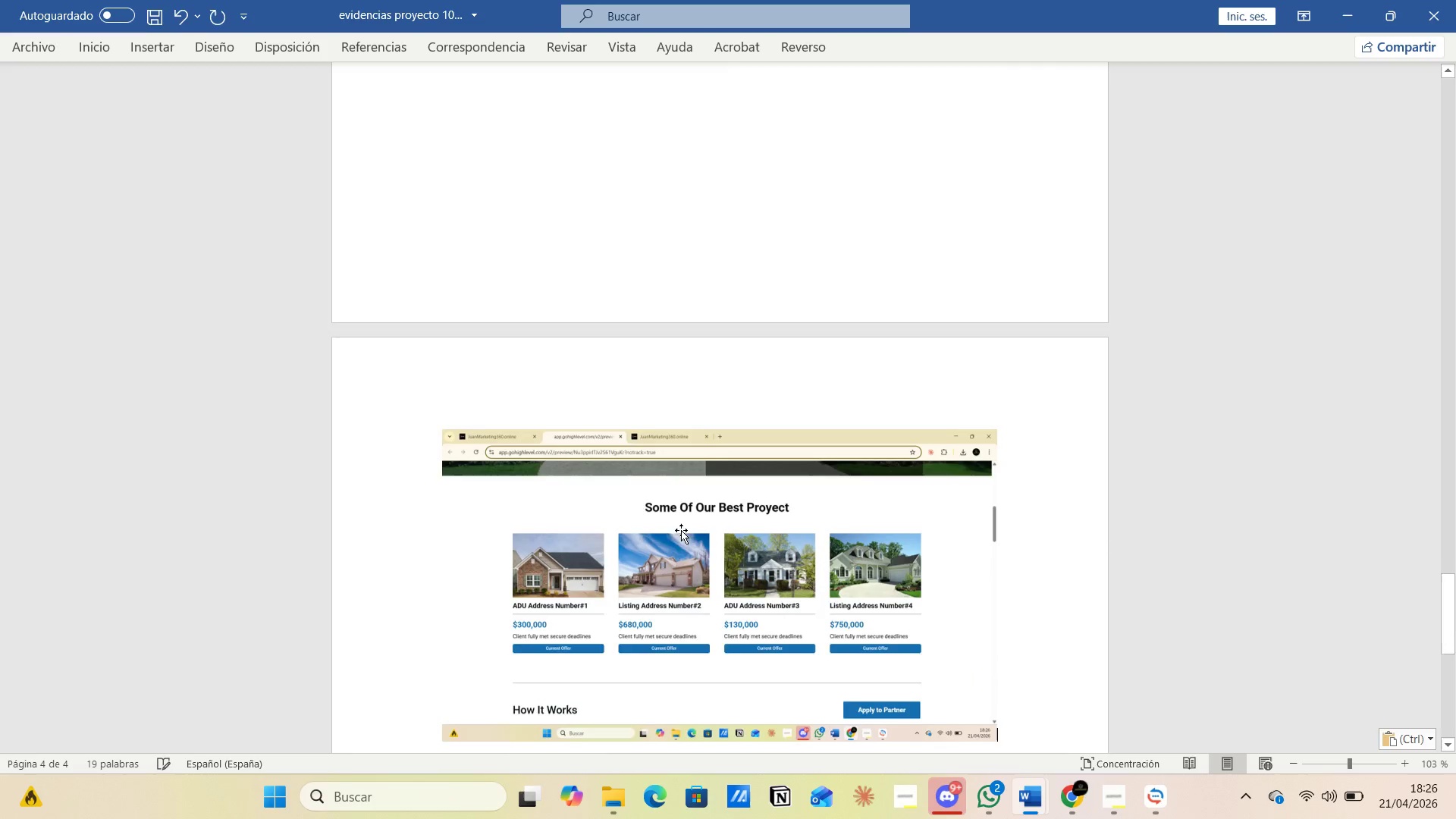 
key(Alt+AltLeft)
 